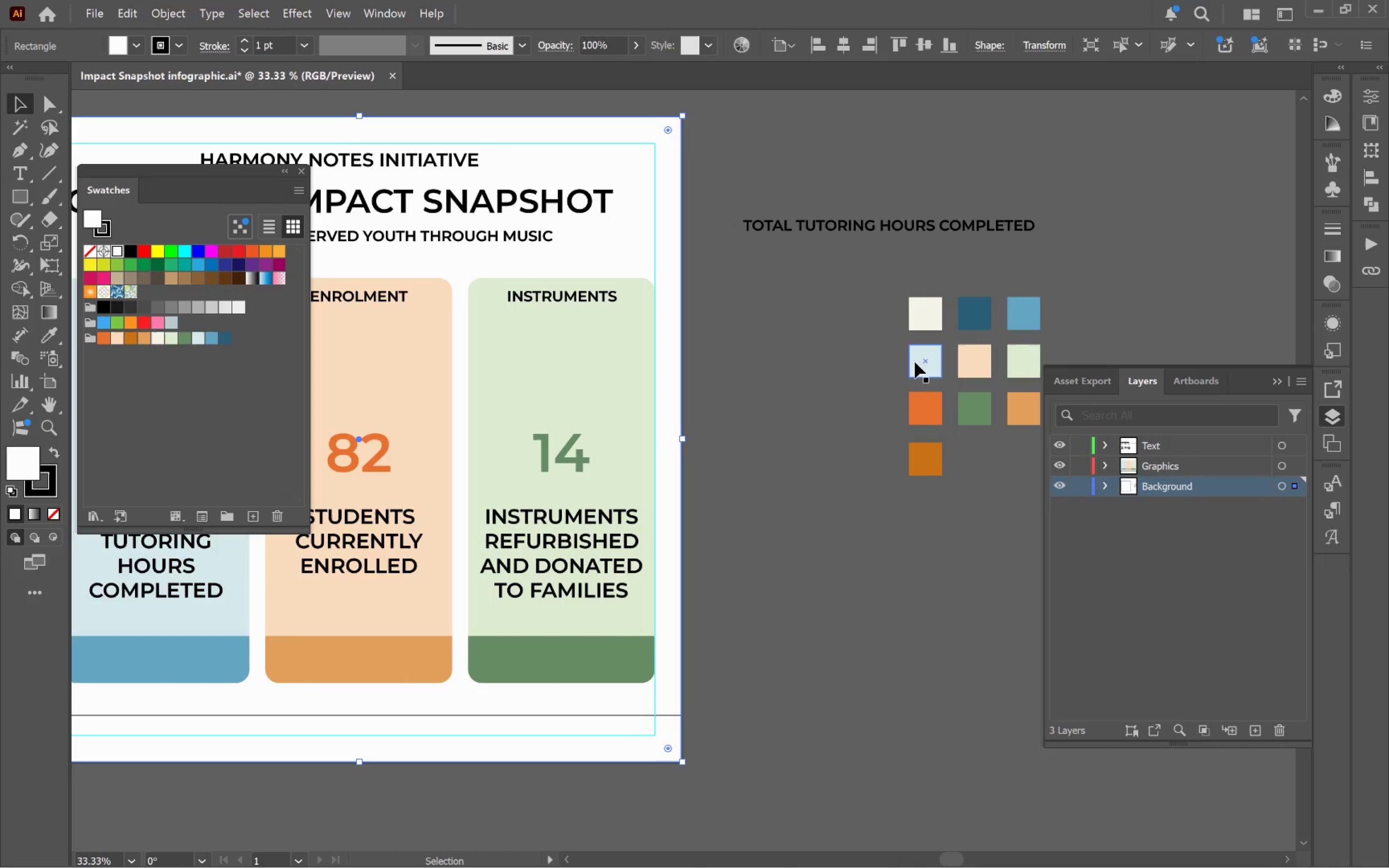 
left_click_drag(start_coordinate=[970, 400], to_coordinate=[754, 348])
 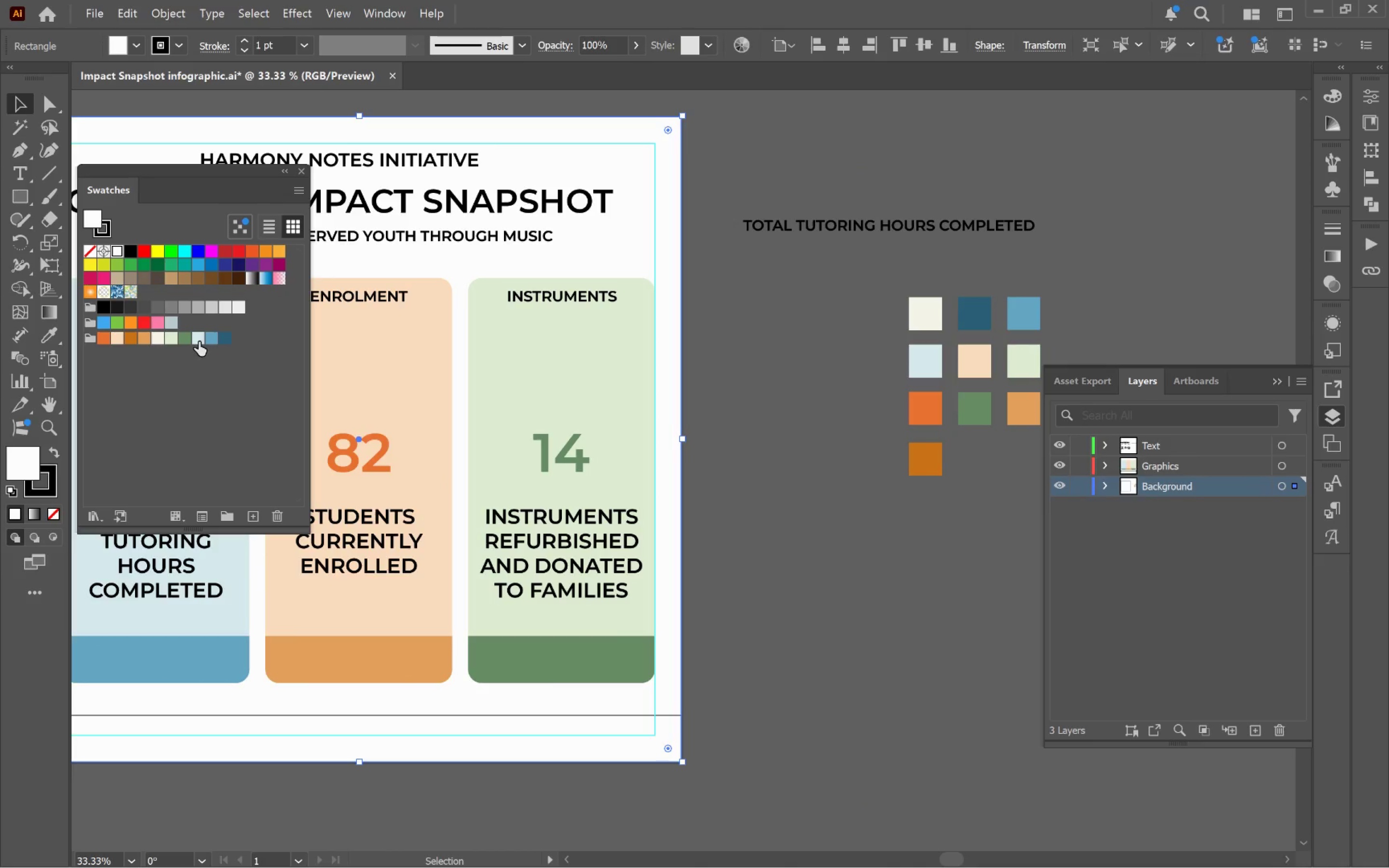 
wait(5.66)
 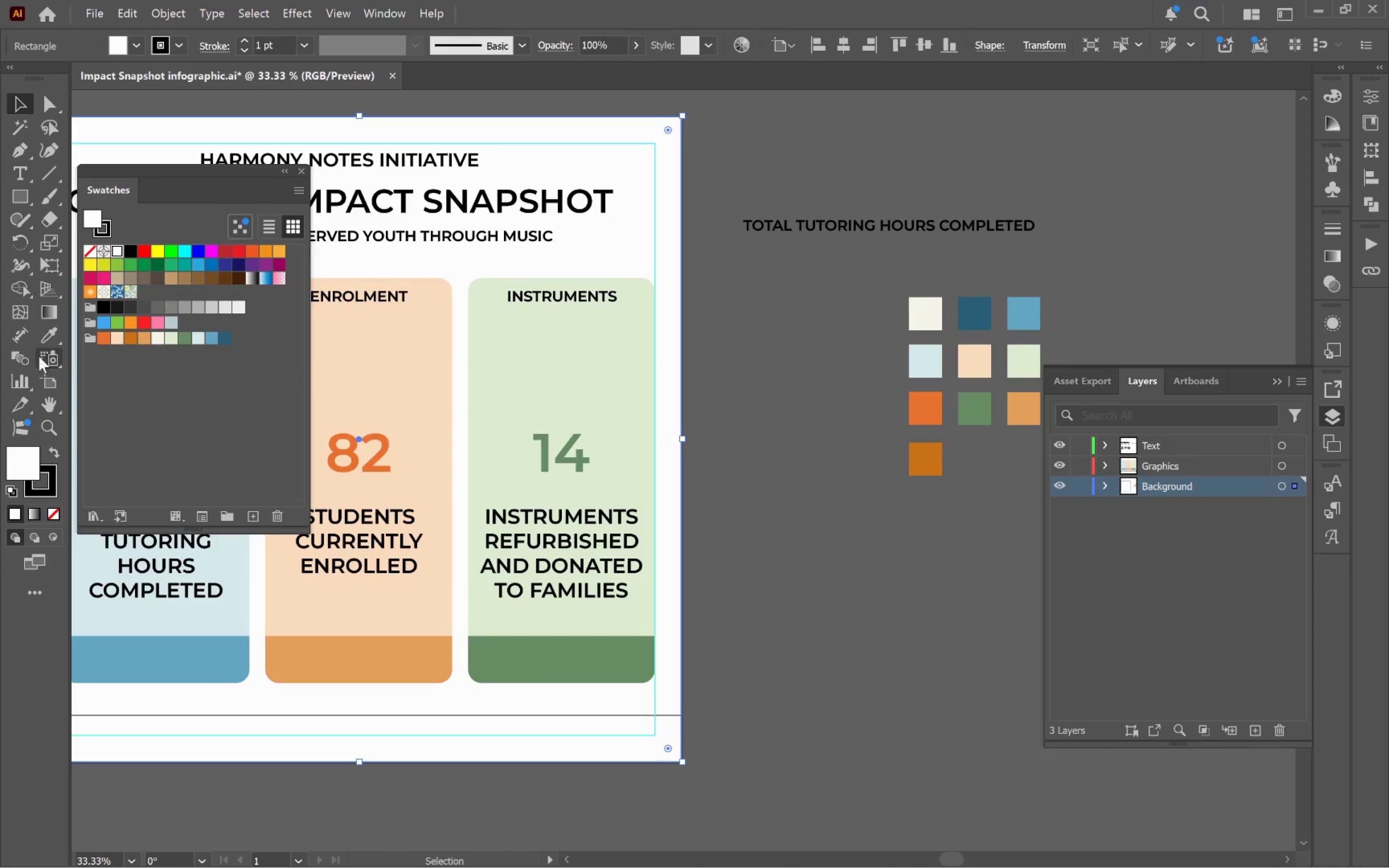 
left_click([159, 339])
 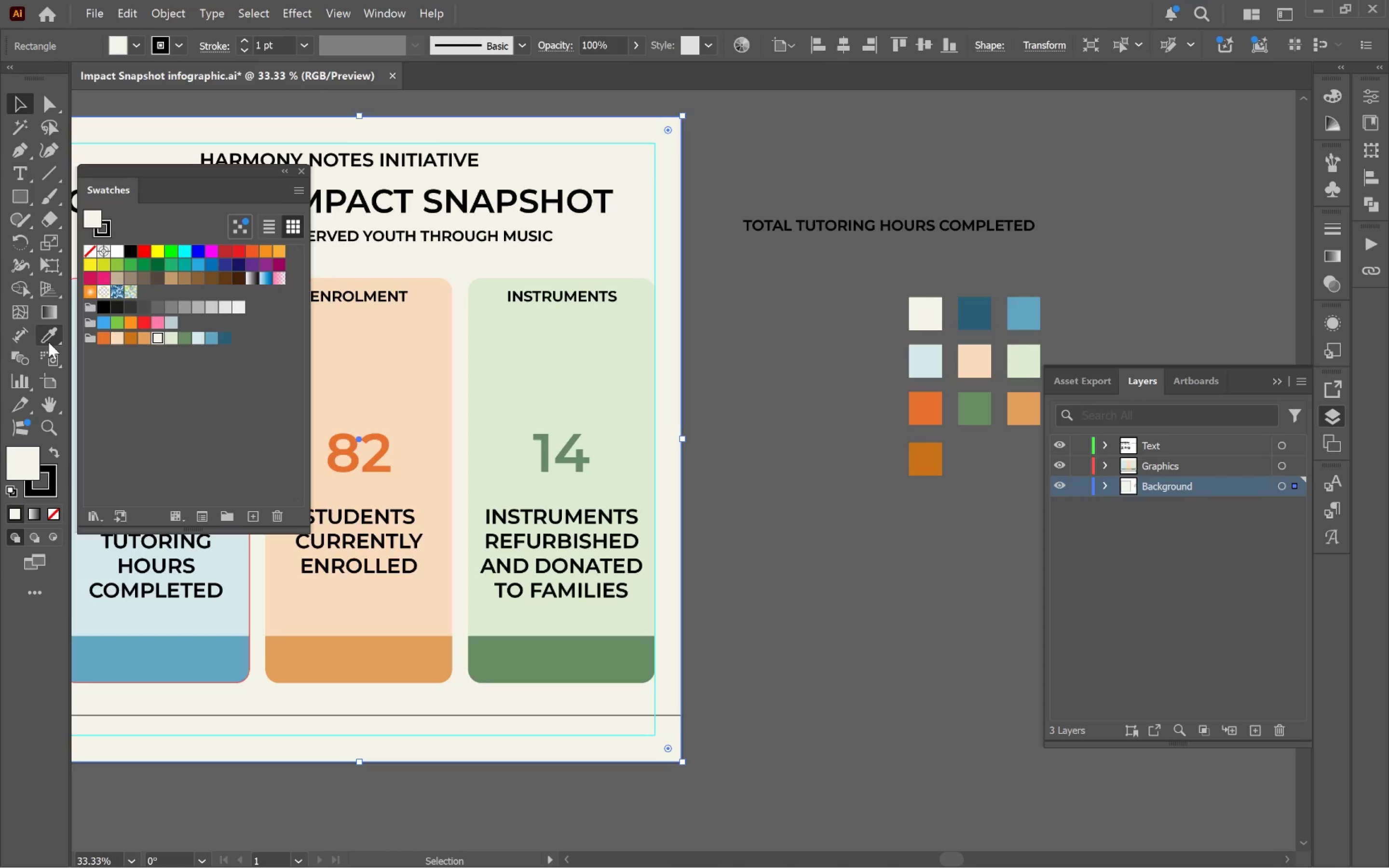 
wait(5.49)
 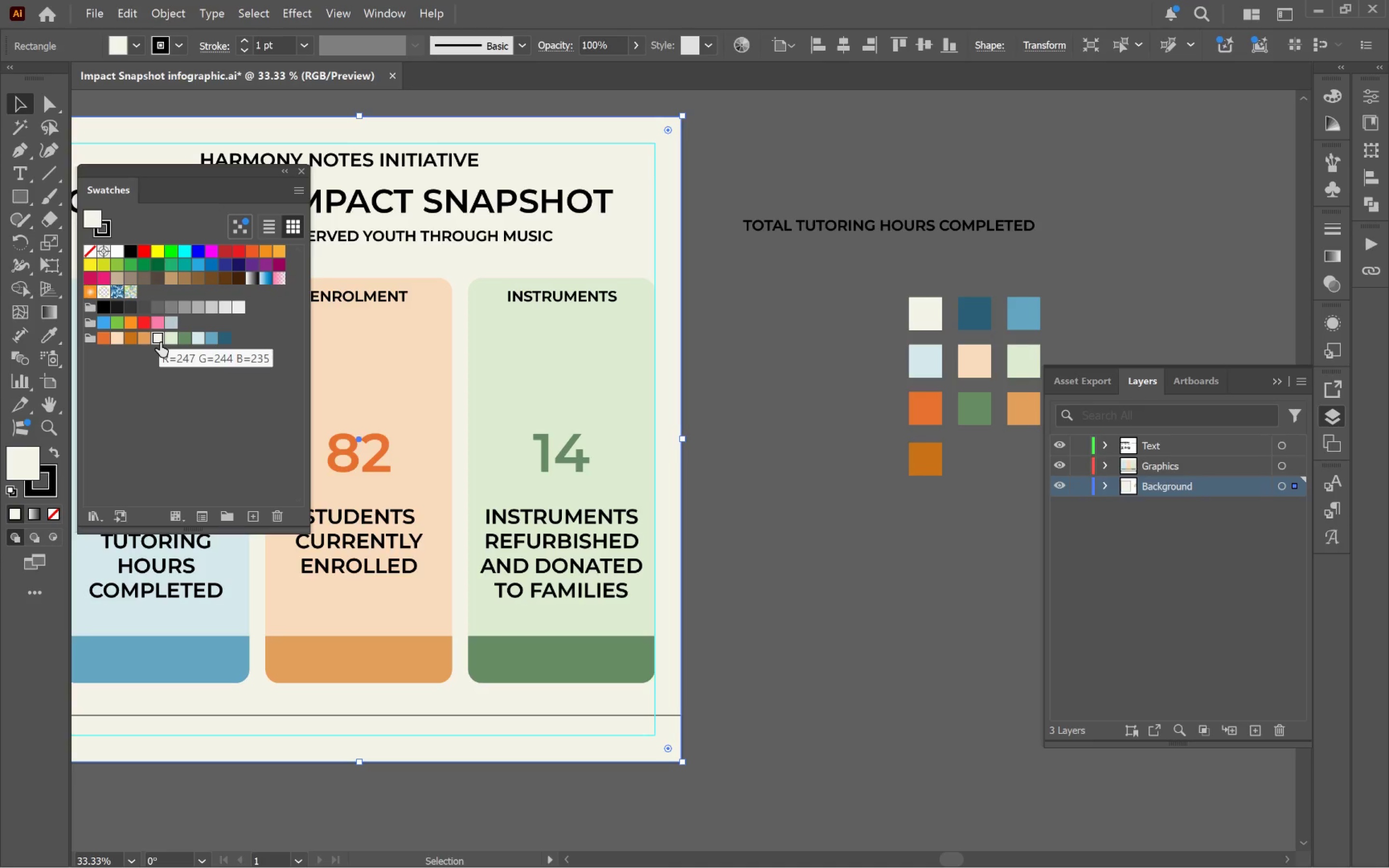 
left_click([932, 313])
 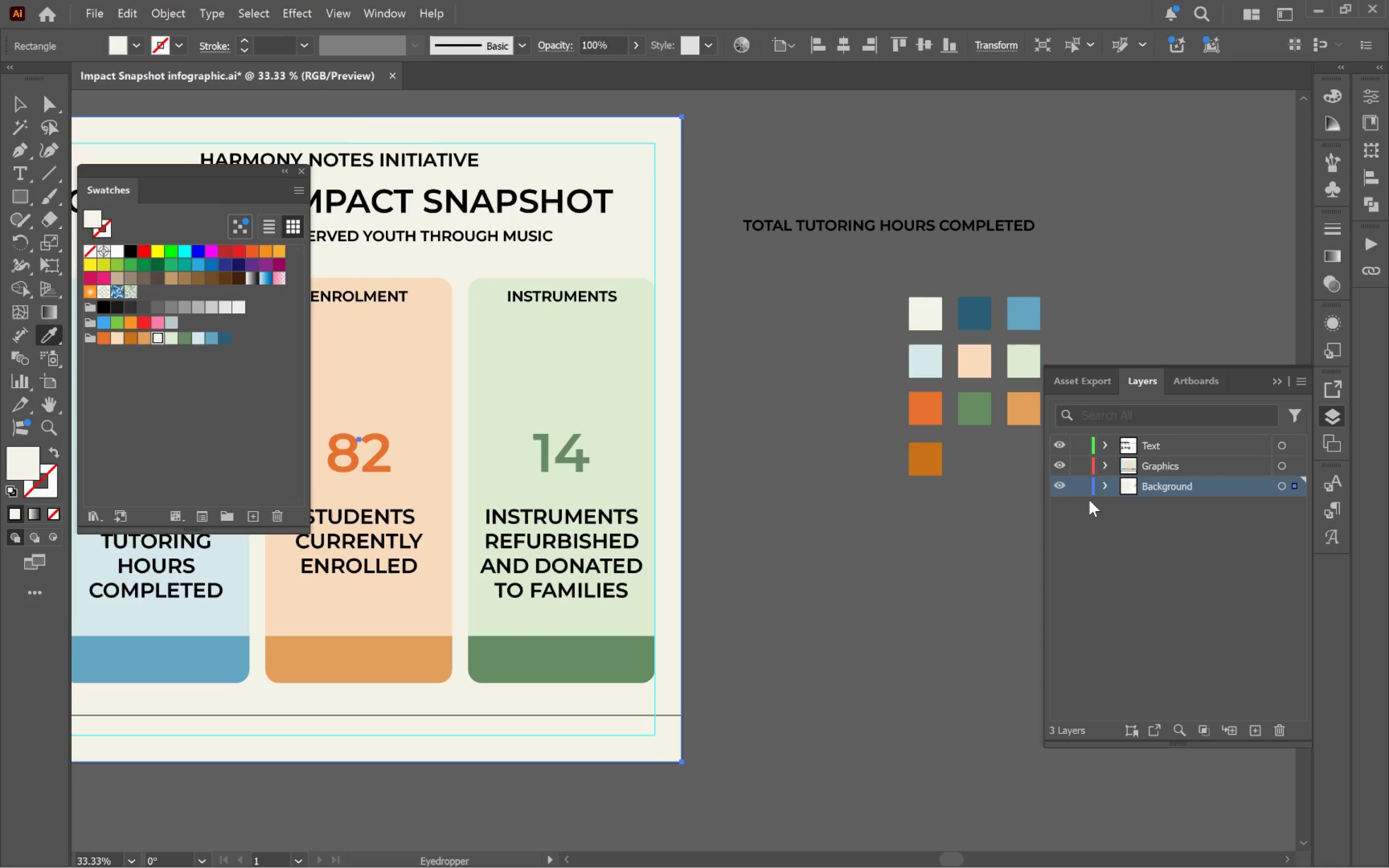 
hold_key(key=Space, duration=0.63)
 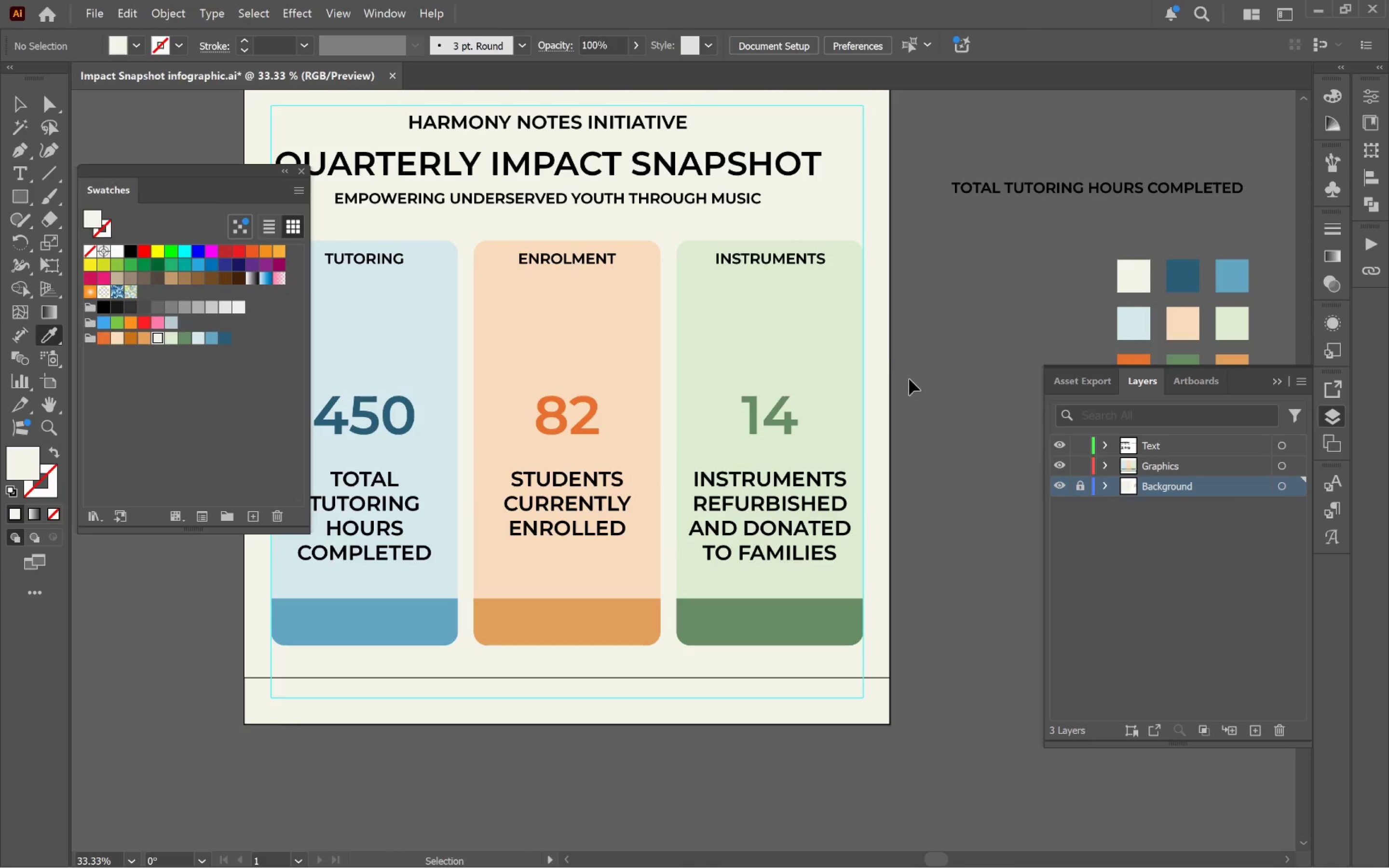 
left_click_drag(start_coordinate=[599, 405], to_coordinate=[808, 367])
 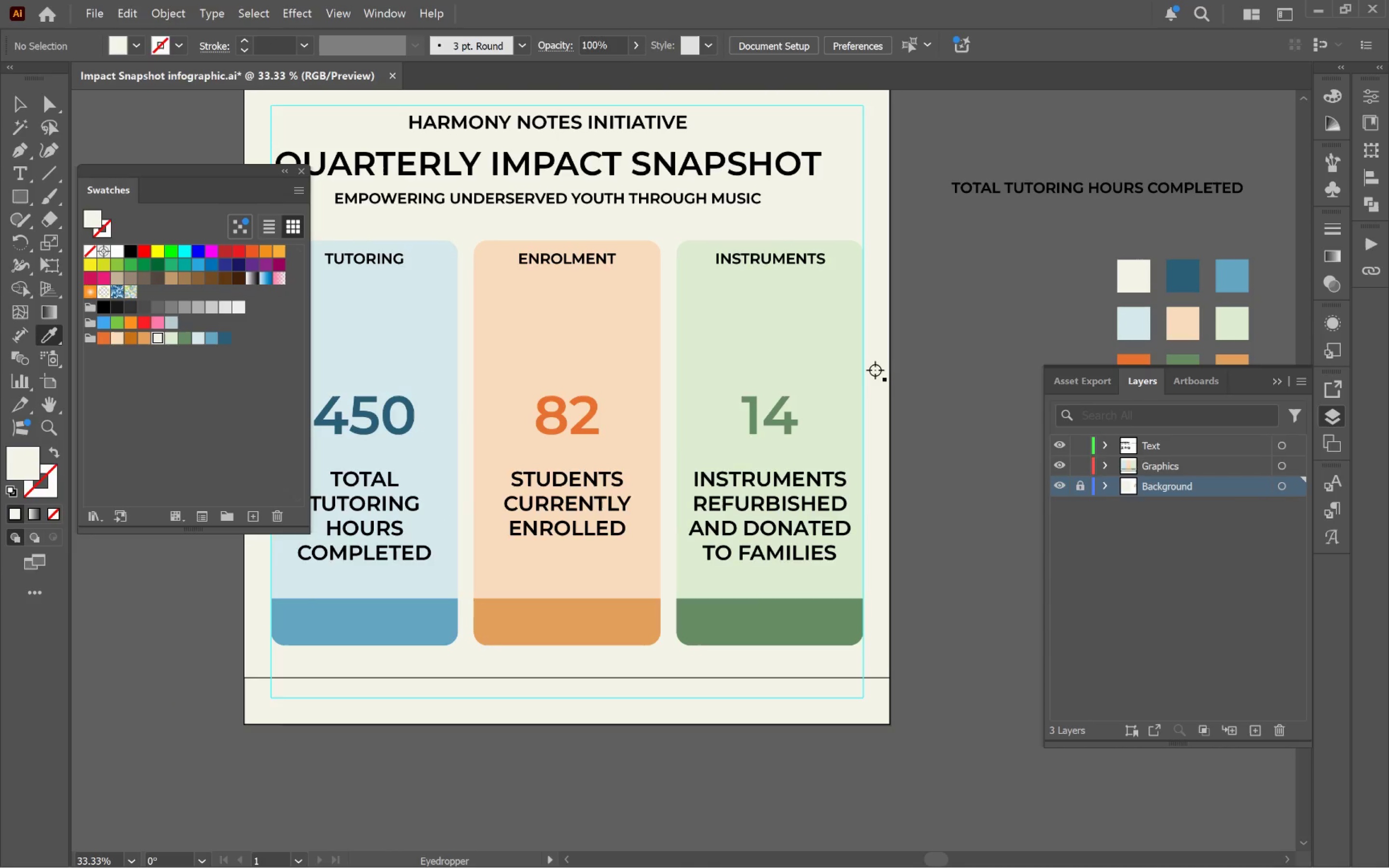 
hold_key(key=ControlLeft, duration=0.42)
left_click([909, 379])
 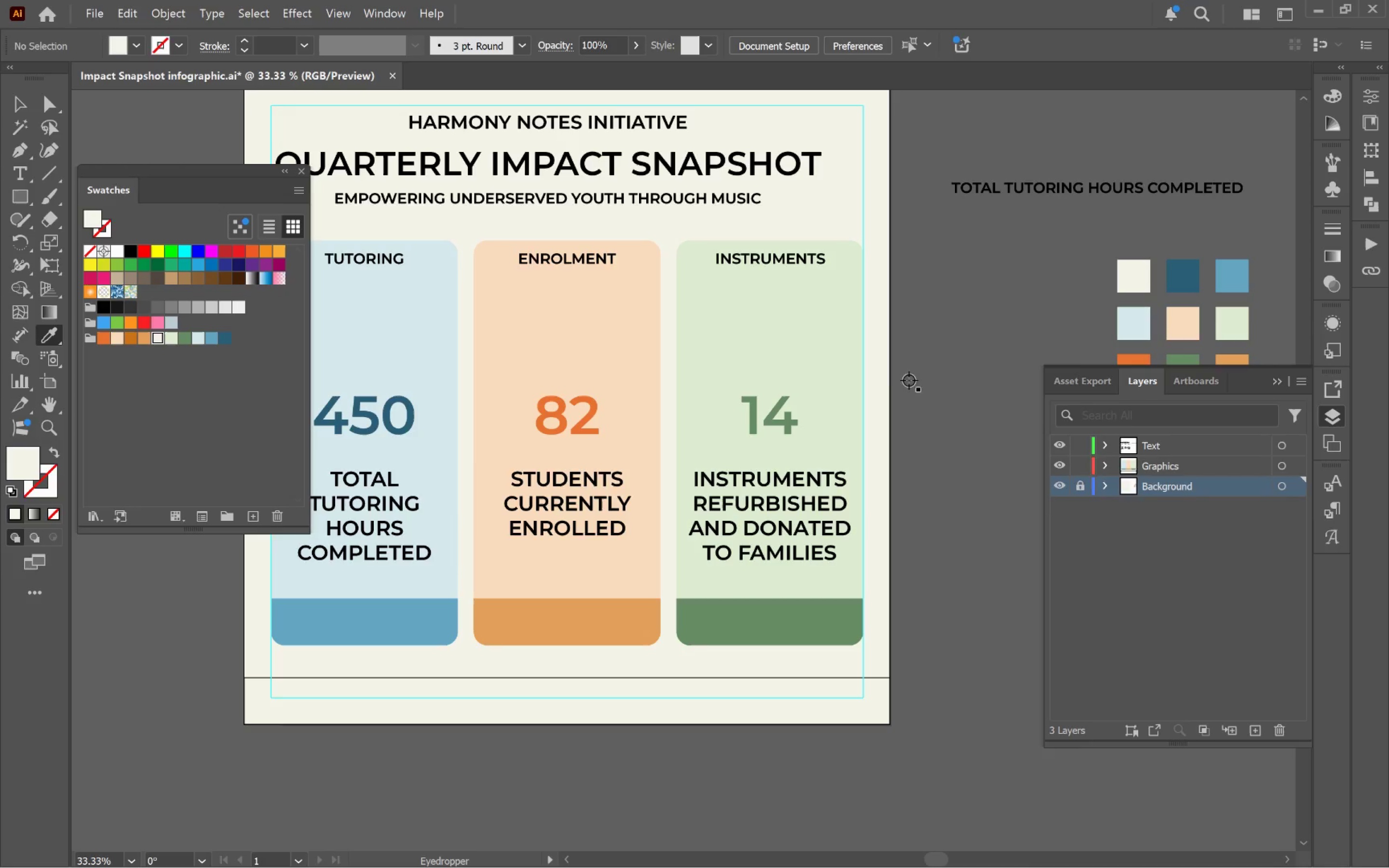 
key(V)
 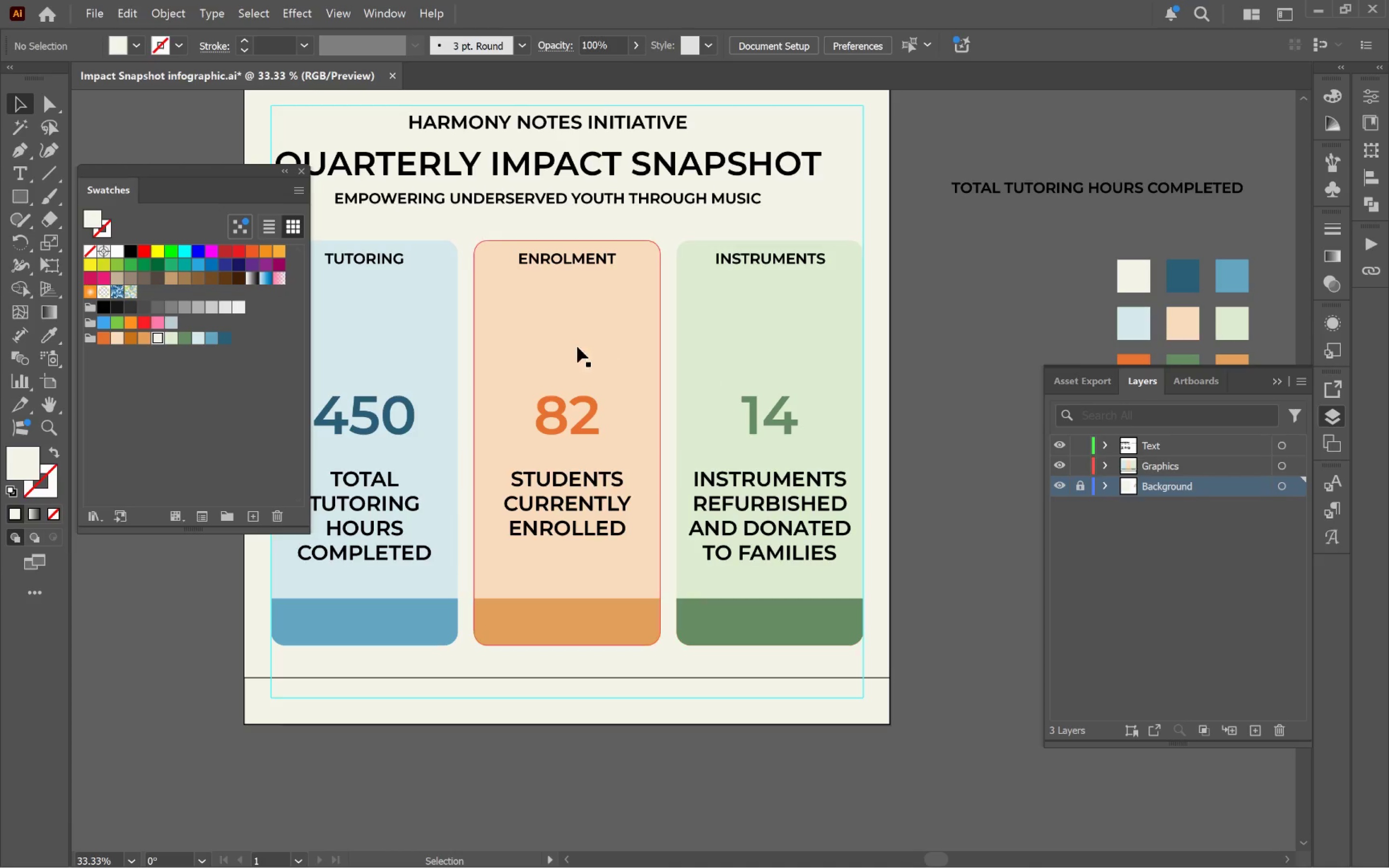 
left_click([572, 344])
 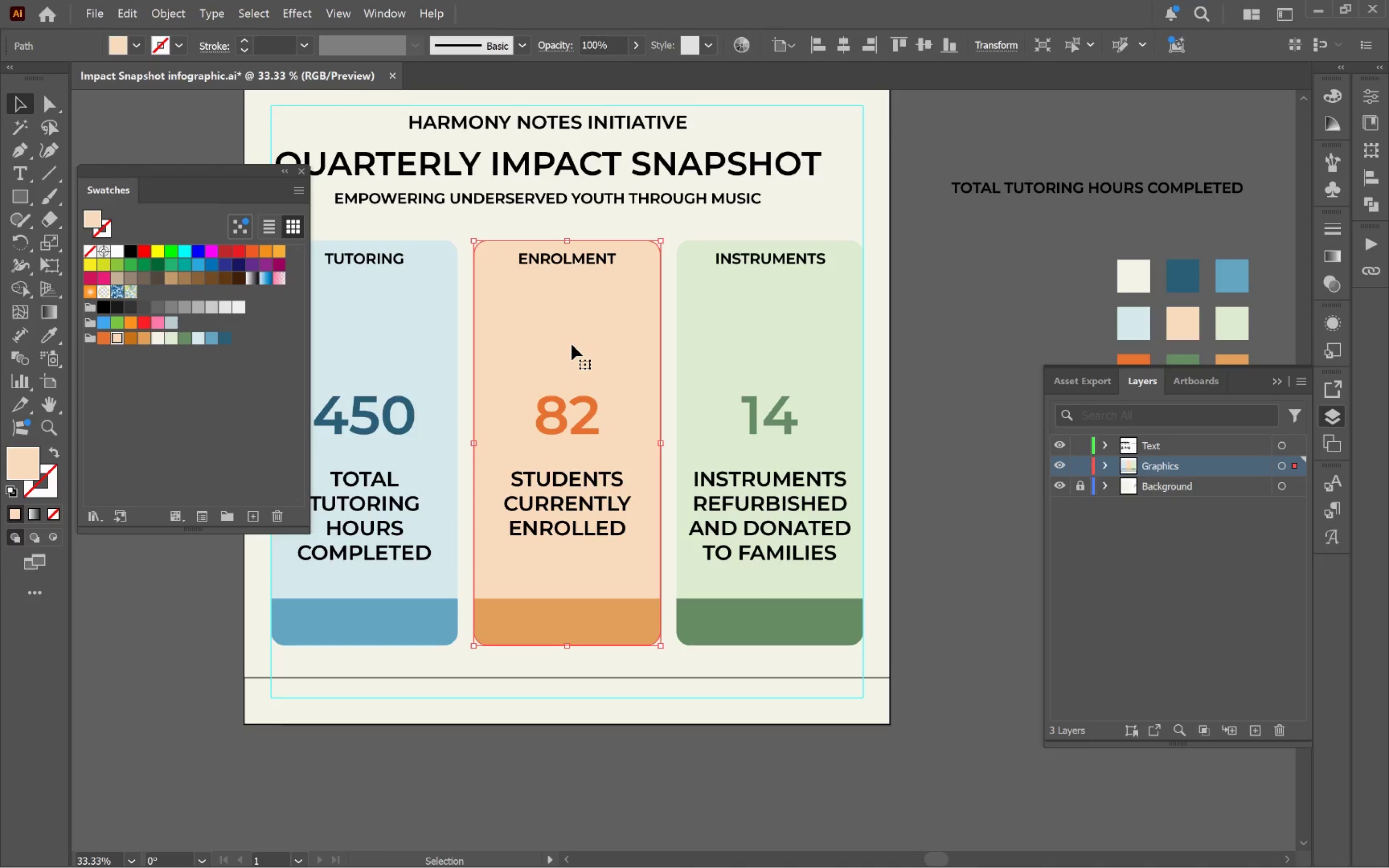 
hold_key(key=Space, duration=1.52)
 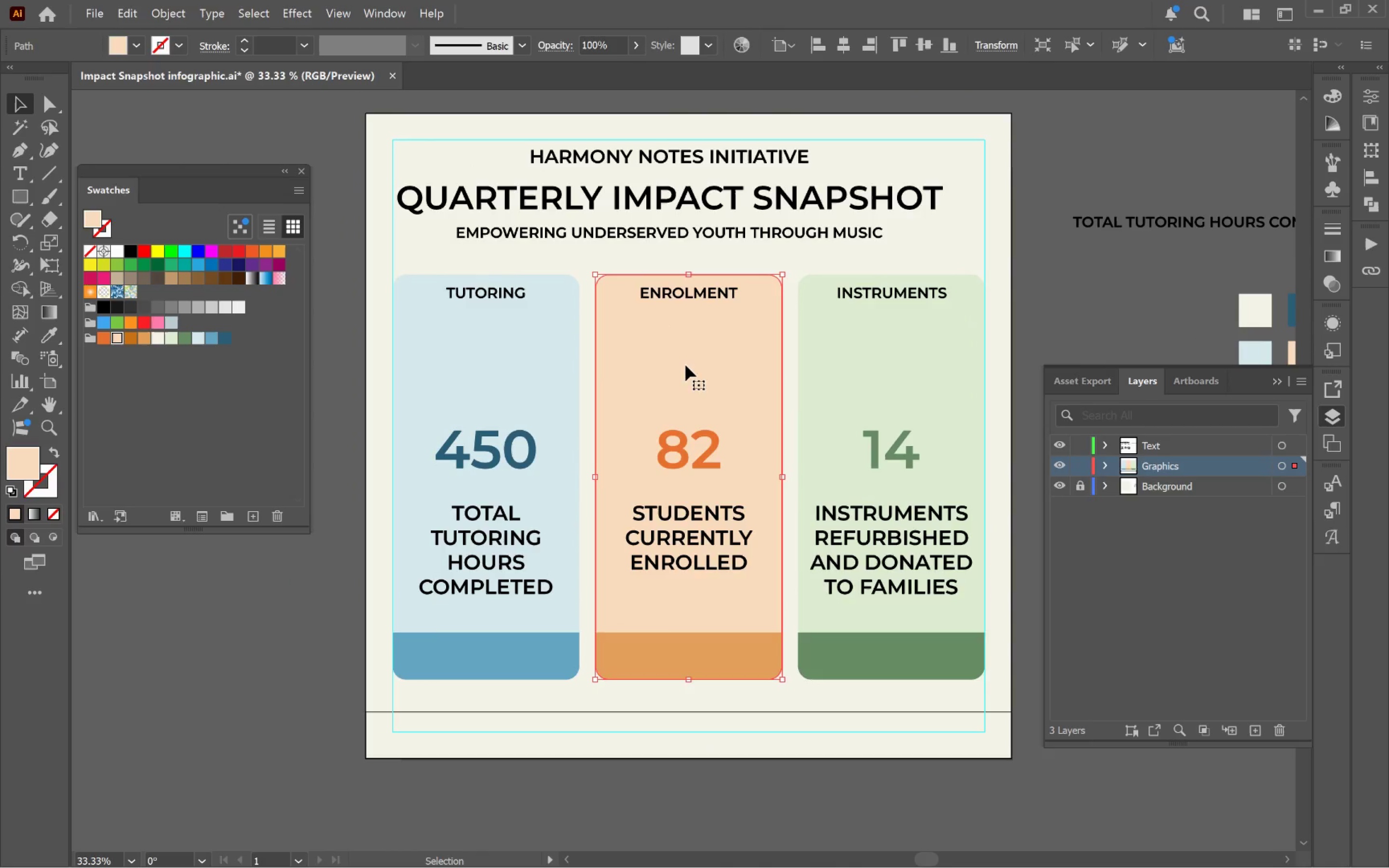 
left_click_drag(start_coordinate=[565, 338], to_coordinate=[686, 373])
 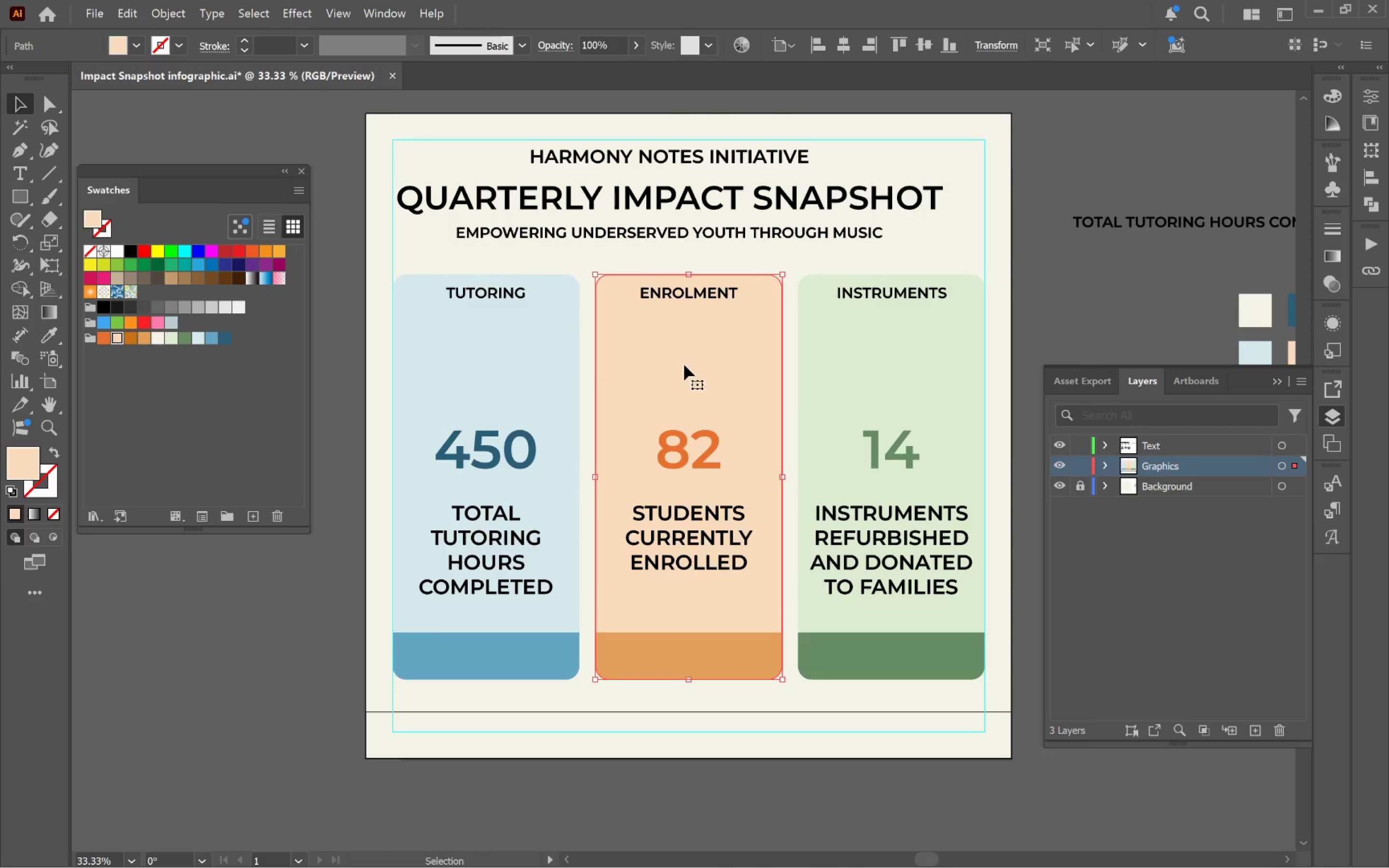 
key(Space)
 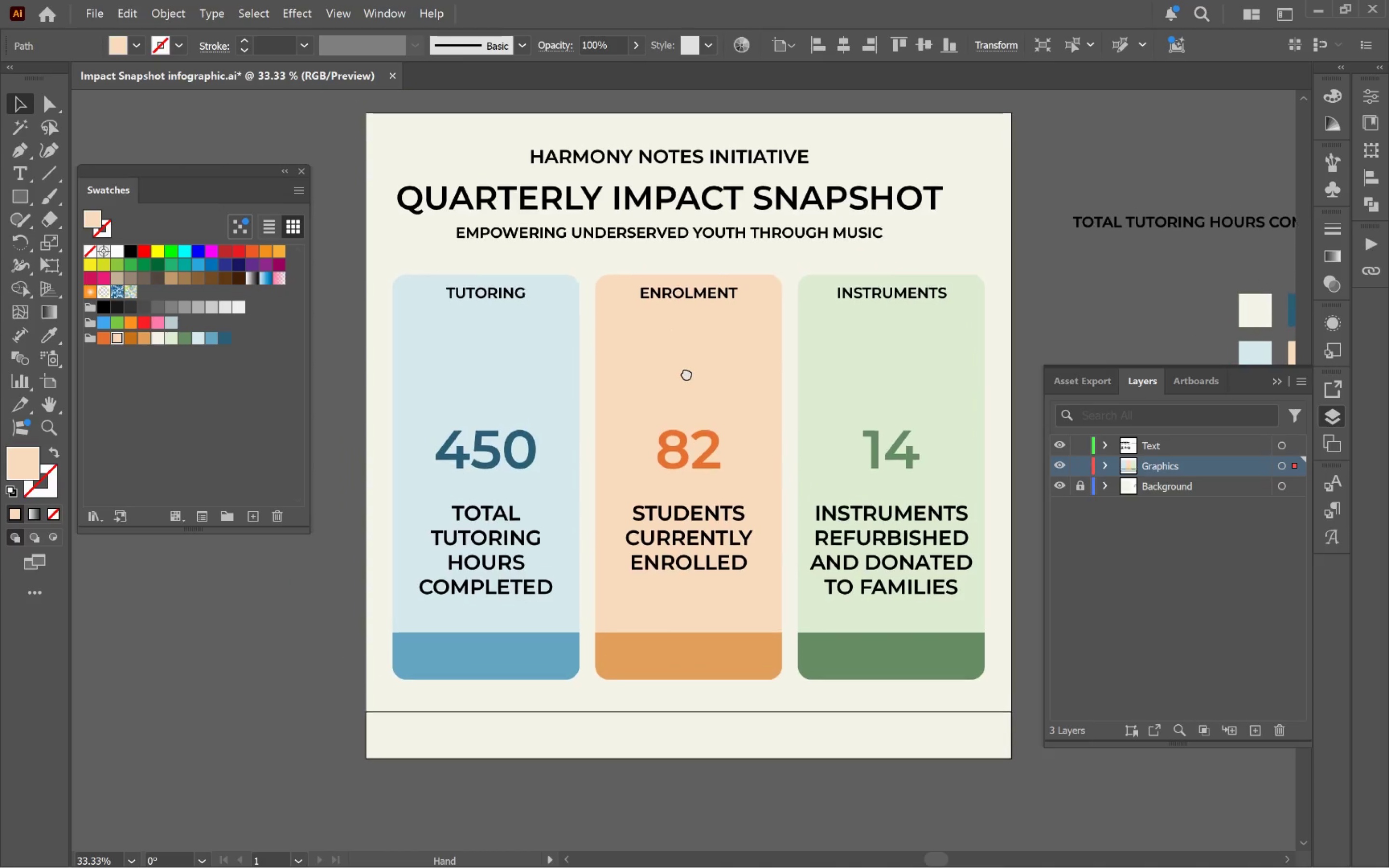 
key(Space)
 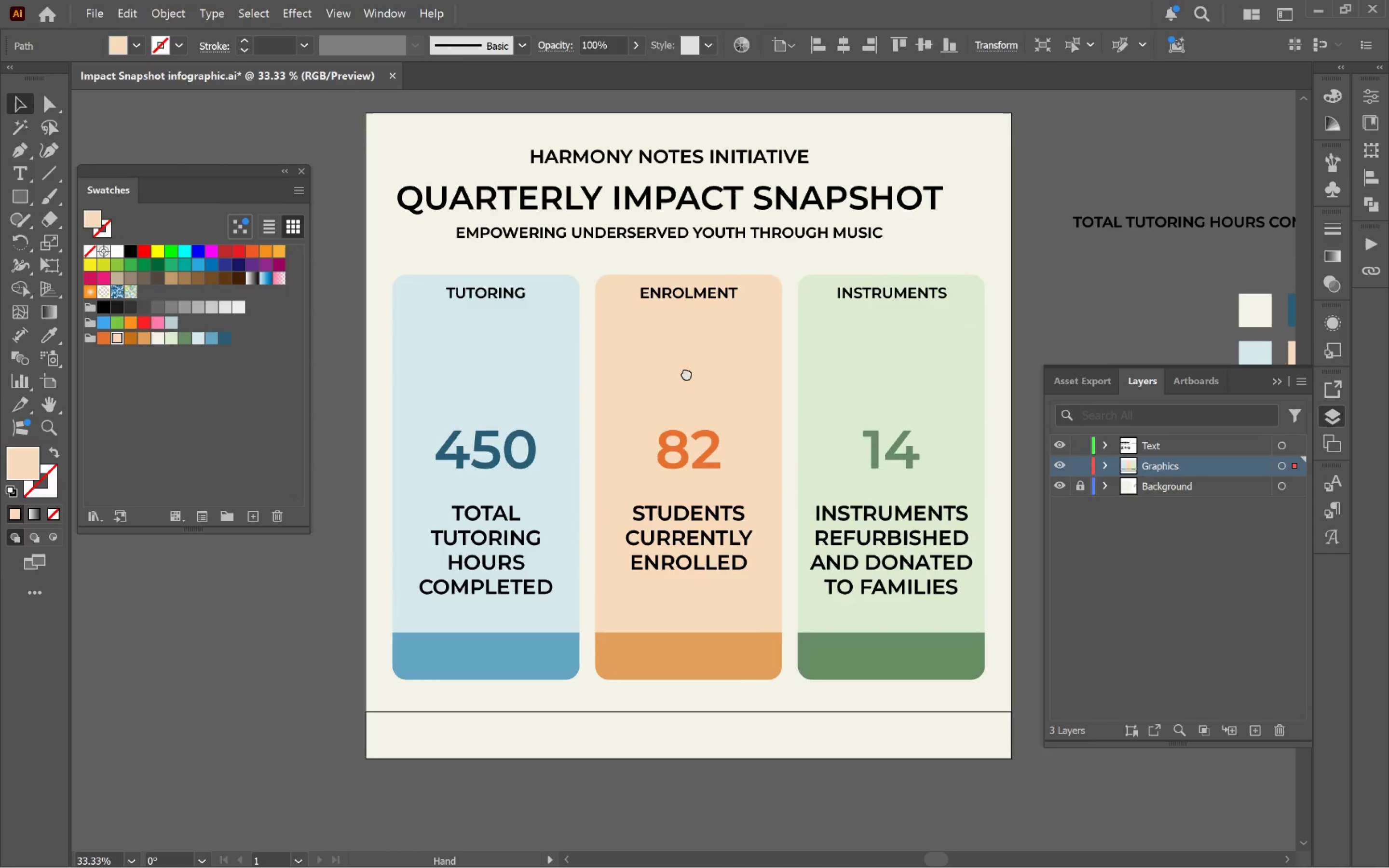 
key(Space)
 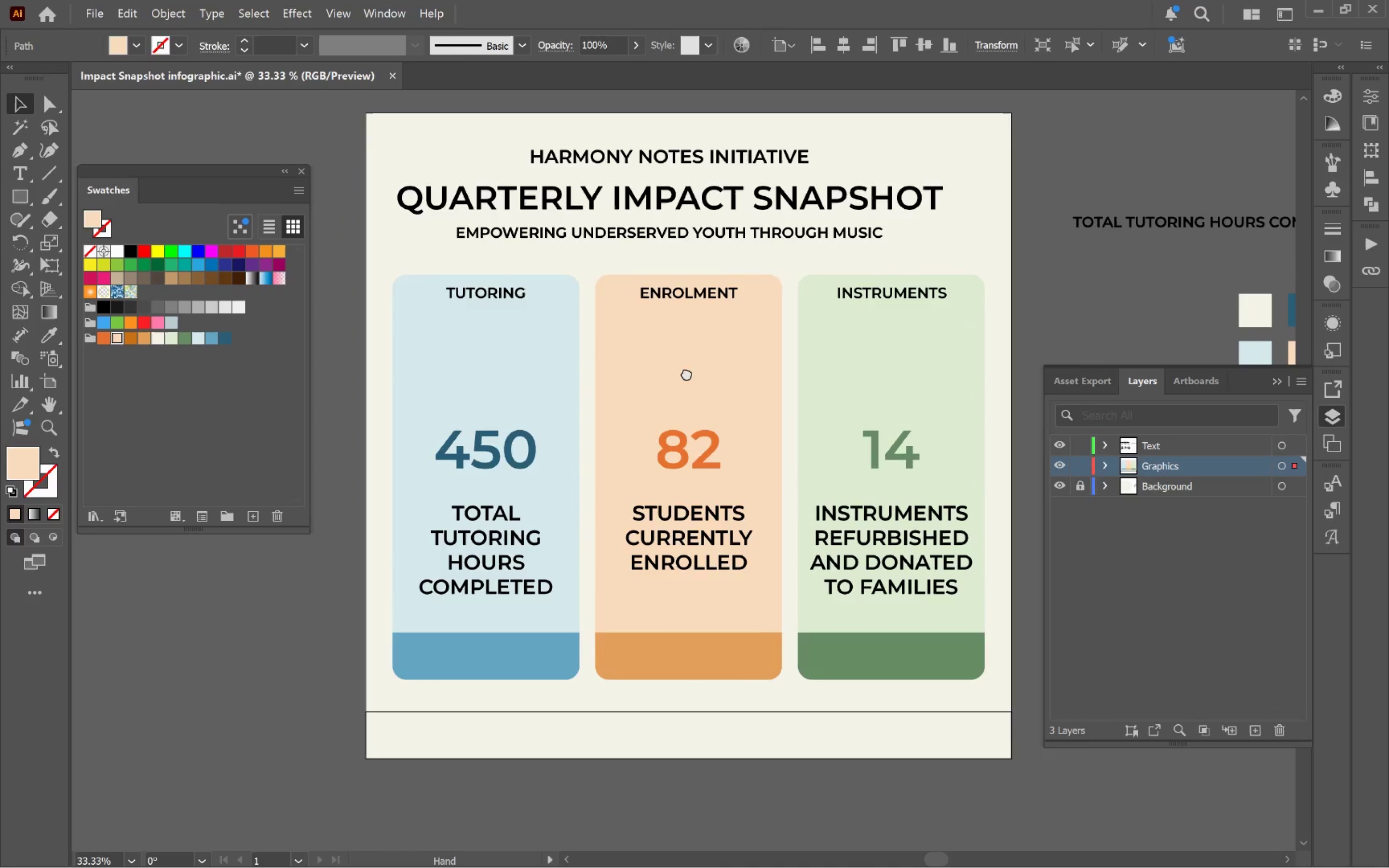 
key(Space)
 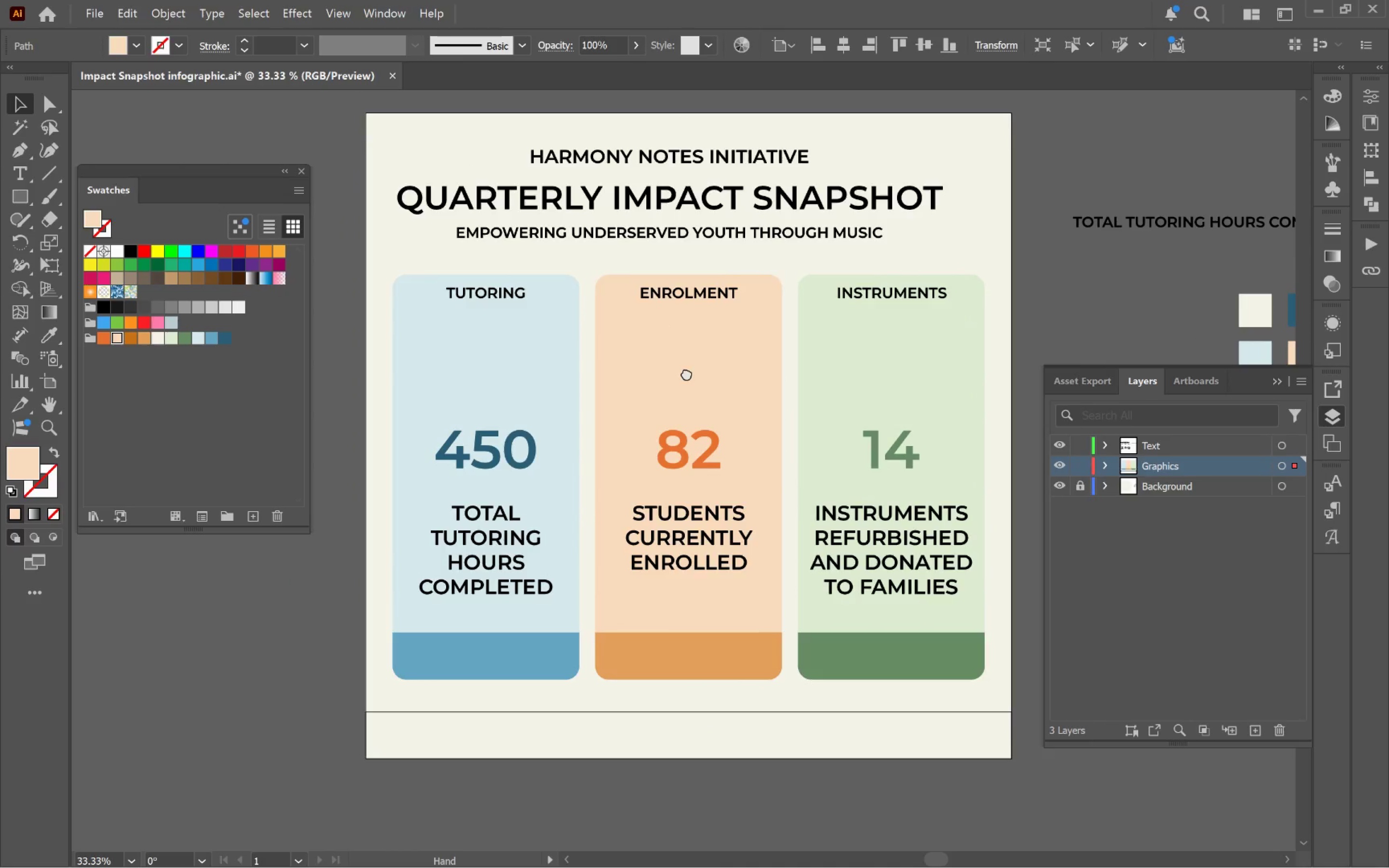 
key(Space)
 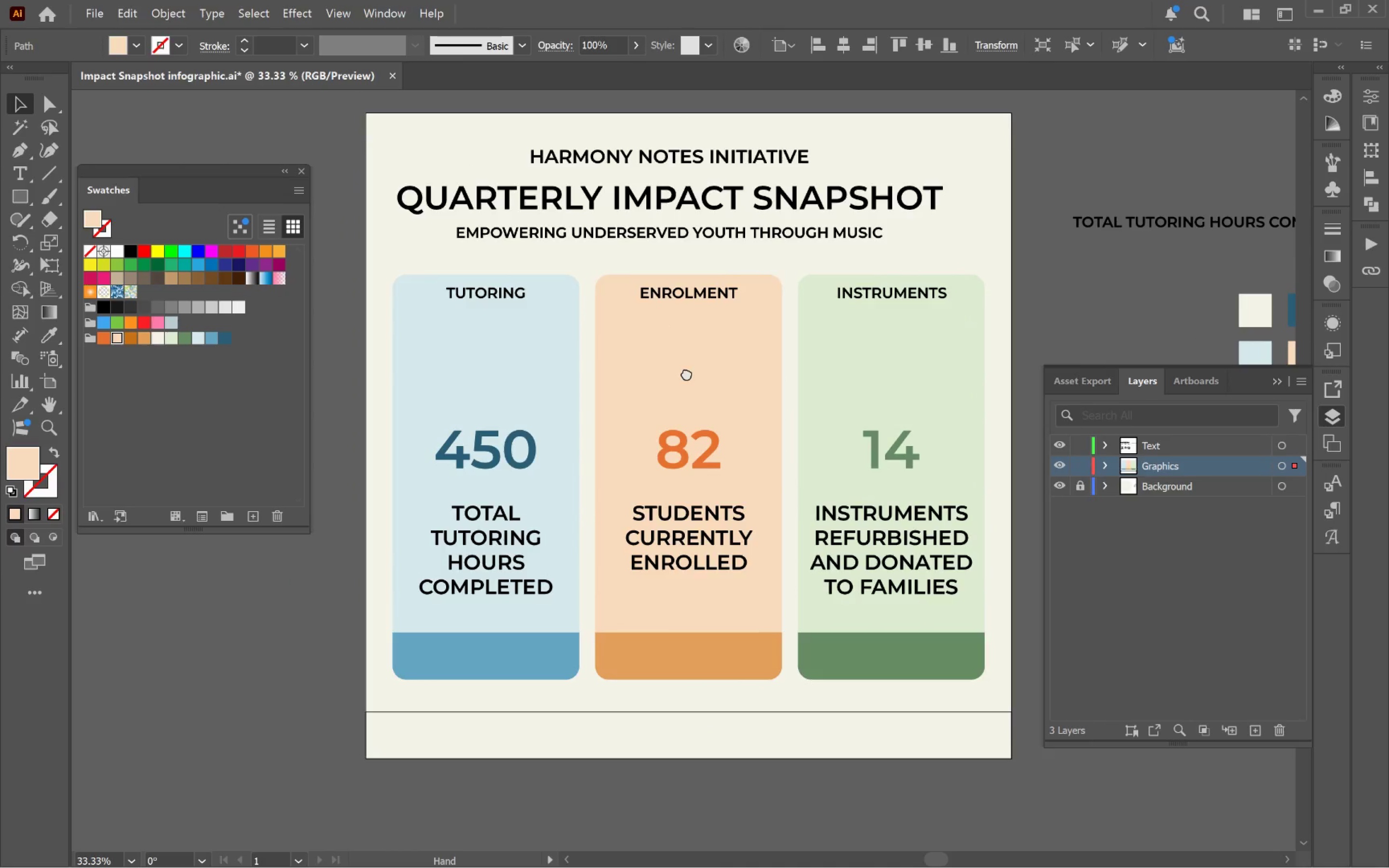 
key(Space)
 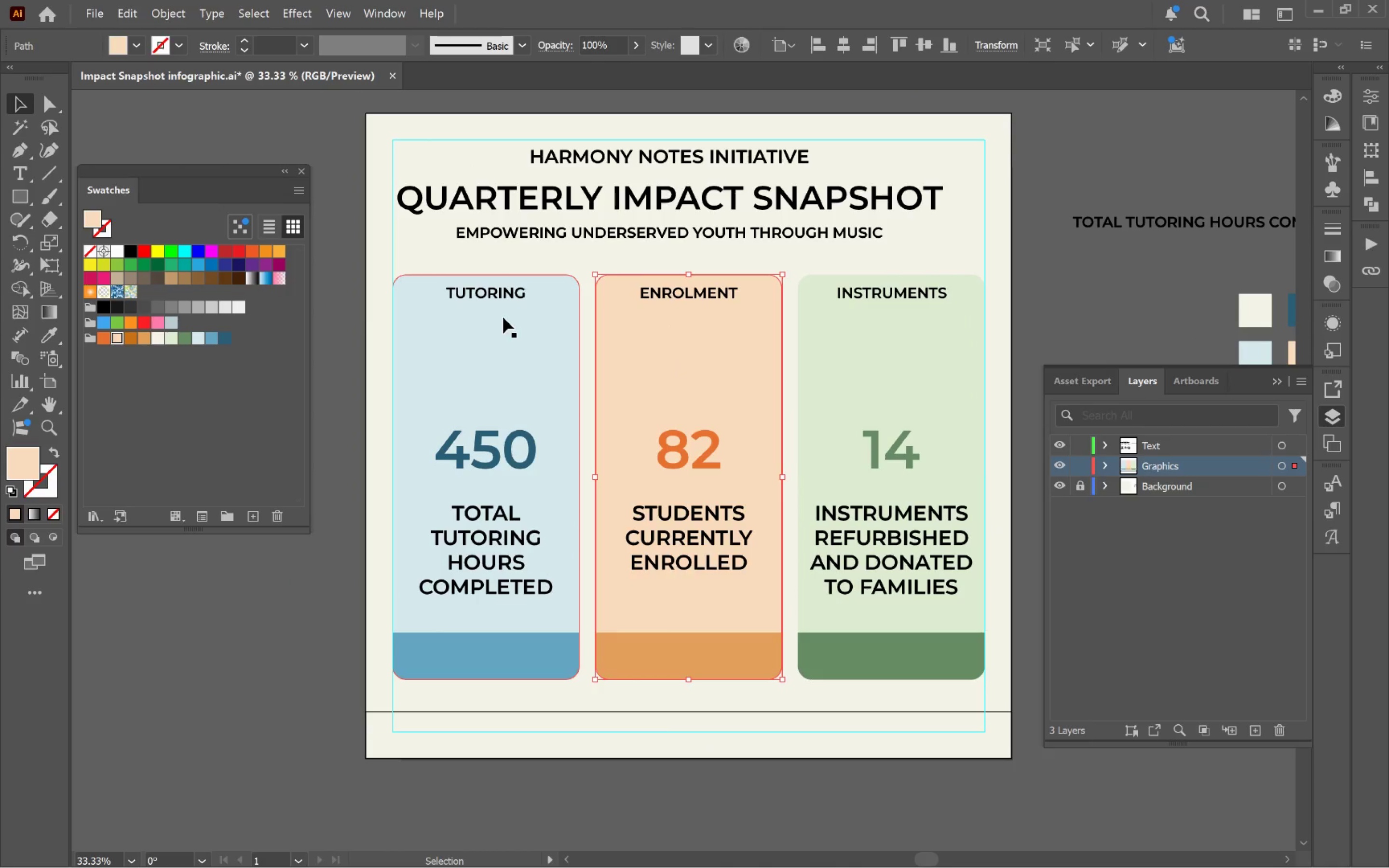 
key(Alt+AltLeft)
 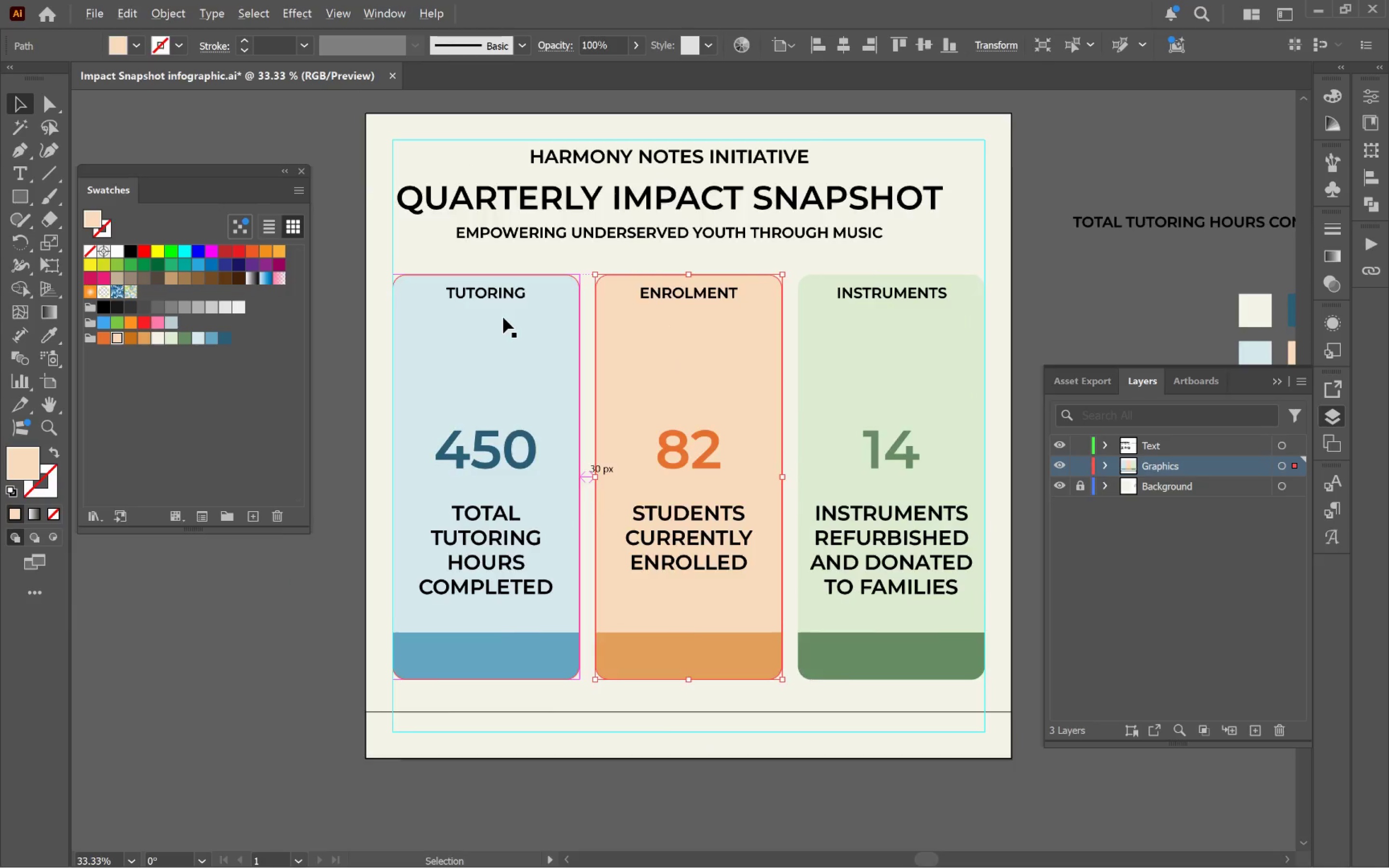 
hold_key(key=Space, duration=0.77)
 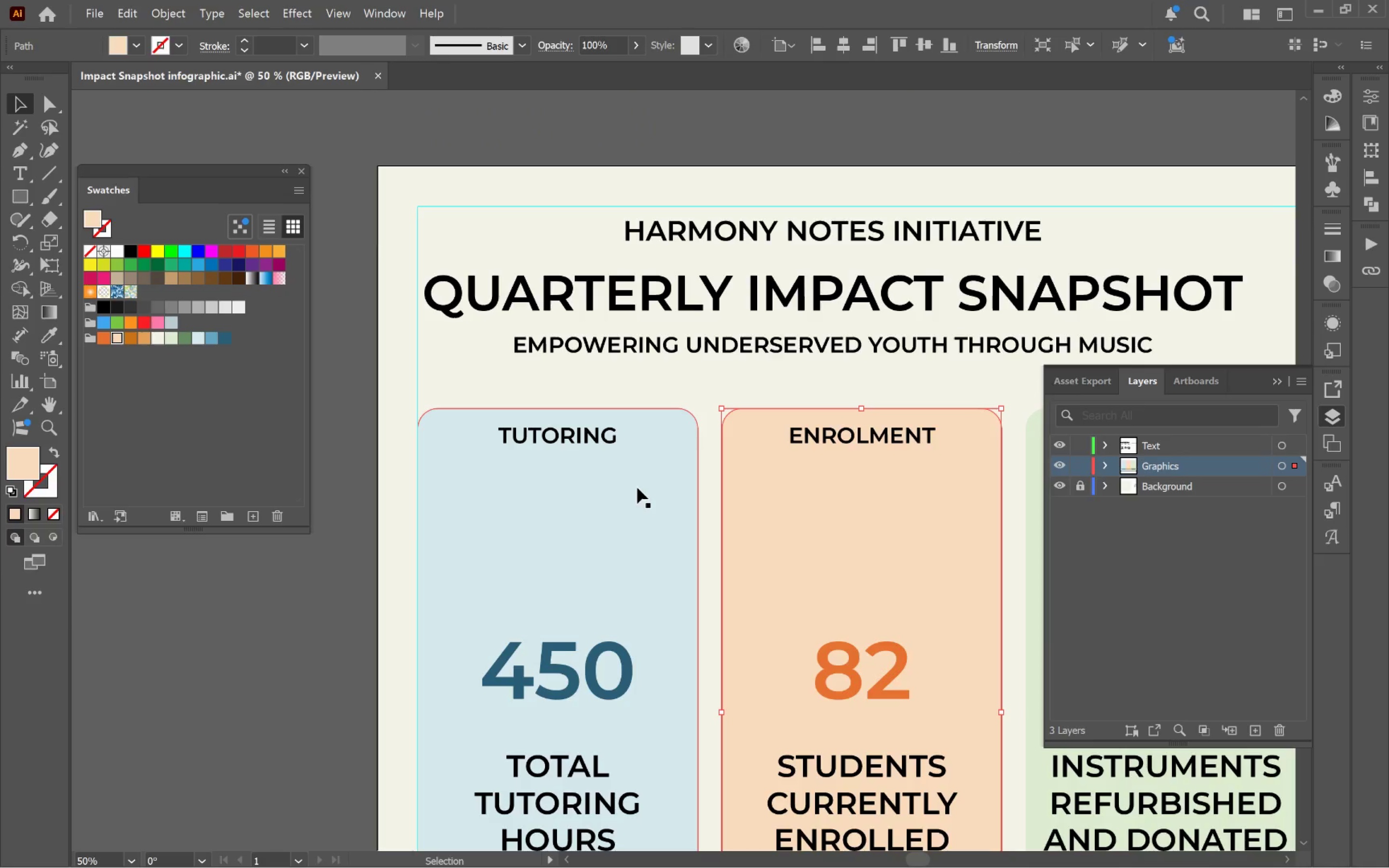 
left_click_drag(start_coordinate=[562, 342], to_coordinate=[642, 497])
 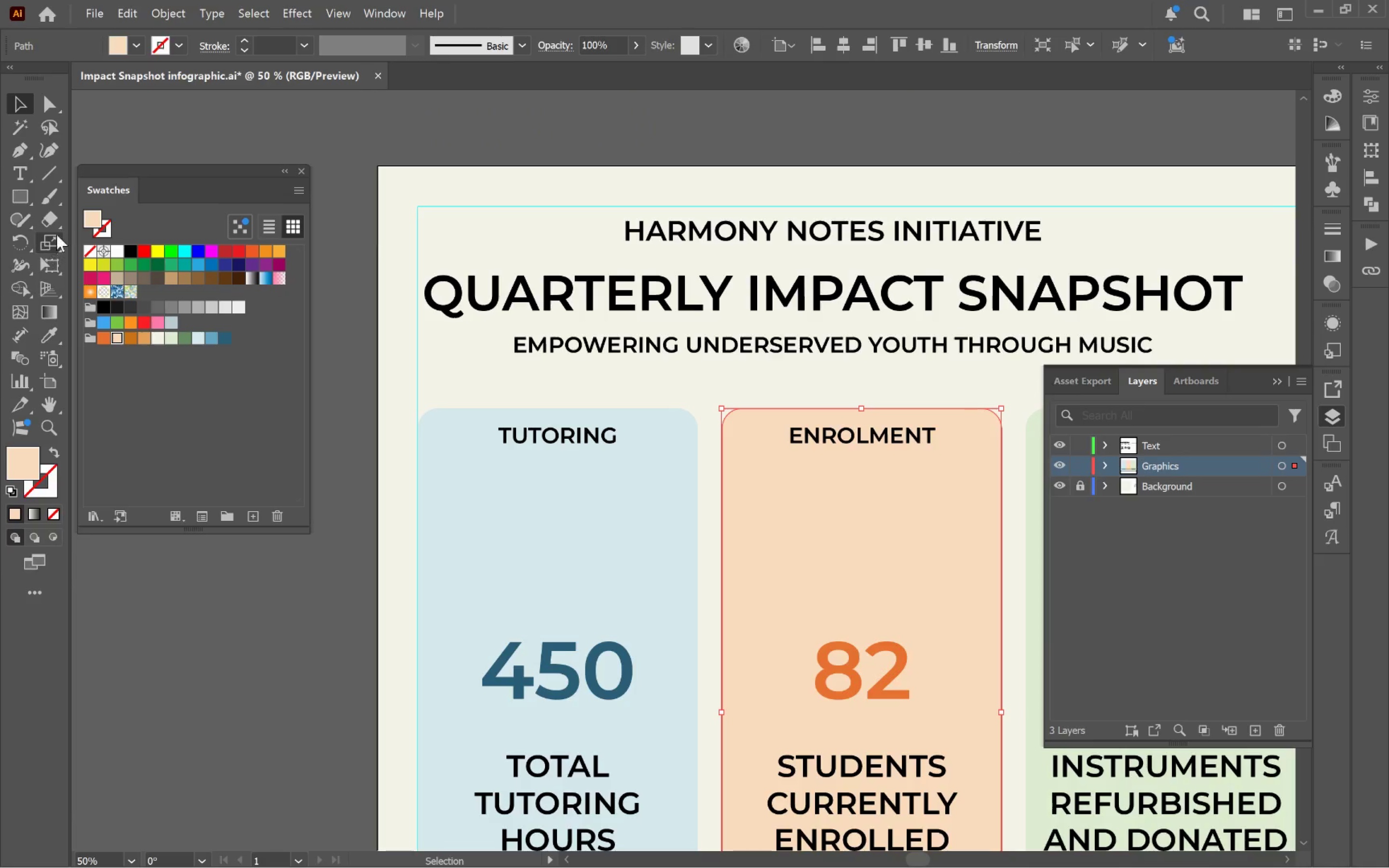 
scroll: coordinate [503, 317], scroll_direction: up, amount: 1.0
 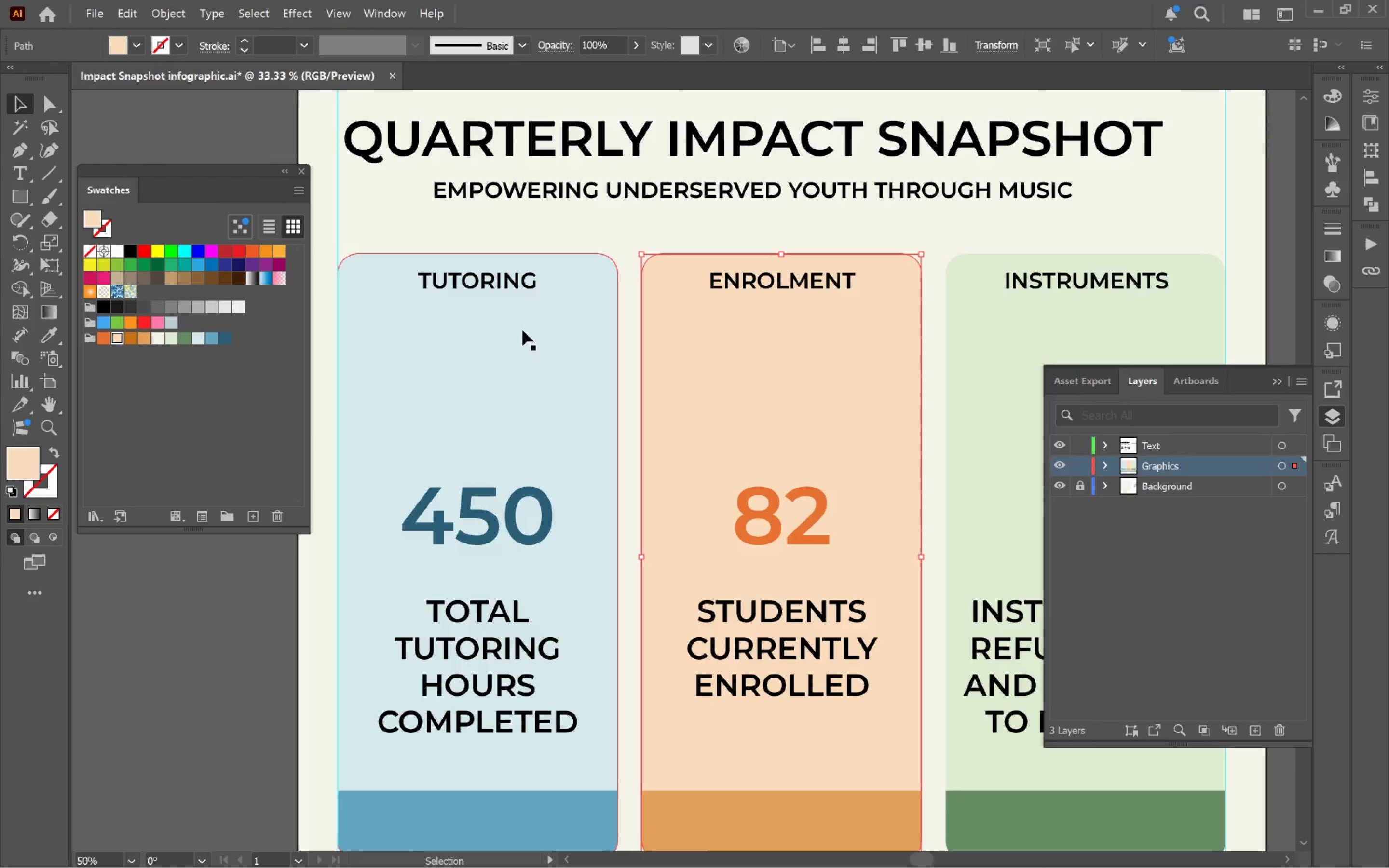 
left_click([33, 201])
 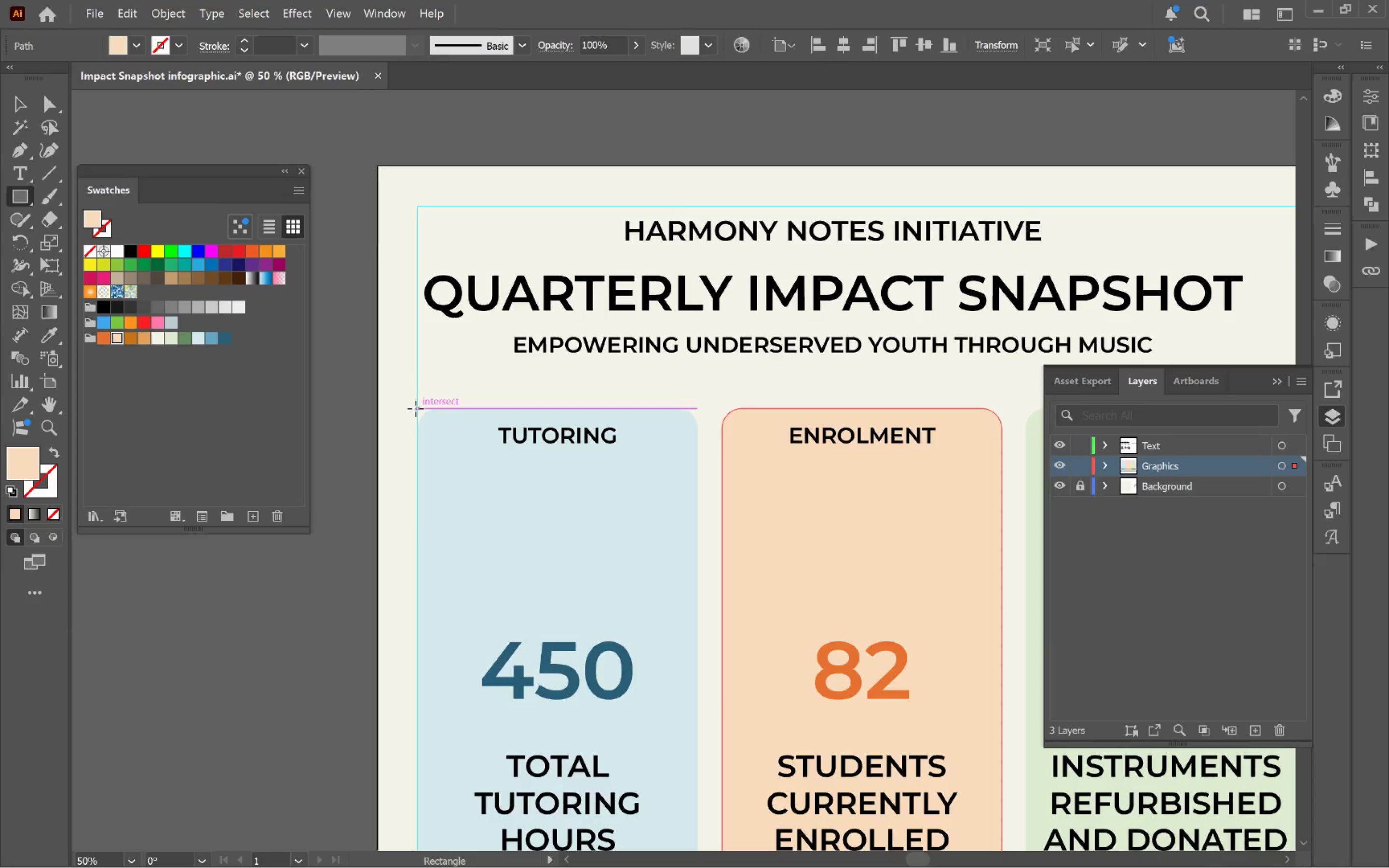 
left_click_drag(start_coordinate=[415, 408], to_coordinate=[698, 461])
 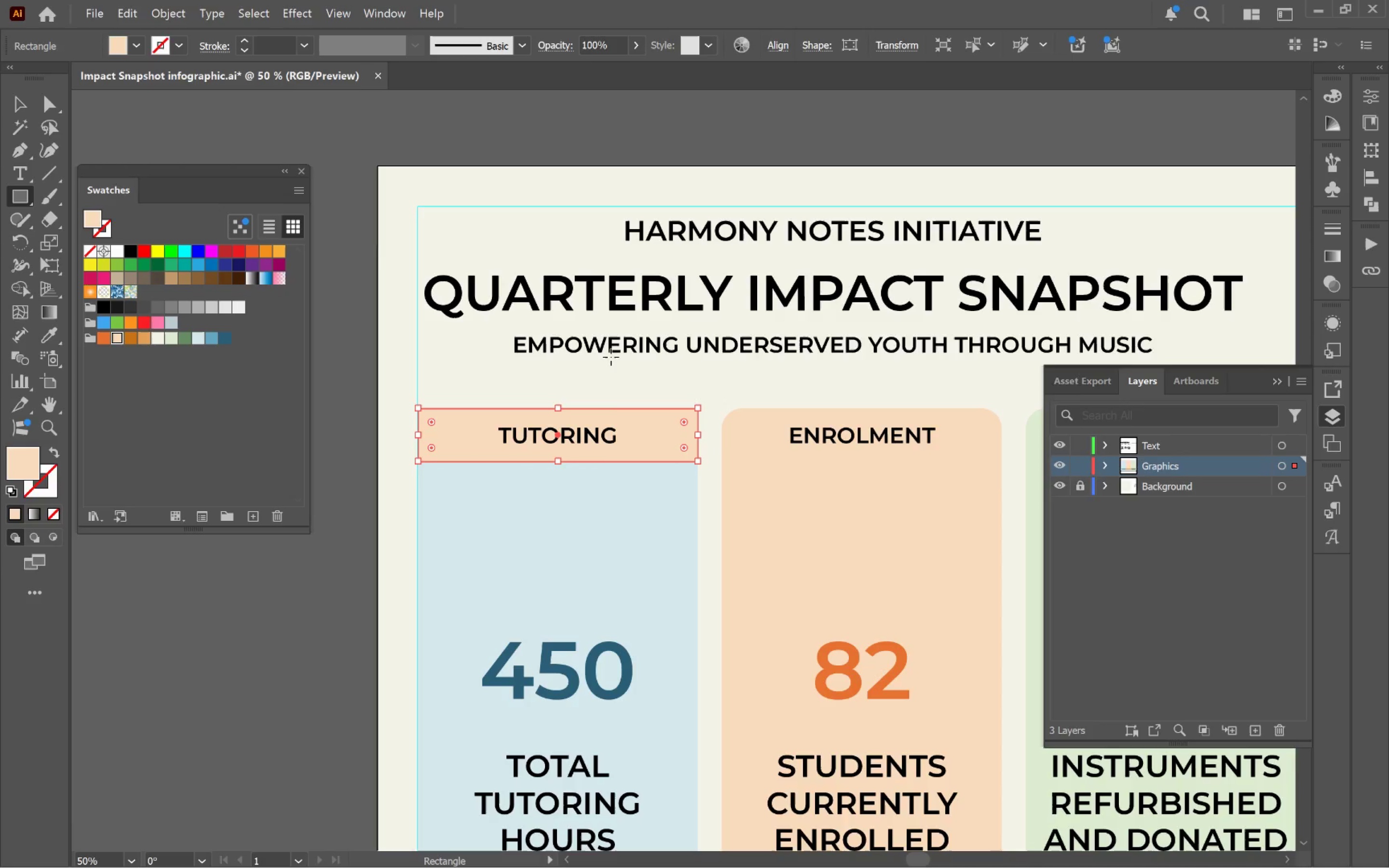 
key(A)
 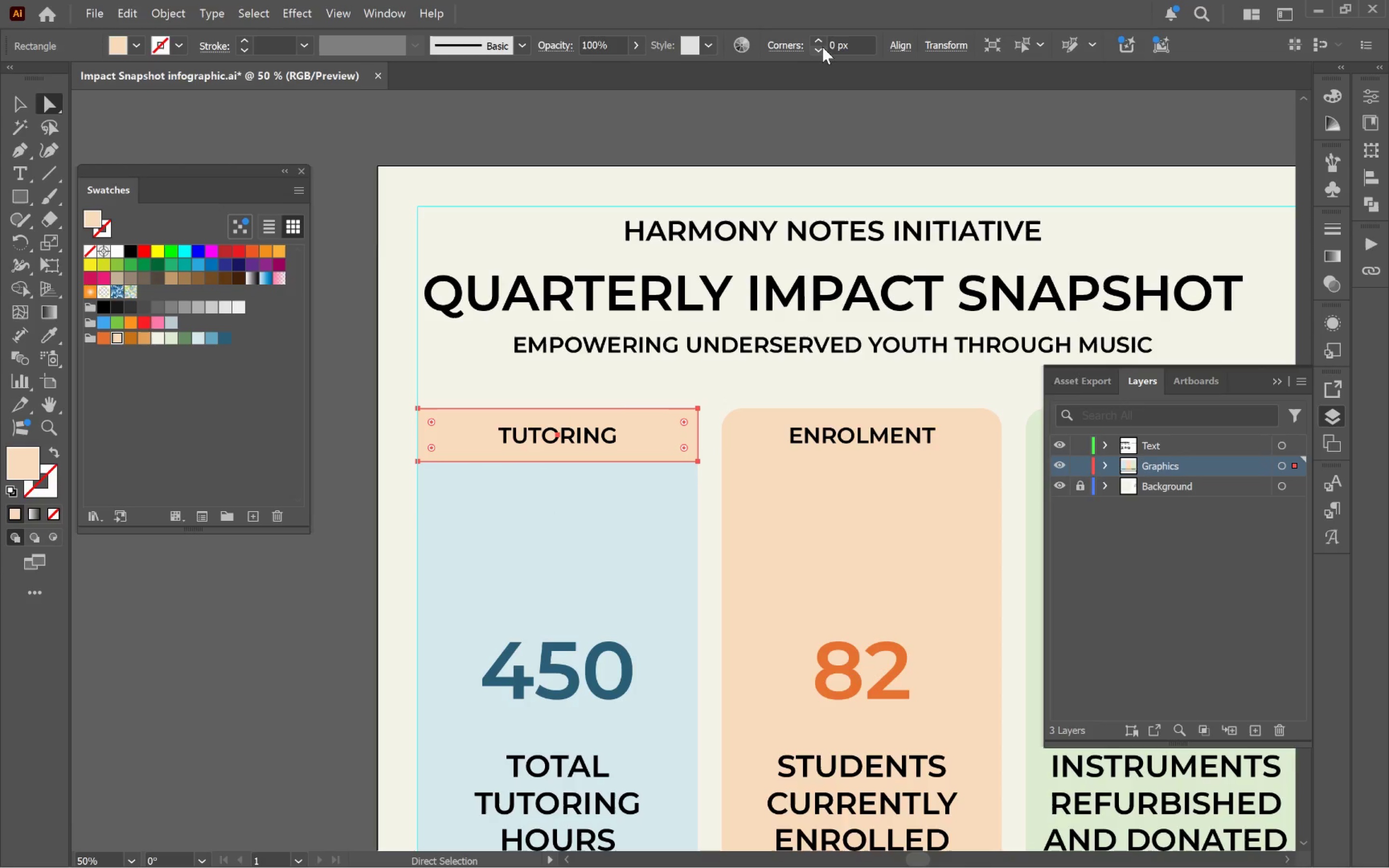 
hold_key(key=ShiftLeft, duration=0.95)
left_click([819, 40])
 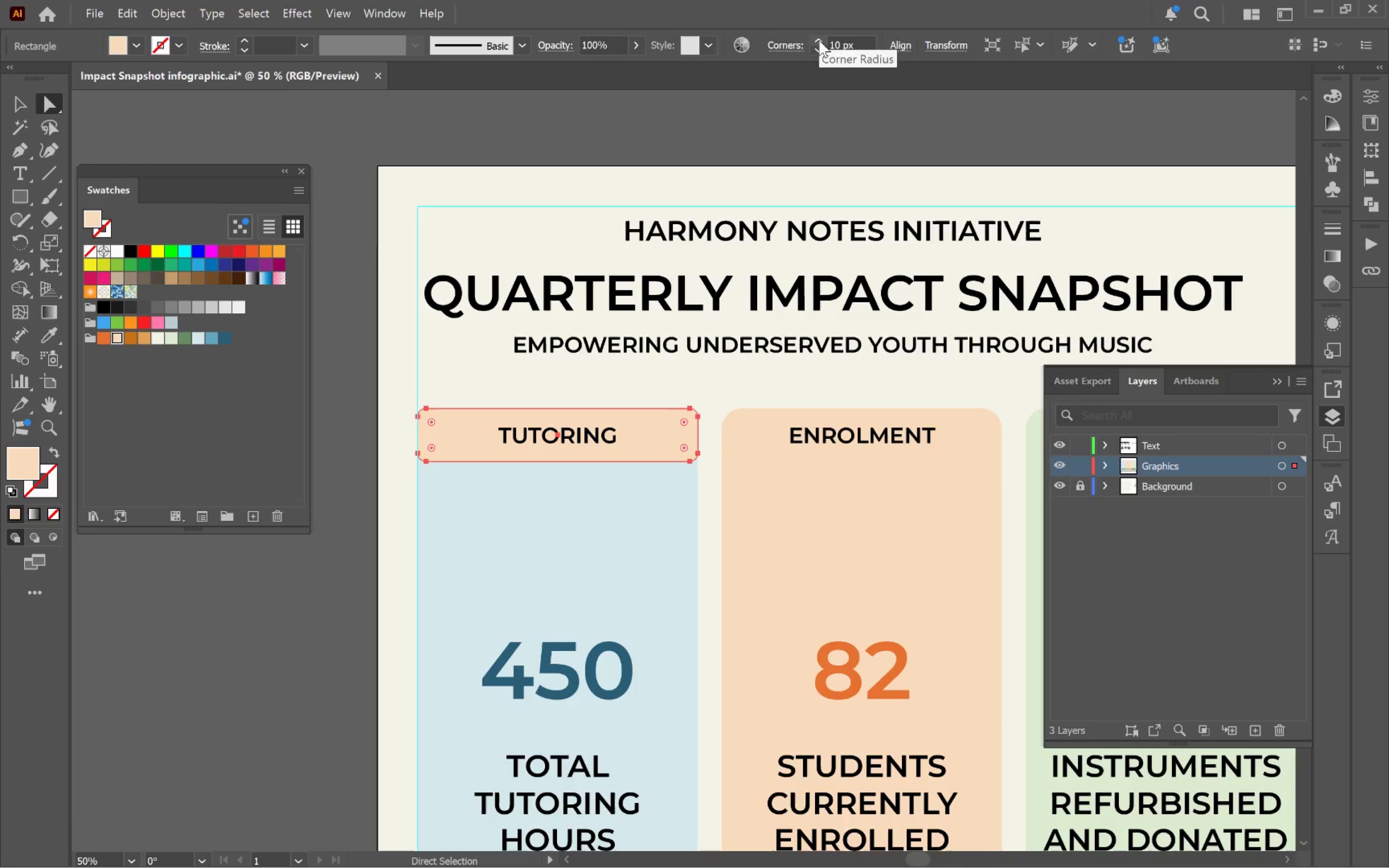 
left_click([819, 40])
 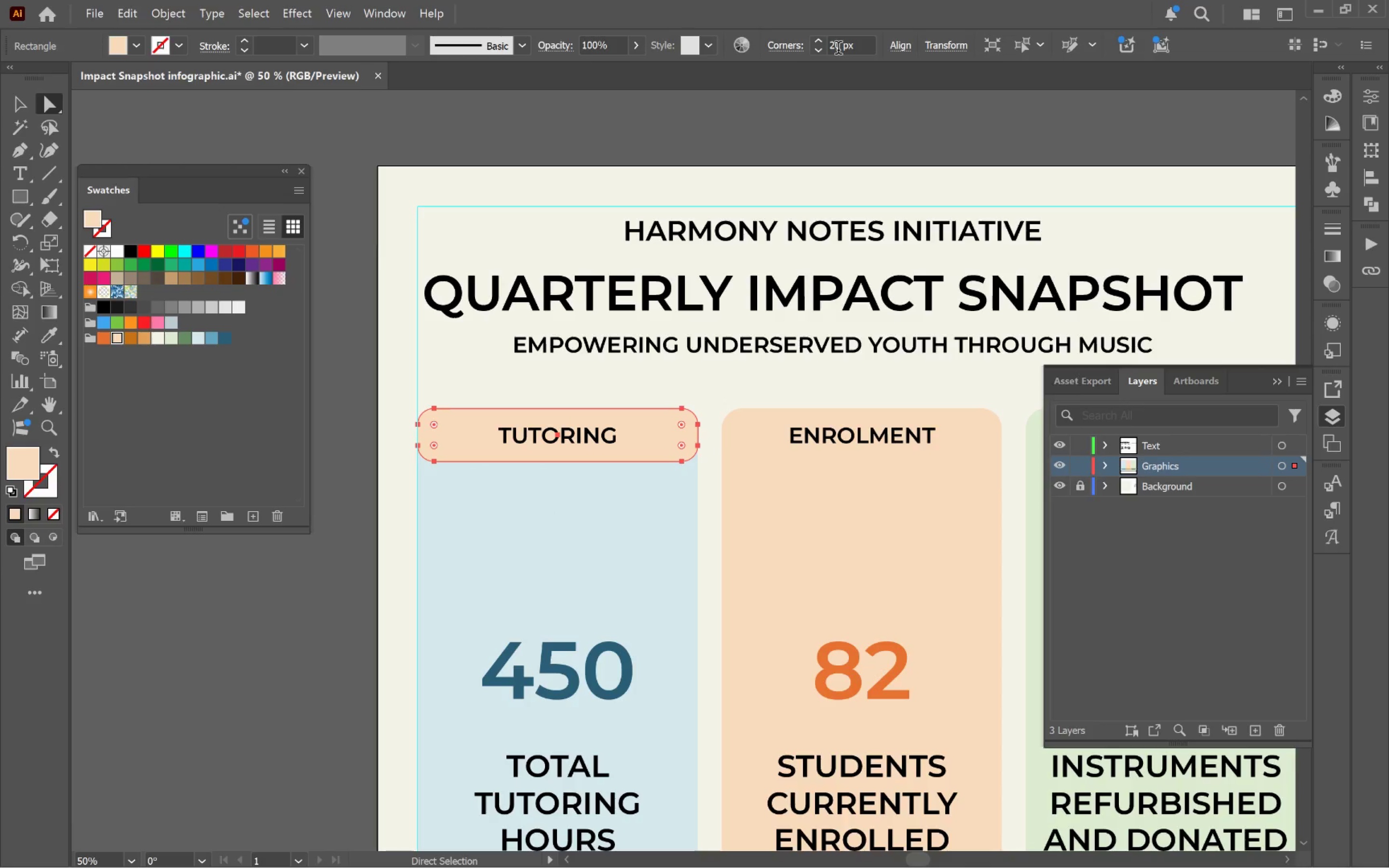 
left_click([839, 49])
 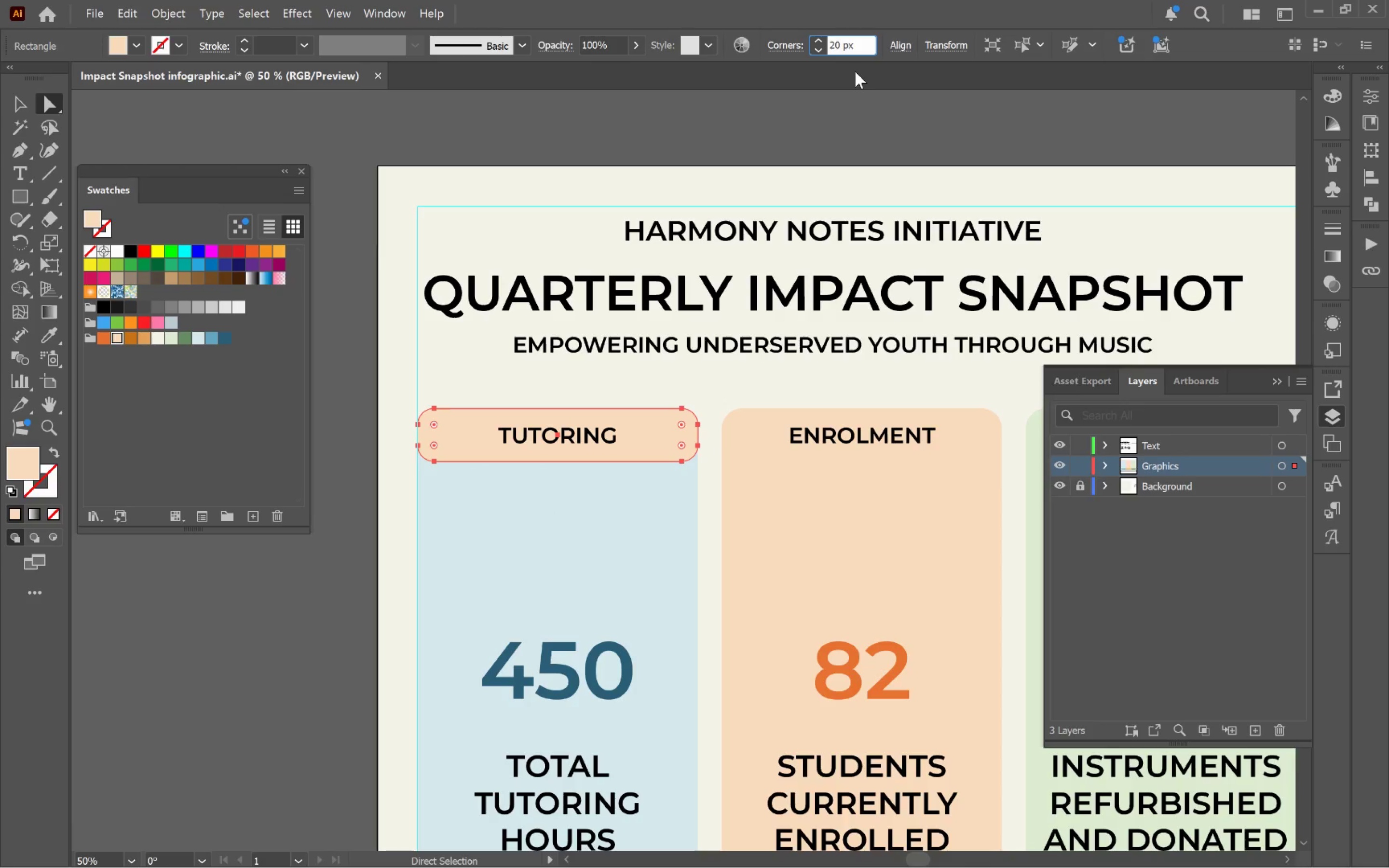 
key(Backspace)
 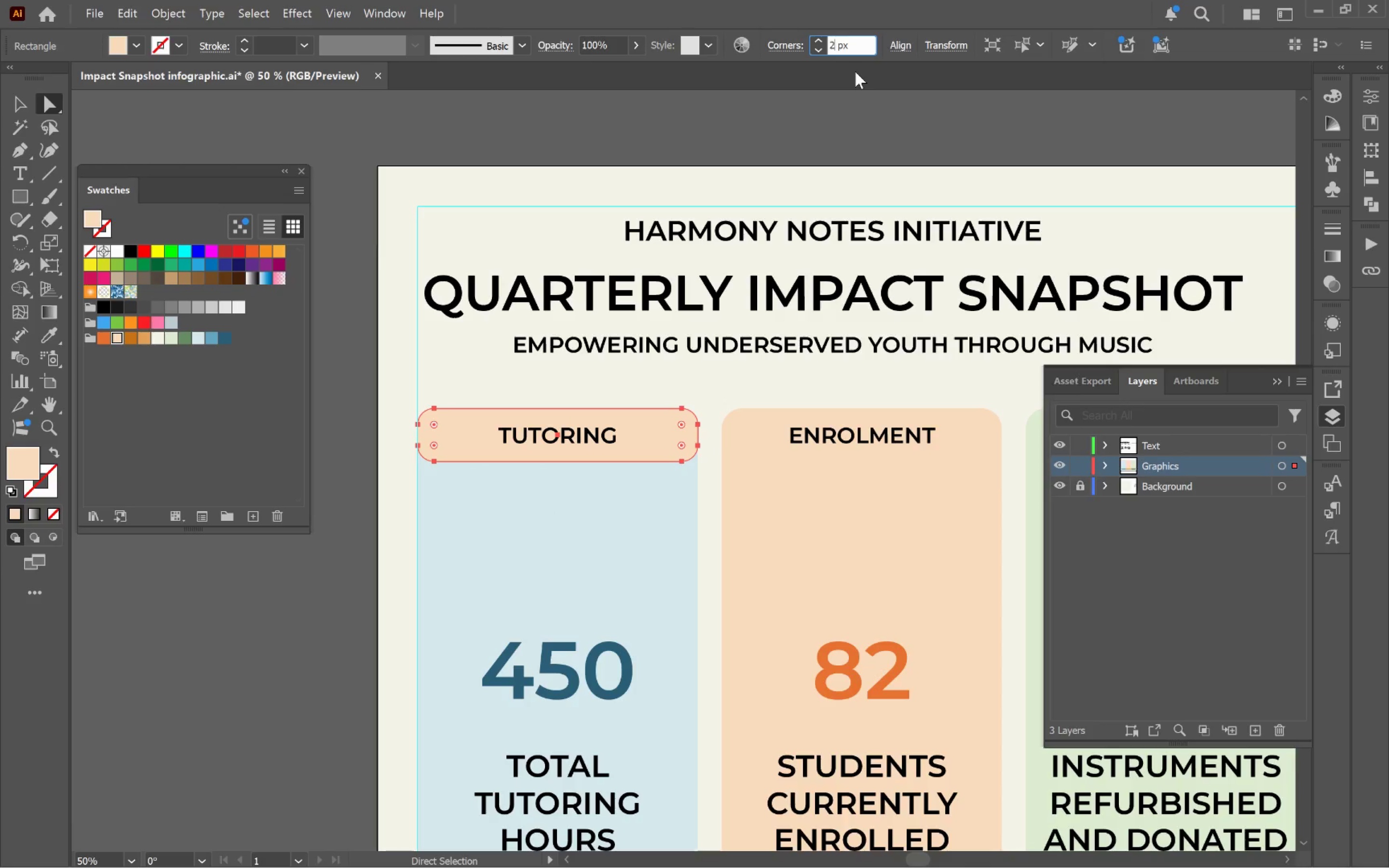 
key(5)
 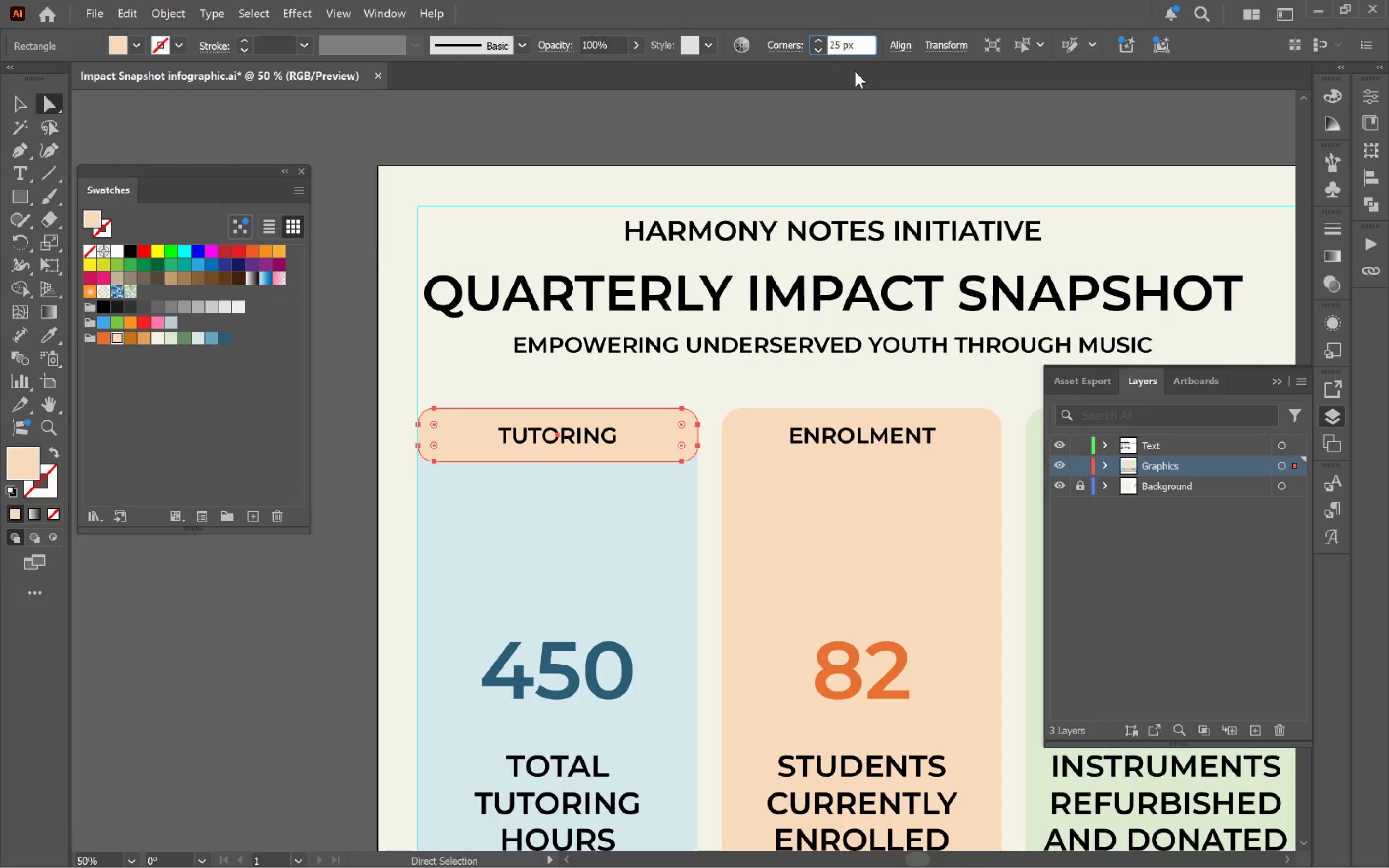 
key(Enter)
 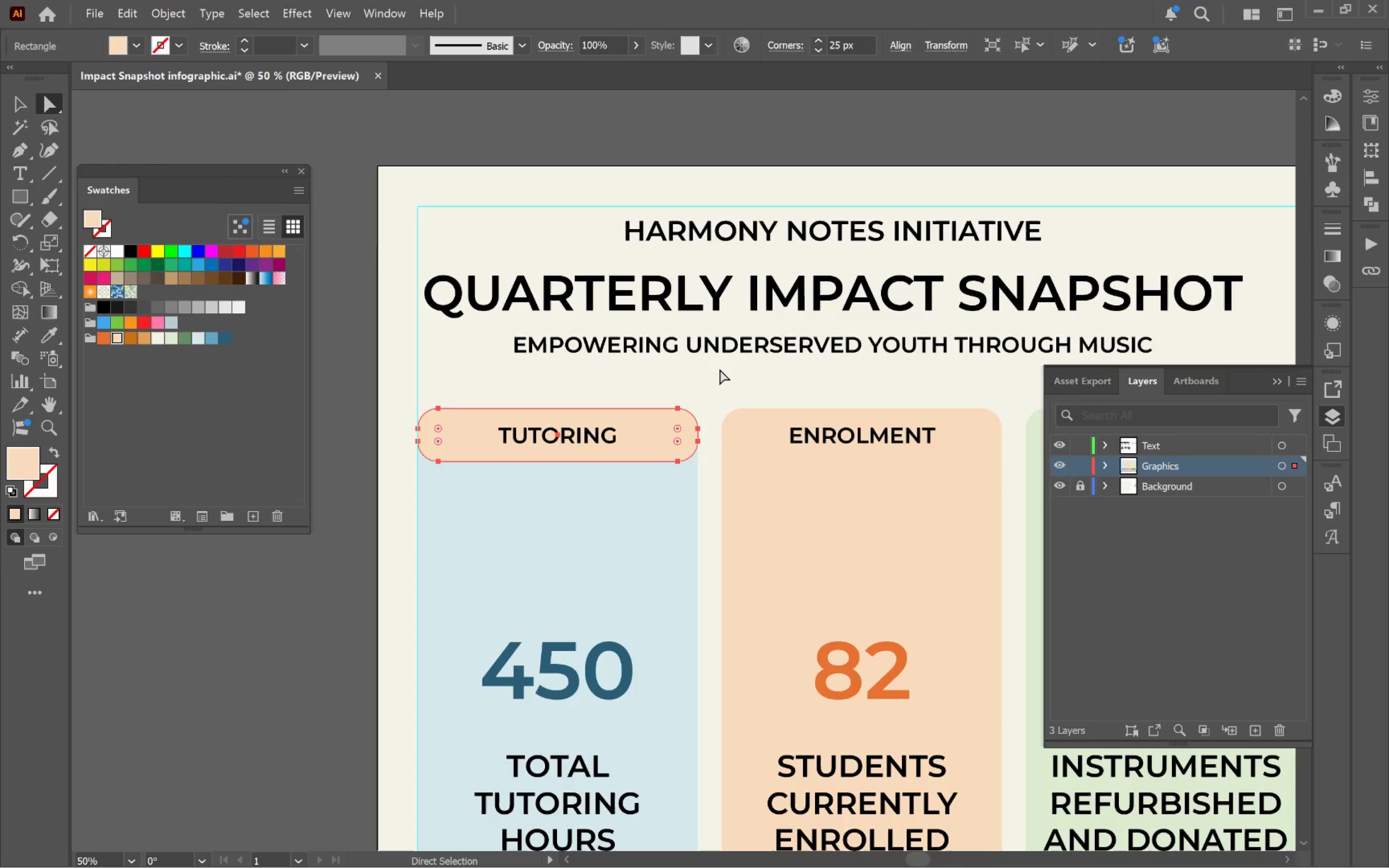 
key(V)
 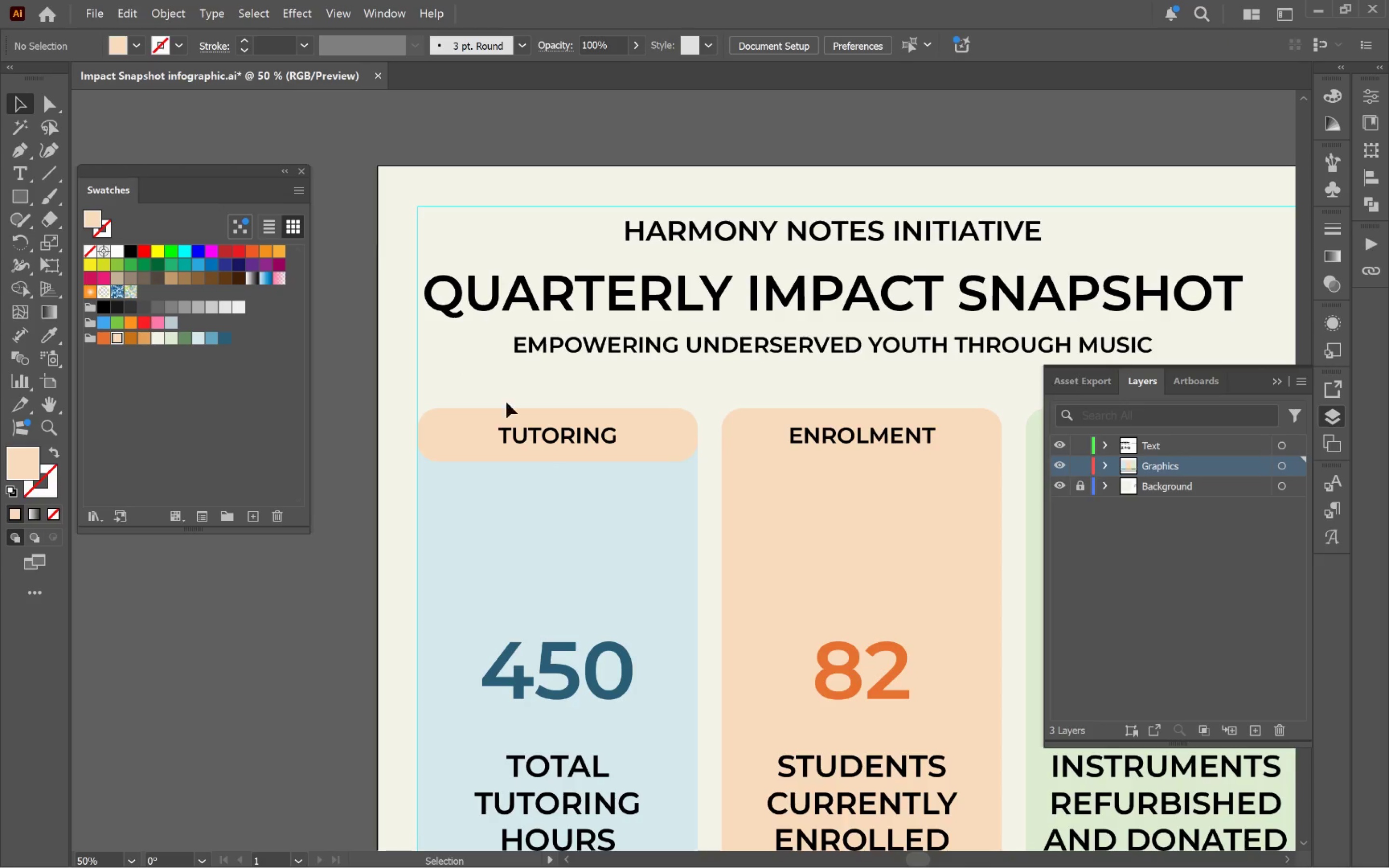 
left_click([447, 431])
 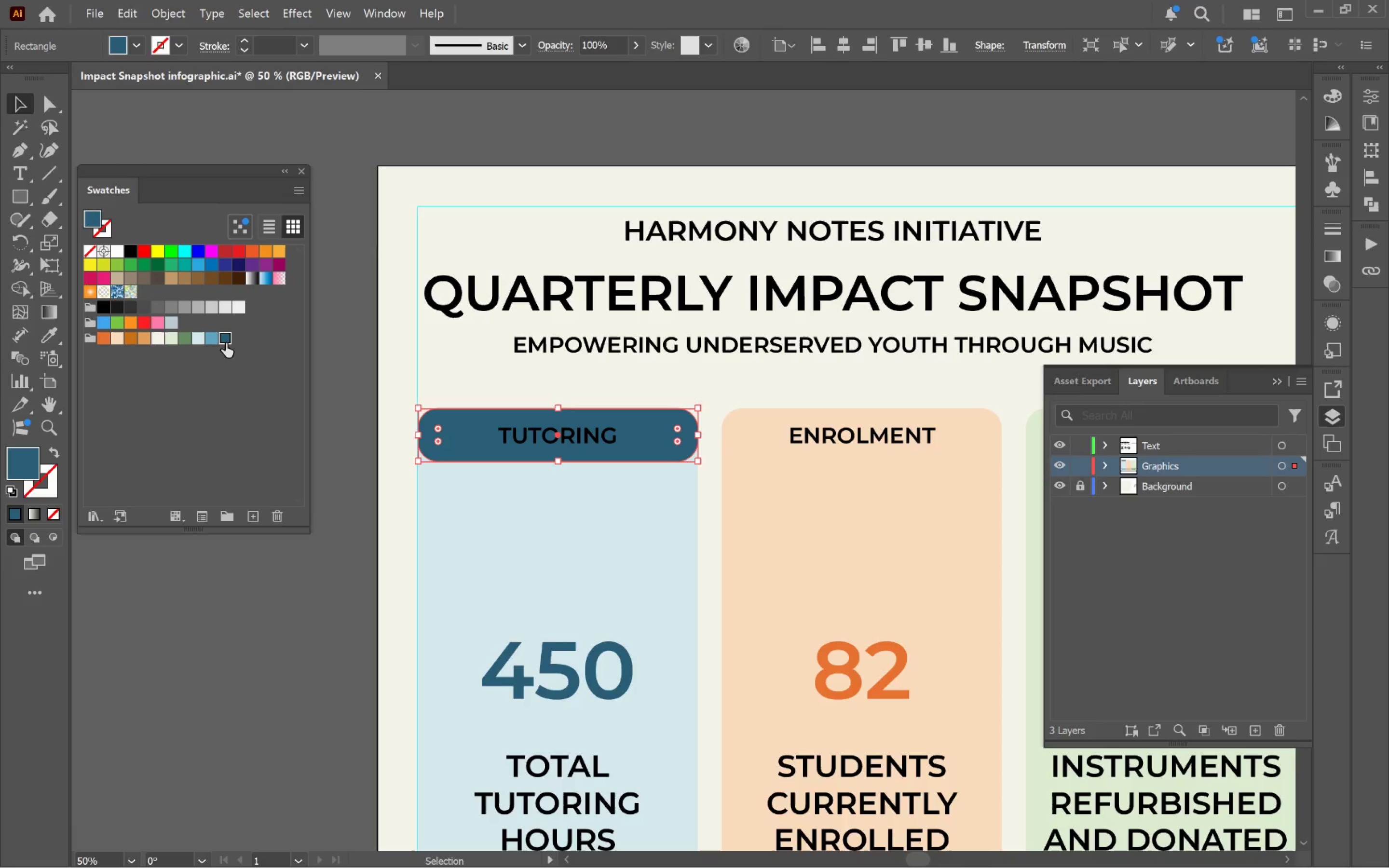 
left_click([598, 435])
 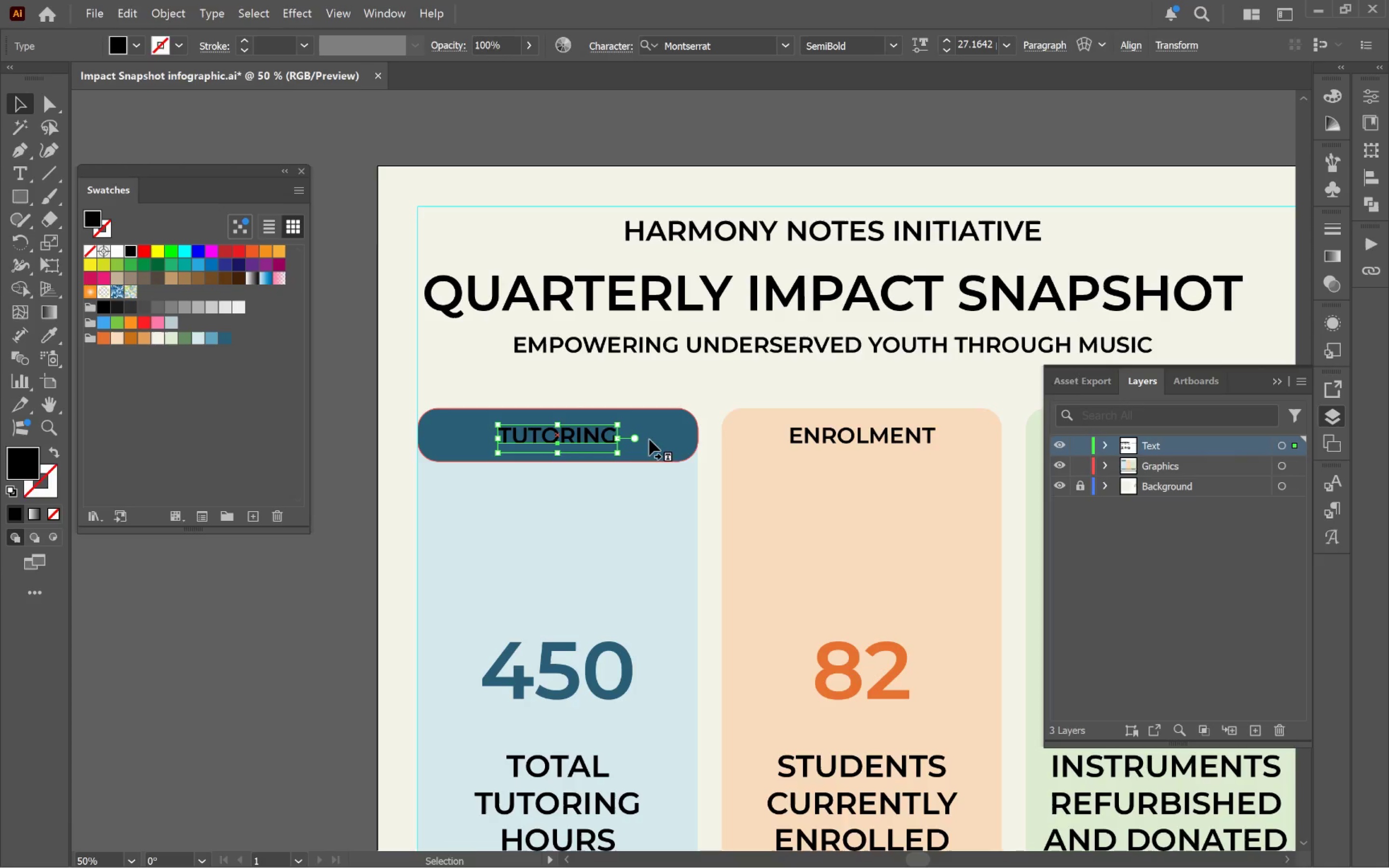 
hold_key(key=ShiftLeft, duration=0.53)
left_click([868, 440])
 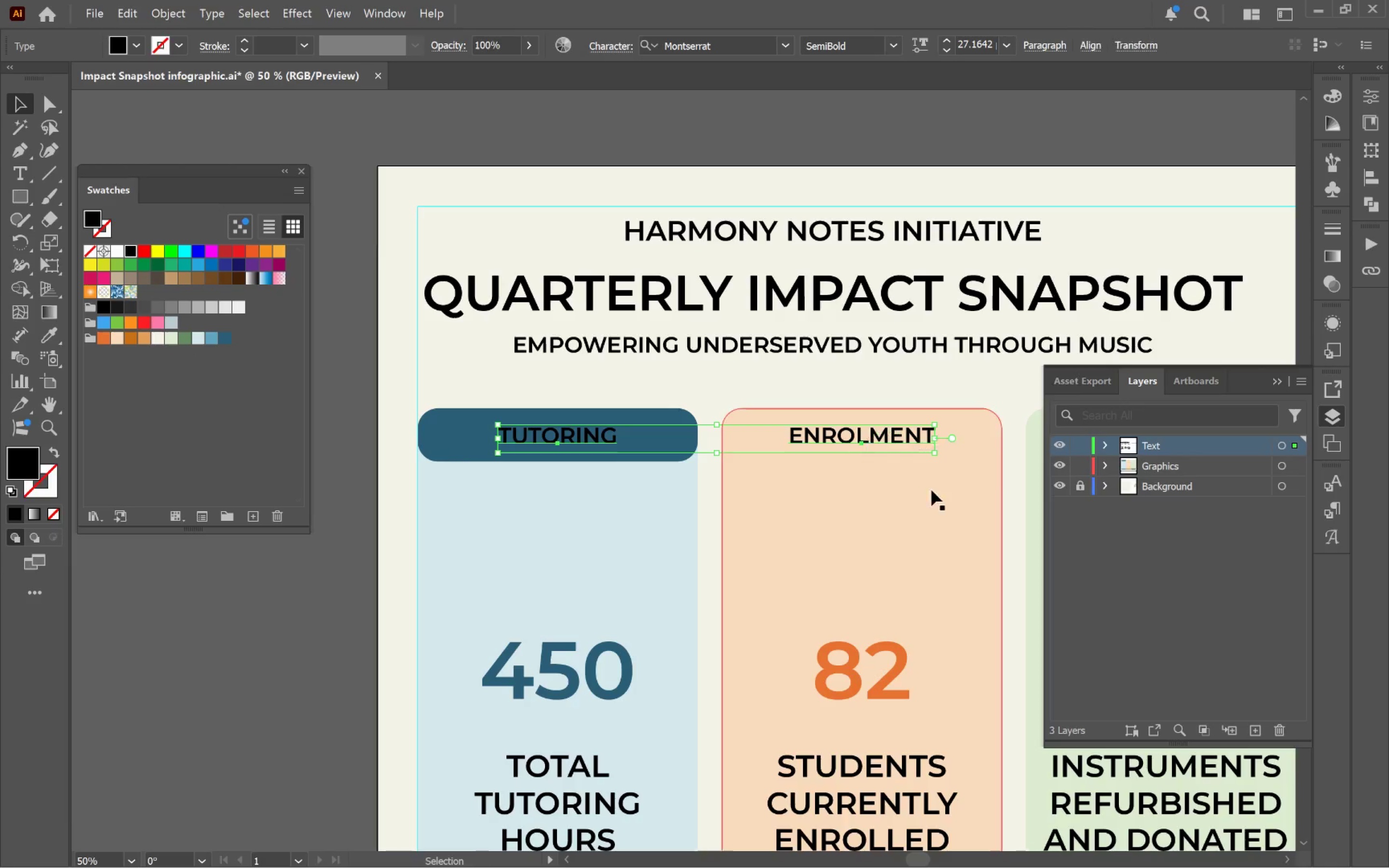 
hold_key(key=Space, duration=0.65)
 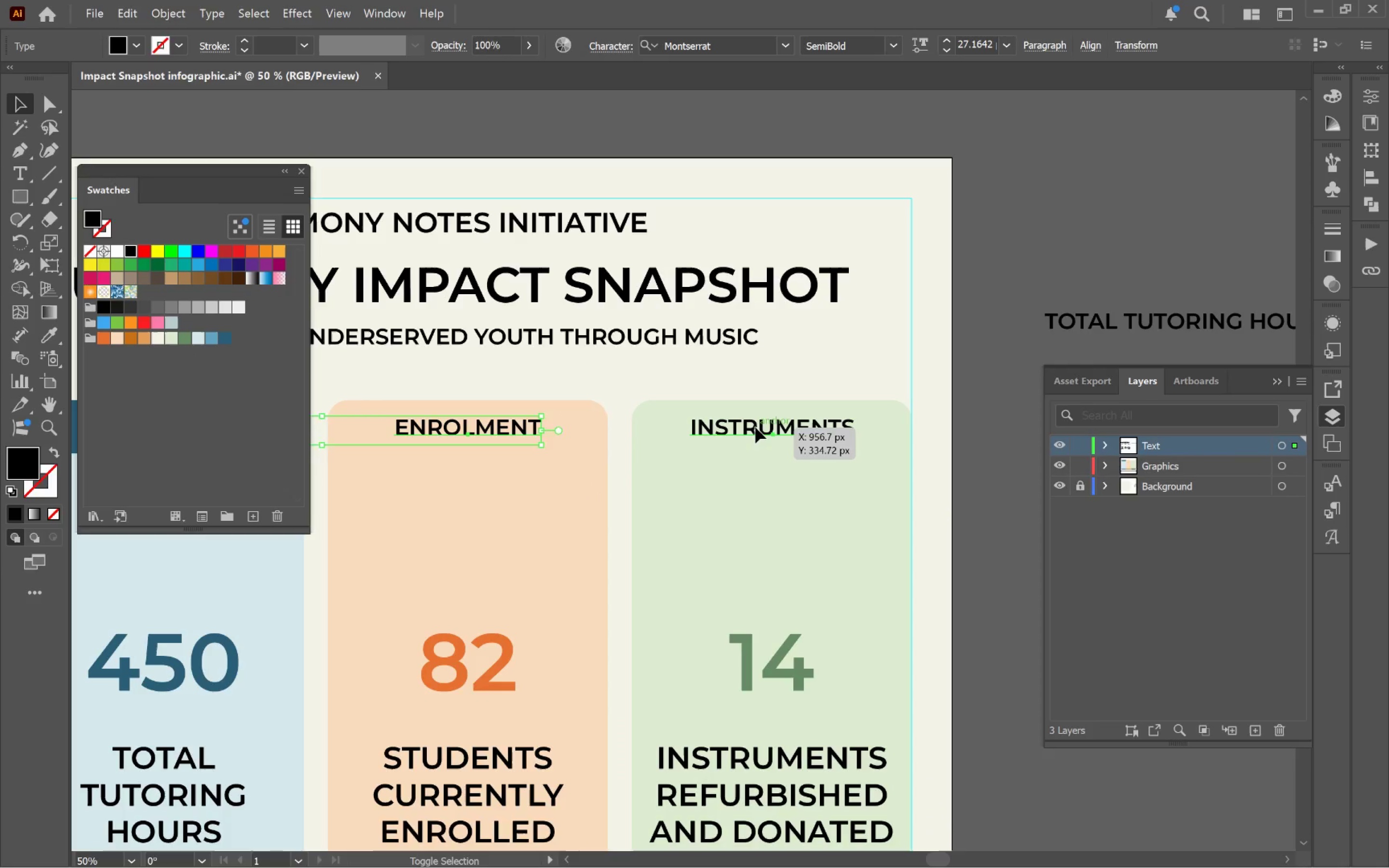 
left_click_drag(start_coordinate=[905, 516], to_coordinate=[510, 508])
 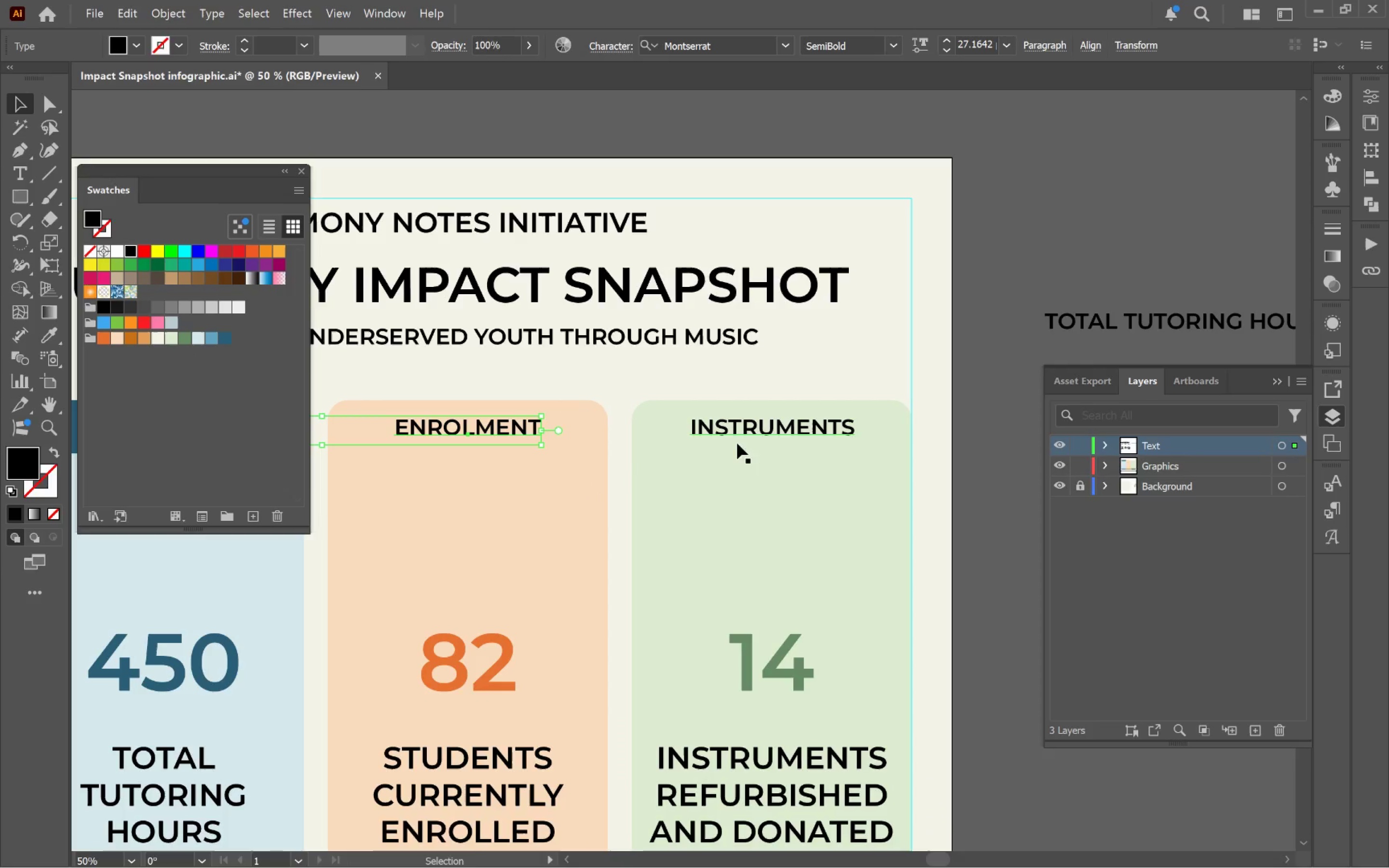 
hold_key(key=ShiftLeft, duration=0.47)
left_click([755, 427])
 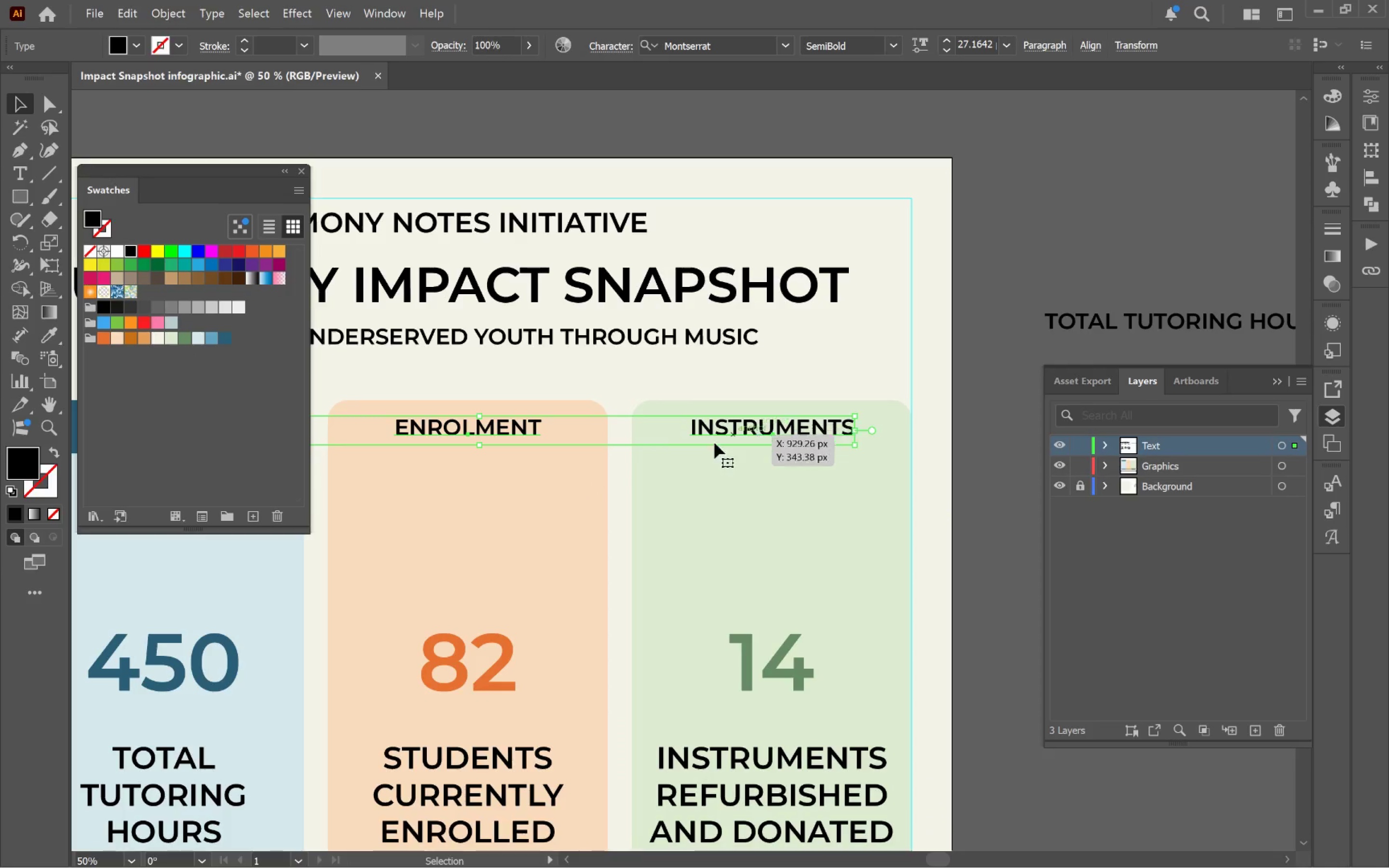 
hold_key(key=Space, duration=0.72)
 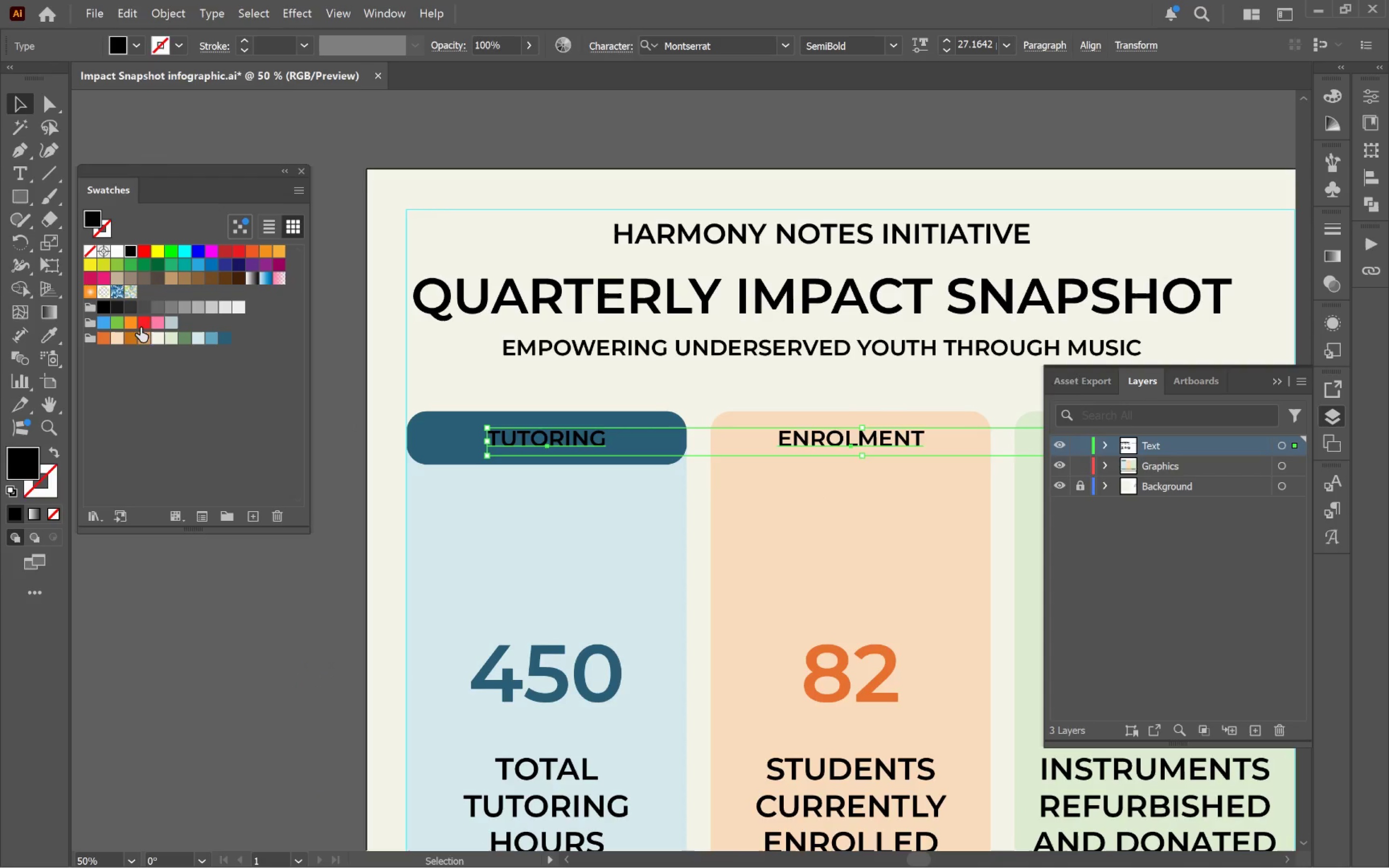 
left_click_drag(start_coordinate=[437, 491], to_coordinate=[820, 502])
 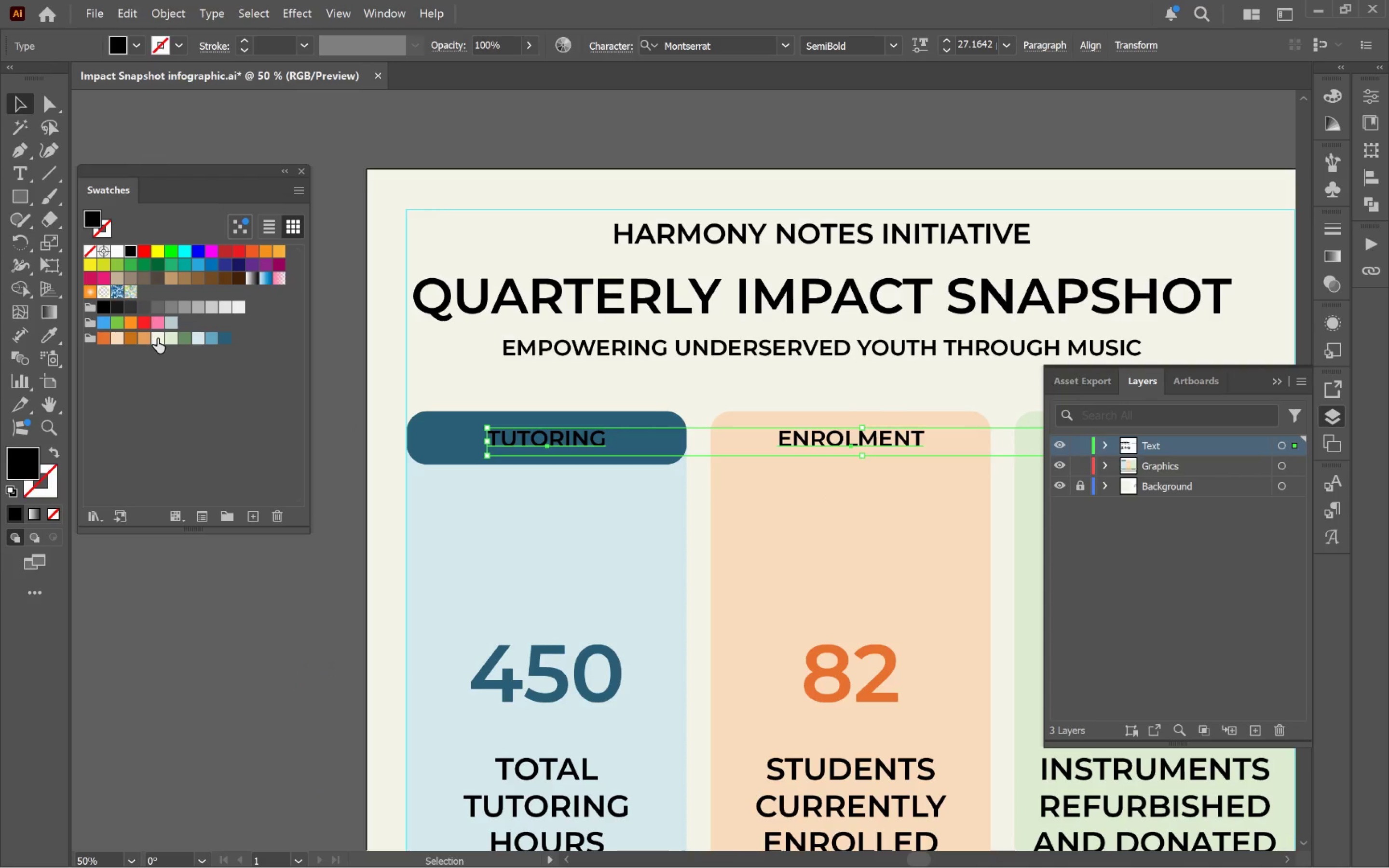 
left_click([157, 342])
 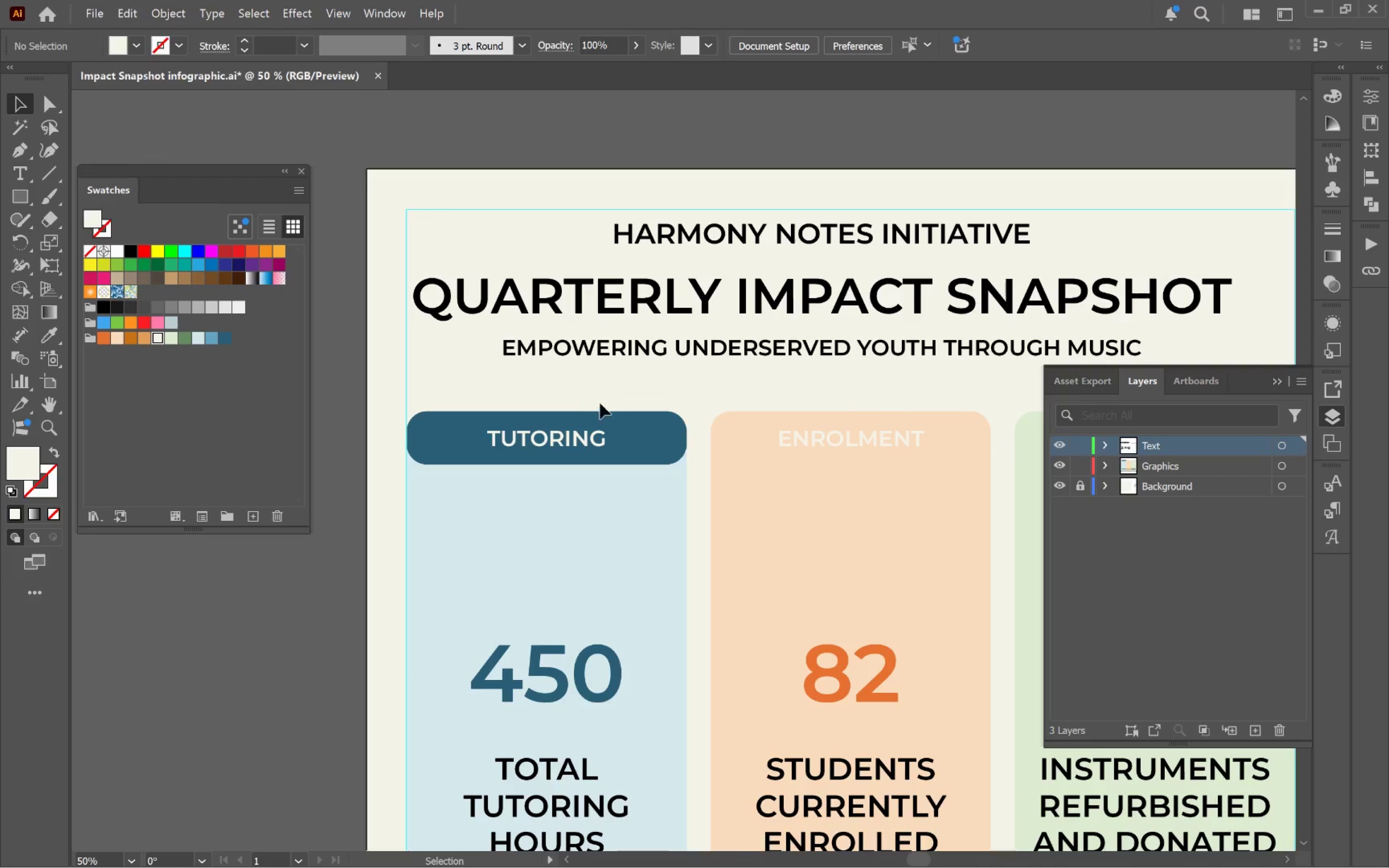 
hold_key(key=Space, duration=0.54)
 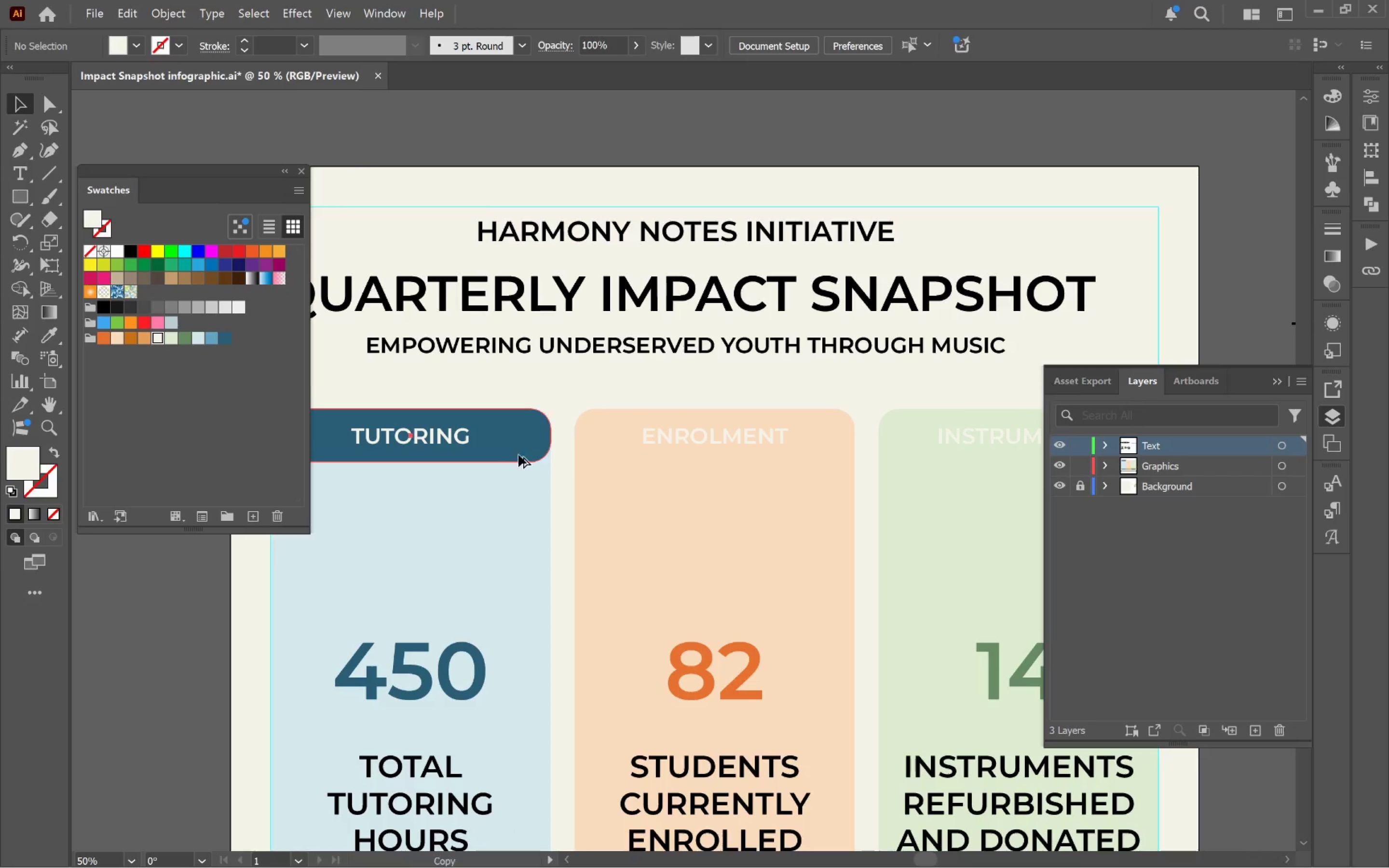 
left_click_drag(start_coordinate=[636, 499], to_coordinate=[499, 496])
 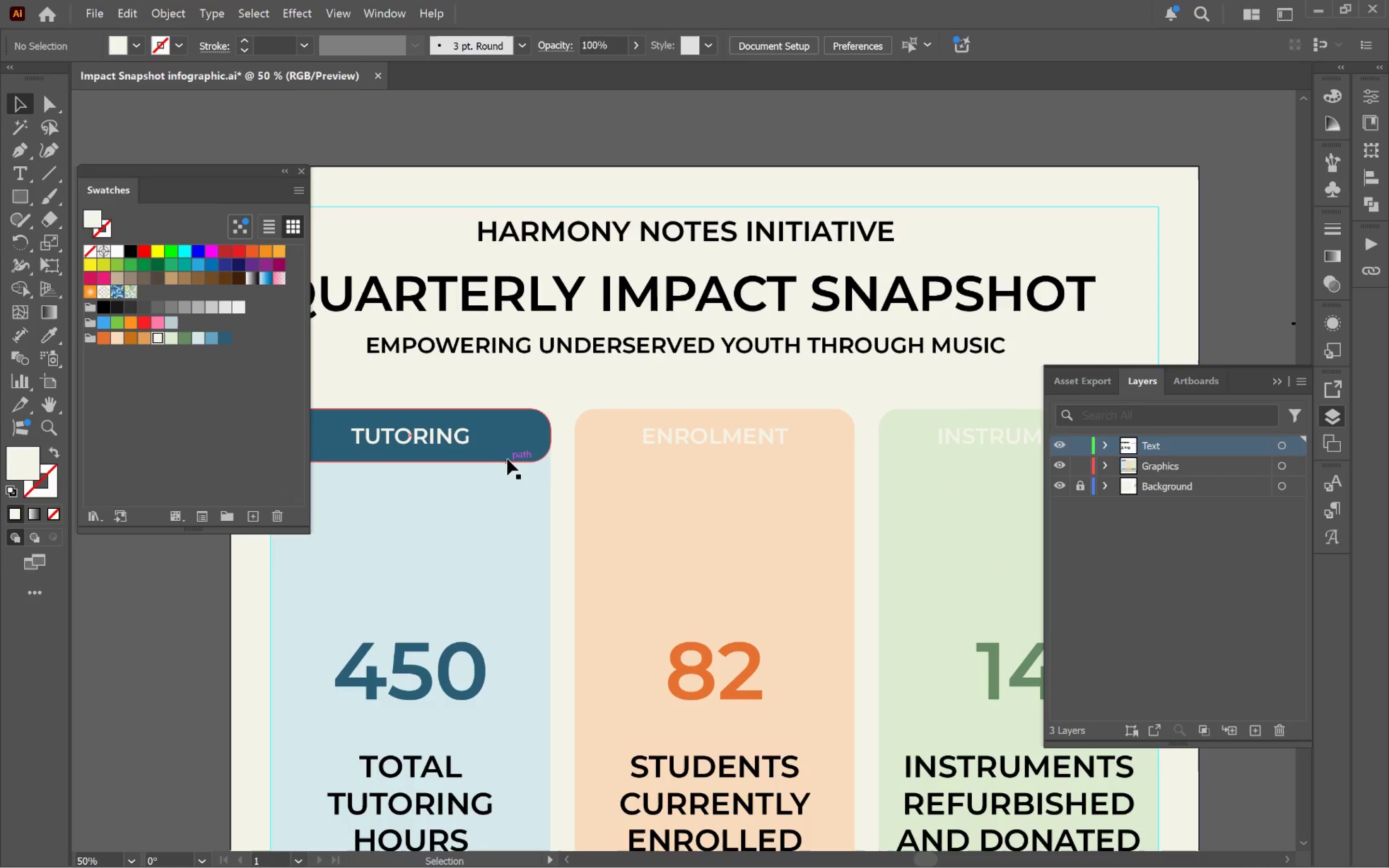 
hold_key(key=AltLeft, duration=0.76)
left_click_drag(start_coordinate=[507, 455], to_coordinate=[620, 464])
 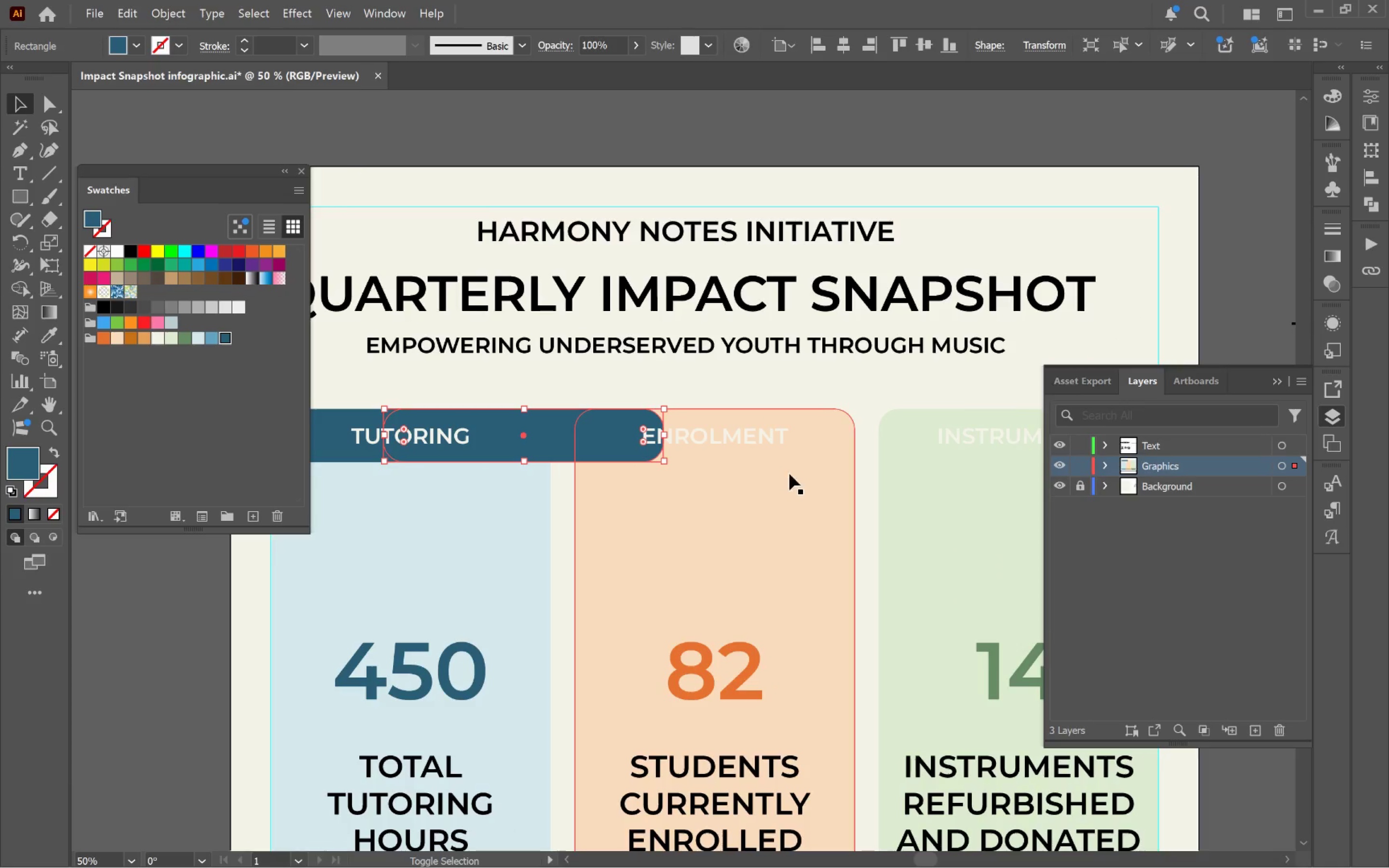 
hold_key(key=ShiftLeft, duration=1.26)
 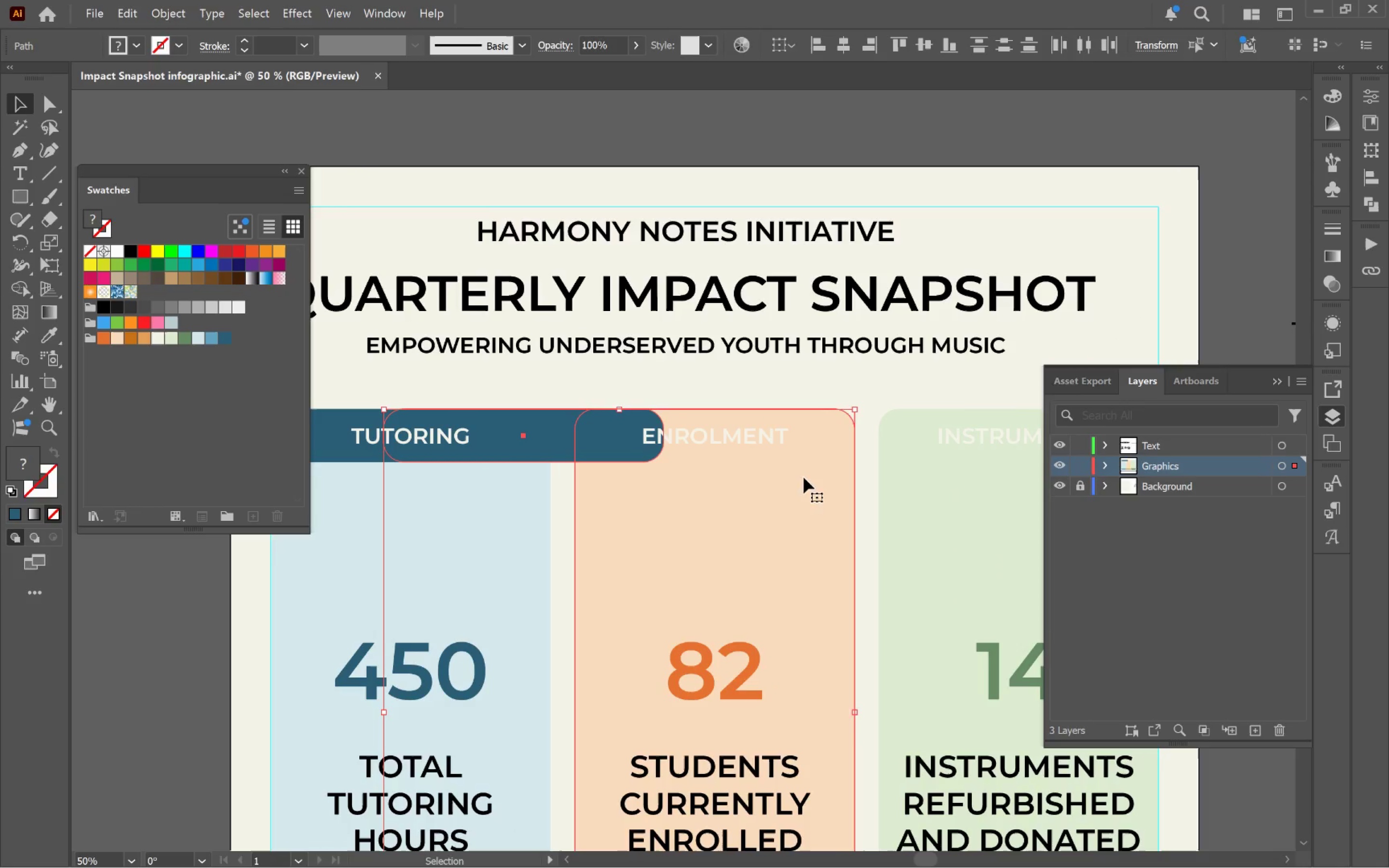 
left_click([803, 477])
 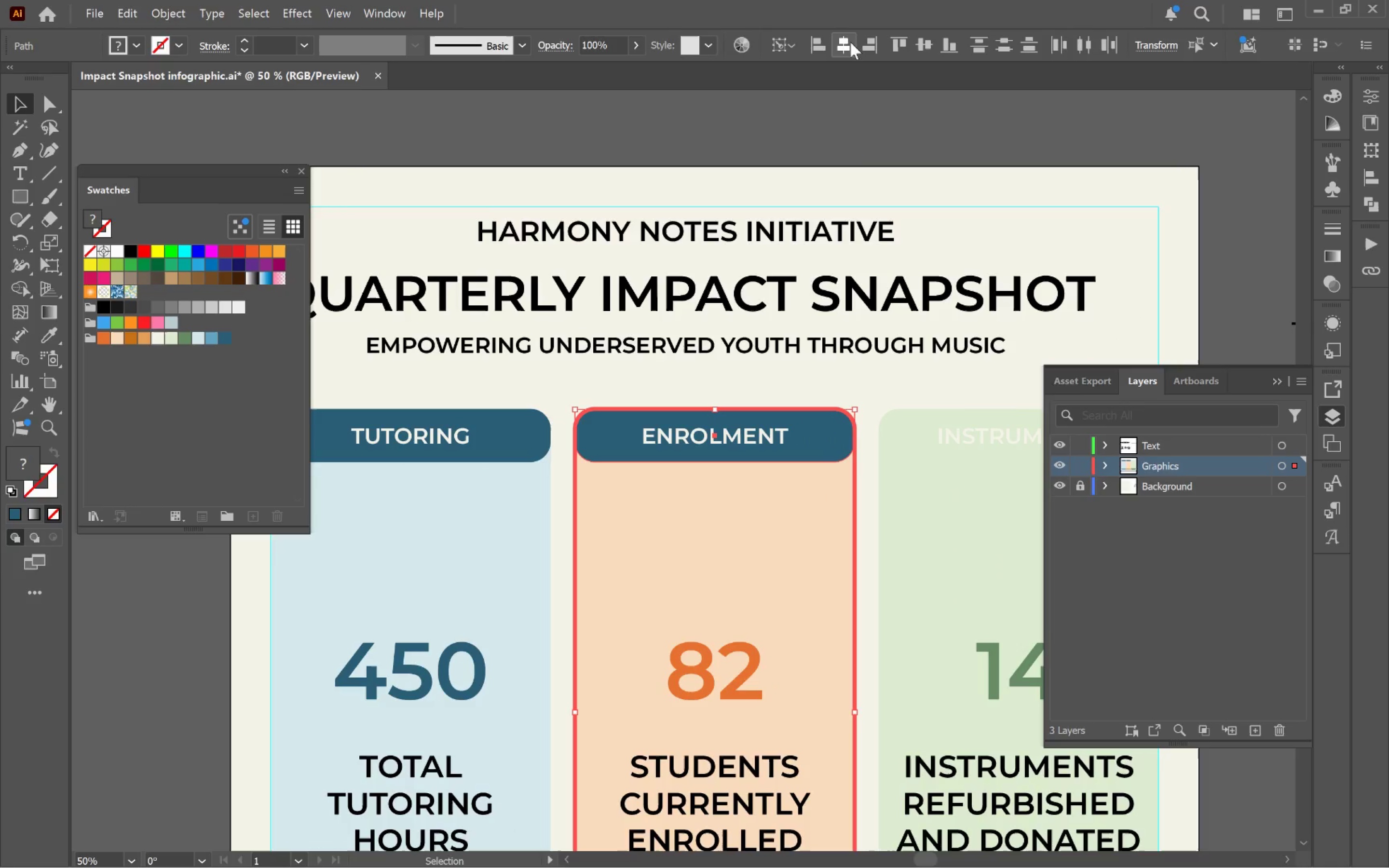 
hold_key(key=Space, duration=0.61)
 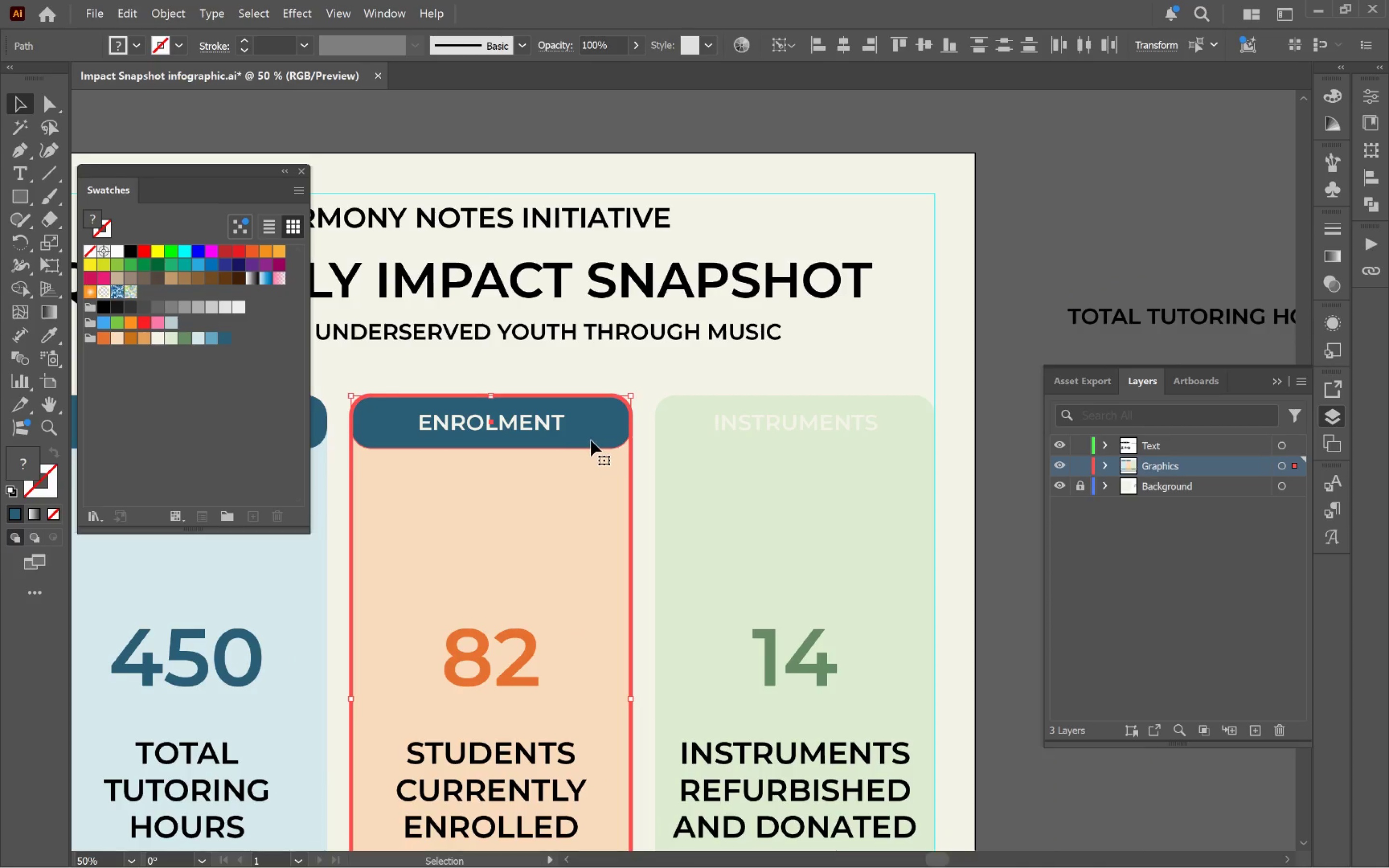 
left_click_drag(start_coordinate=[796, 456], to_coordinate=[572, 442])
 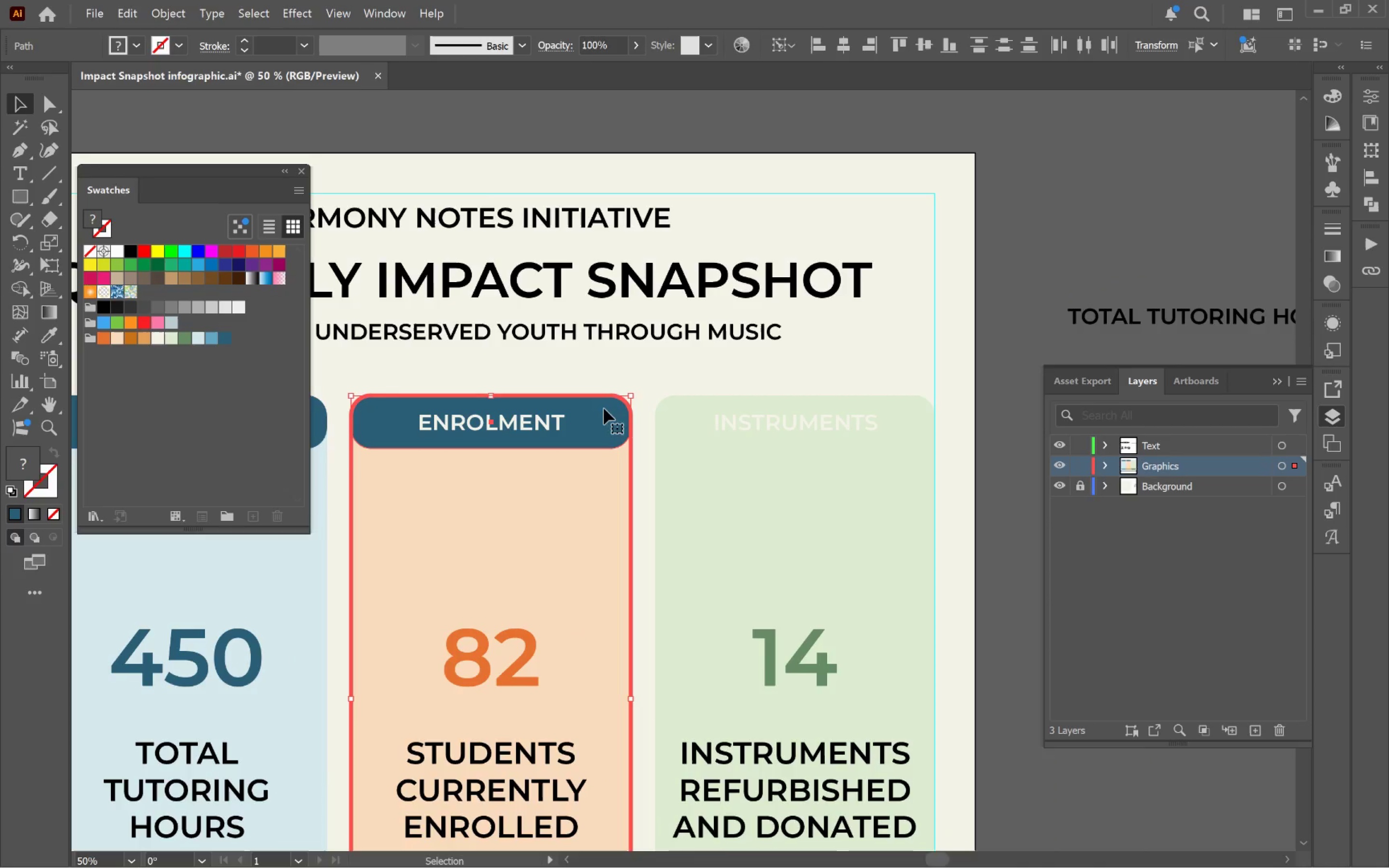 
left_click([599, 380])
 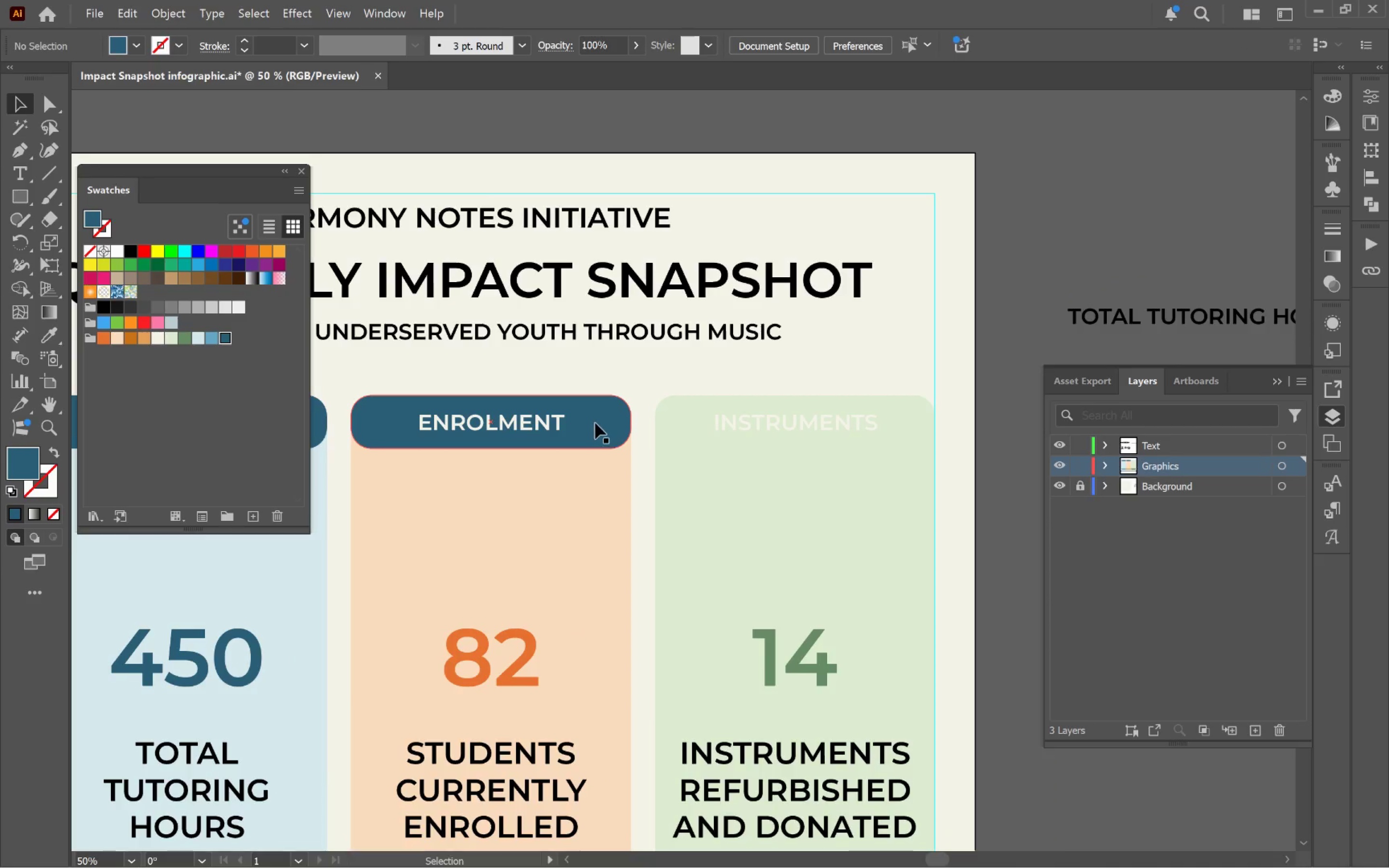 
hold_key(key=AltLeft, duration=0.62)
left_click_drag(start_coordinate=[595, 425], to_coordinate=[655, 427])
 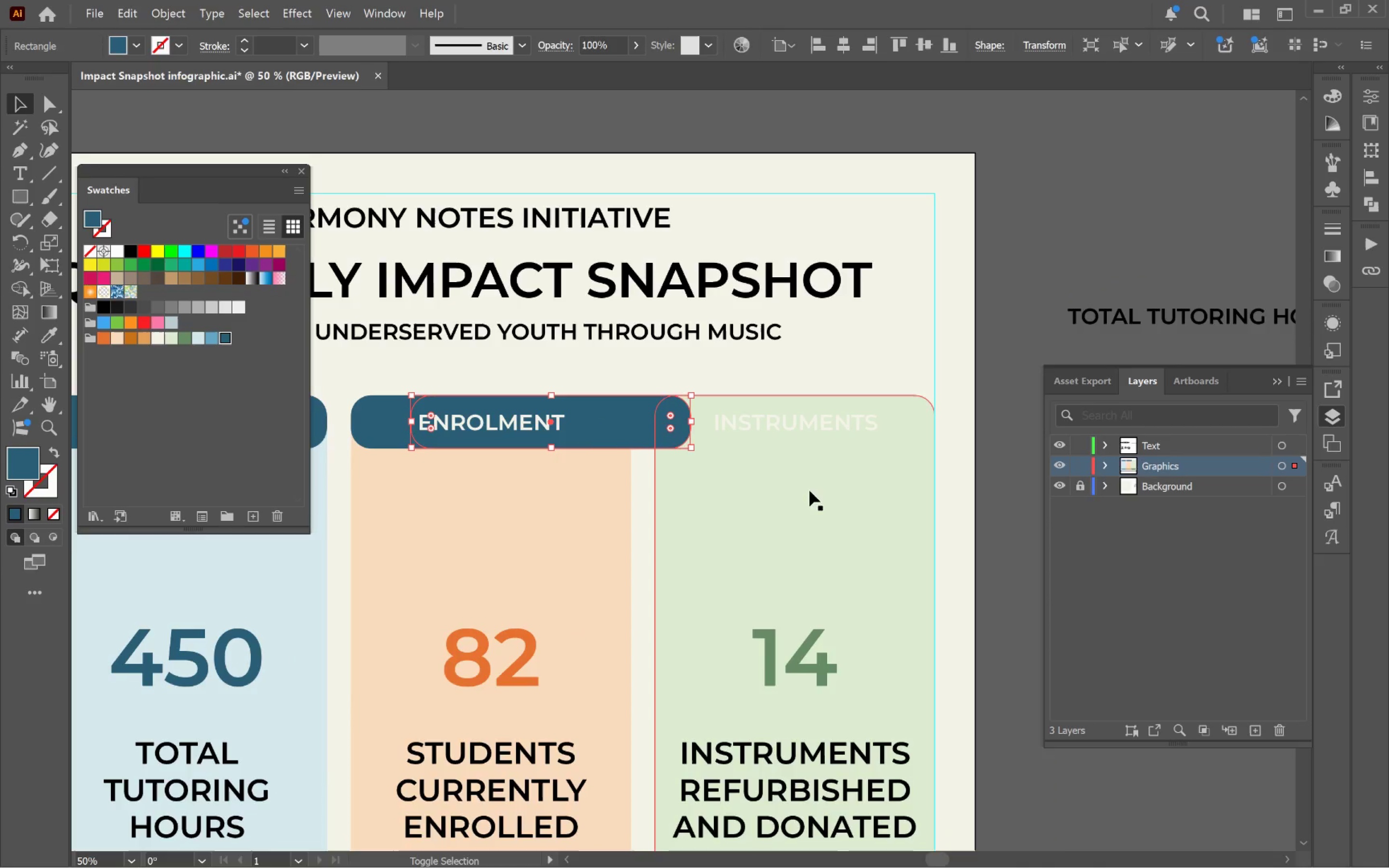 
hold_key(key=ShiftLeft, duration=1.15)
left_click([809, 490])
 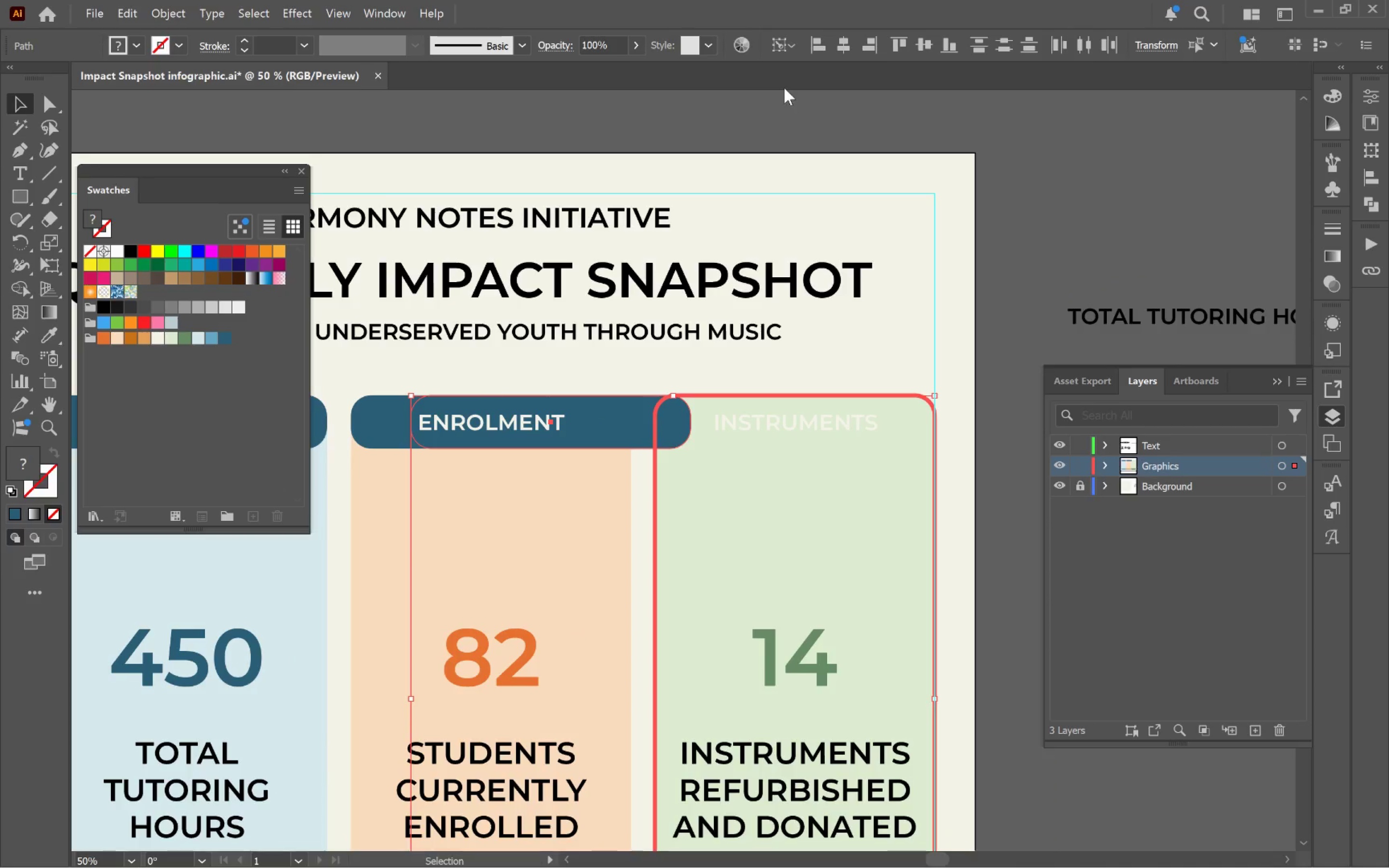 
left_click([838, 46])
 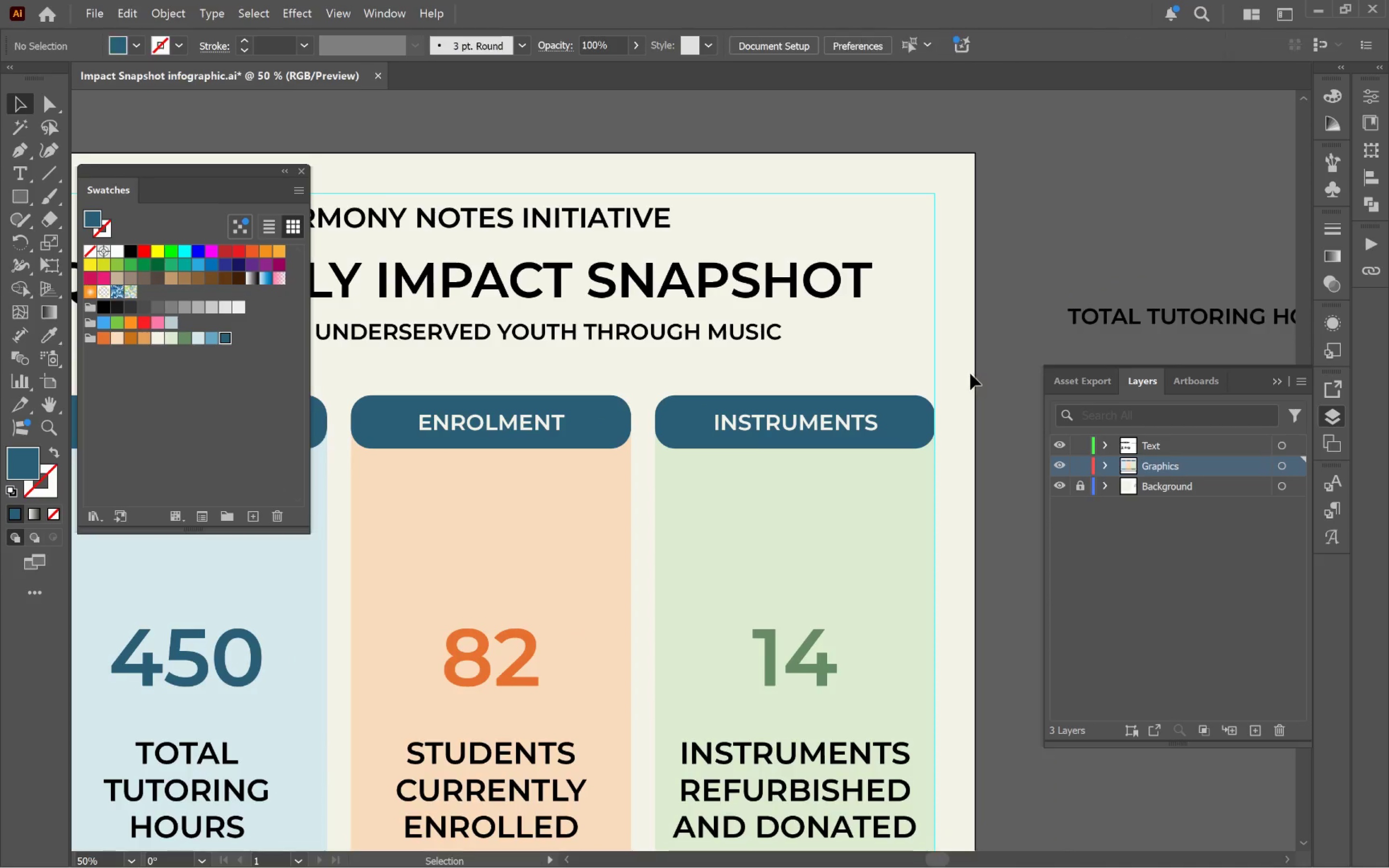 
hold_key(key=AltLeft, duration=0.46)
 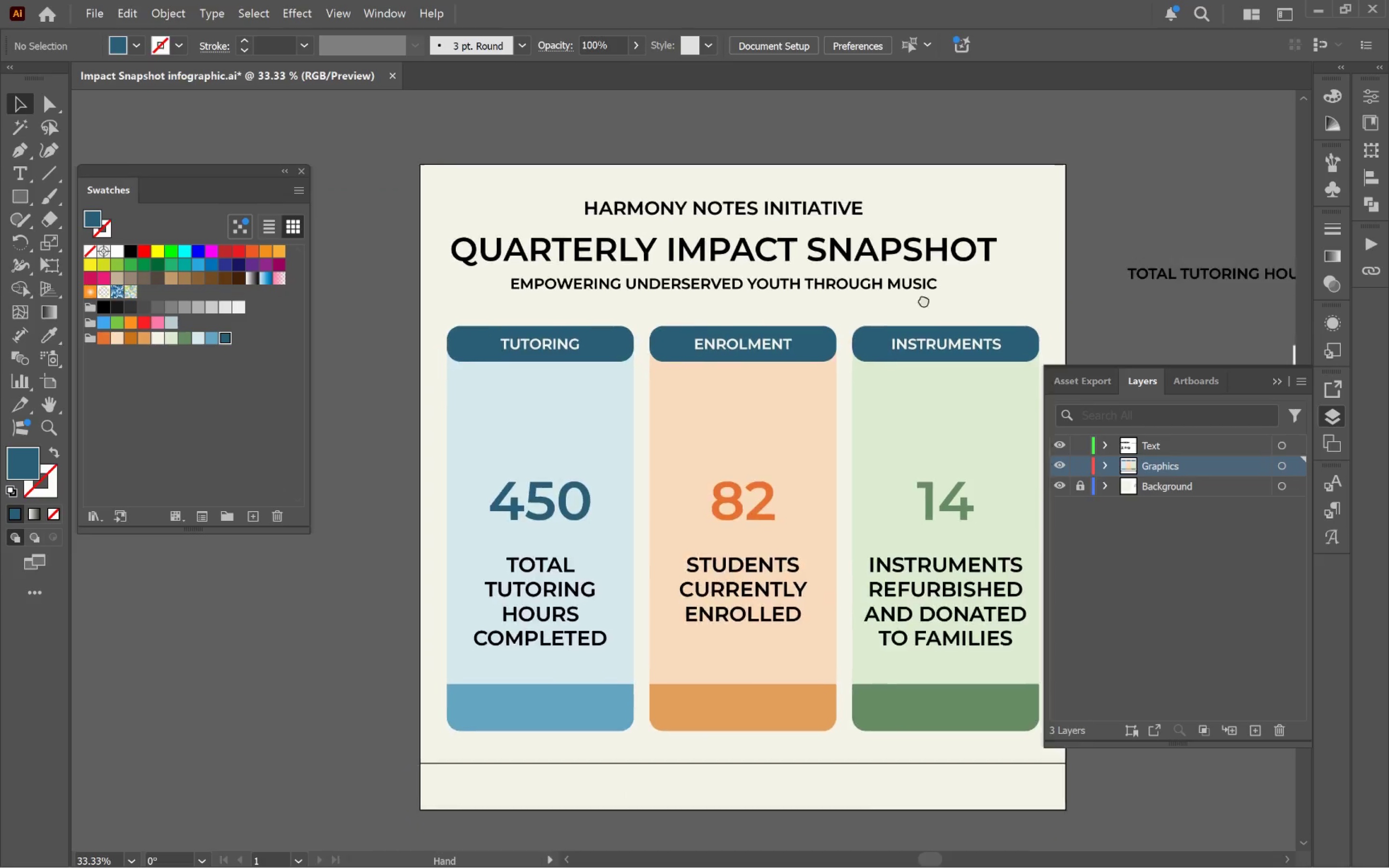 
hold_key(key=Space, duration=1.4)
 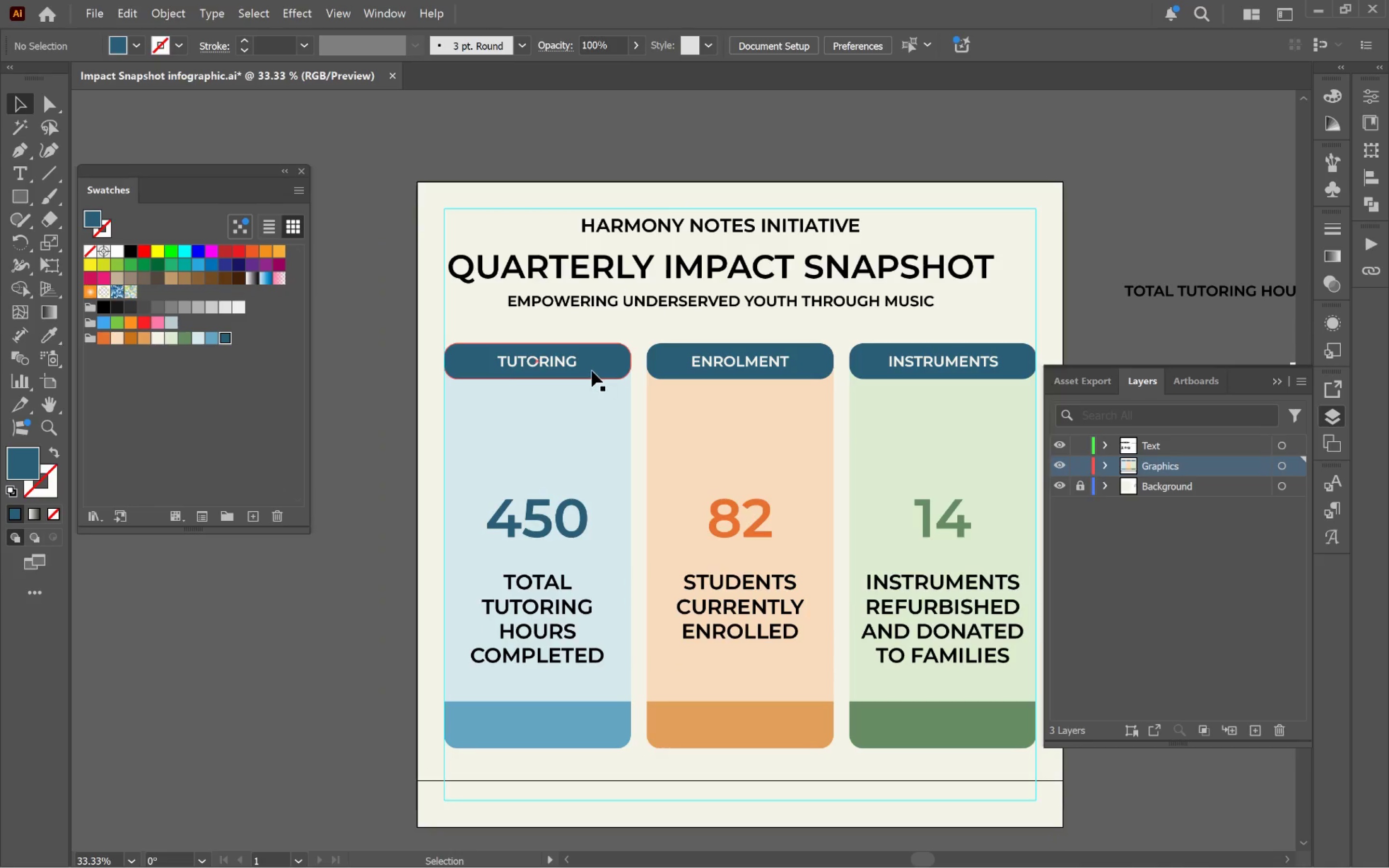 
left_click_drag(start_coordinate=[815, 362], to_coordinate=[914, 321])
 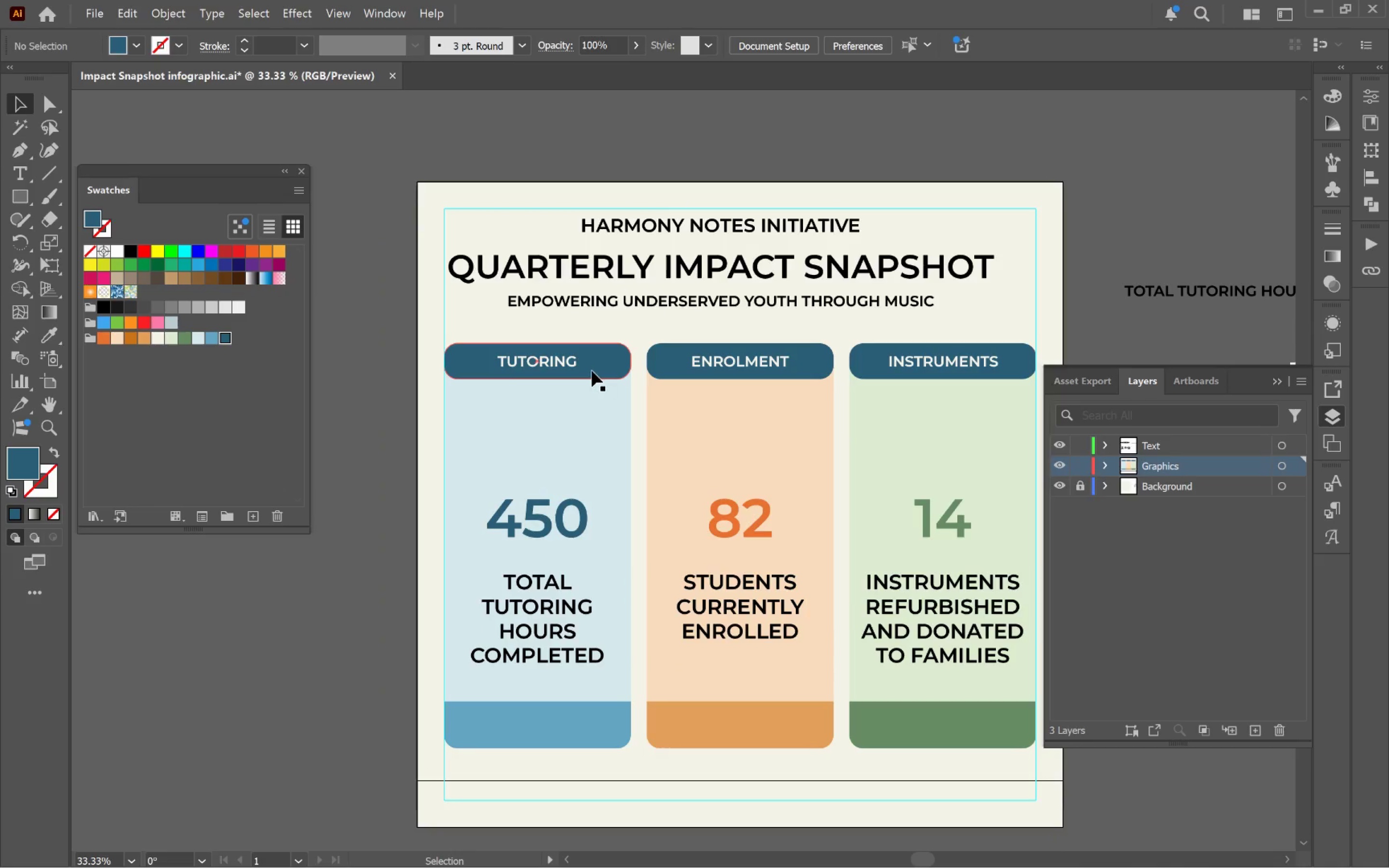 
scroll: coordinate [938, 364], scroll_direction: down, amount: 1.0
 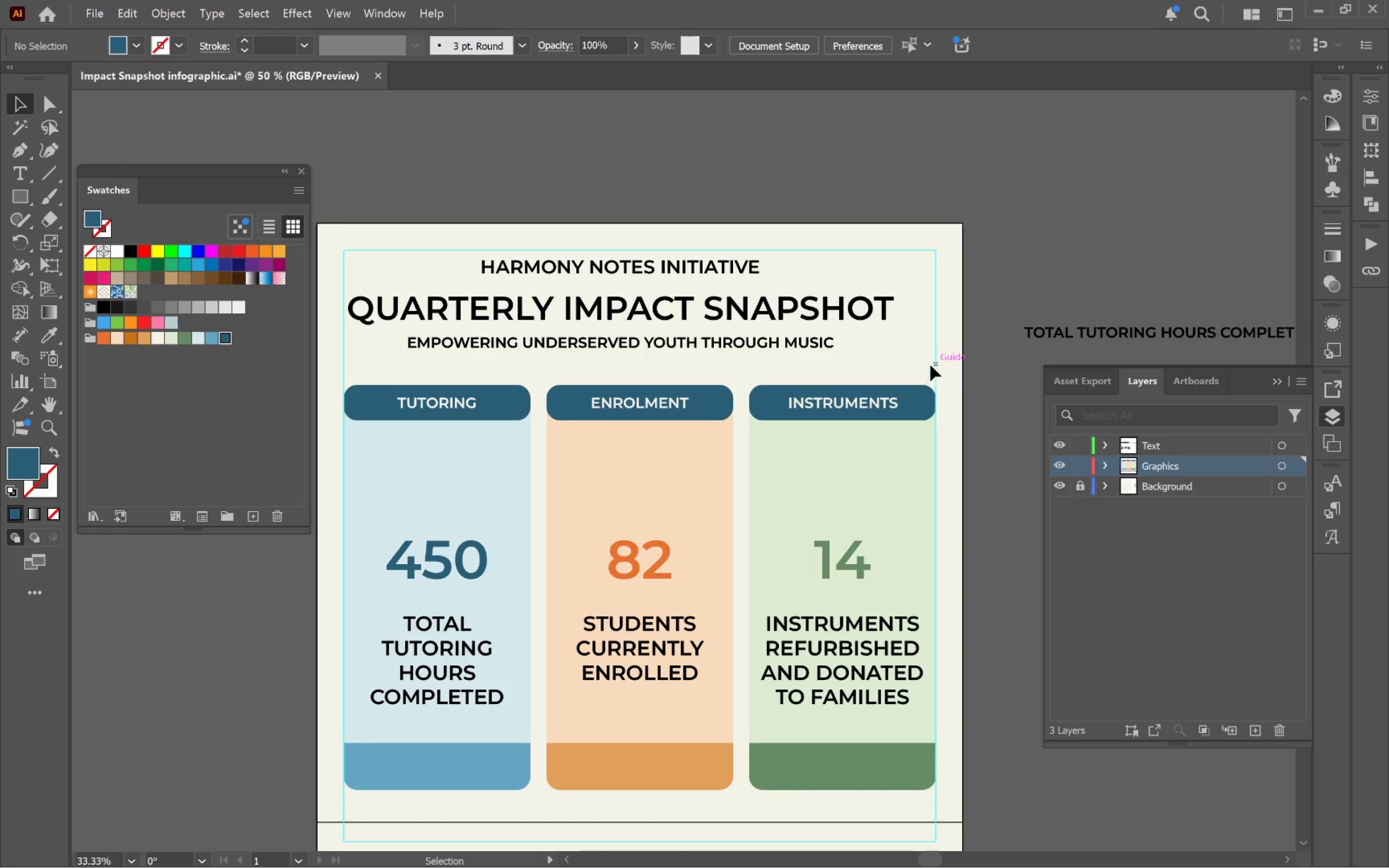 
left_click([600, 370])
 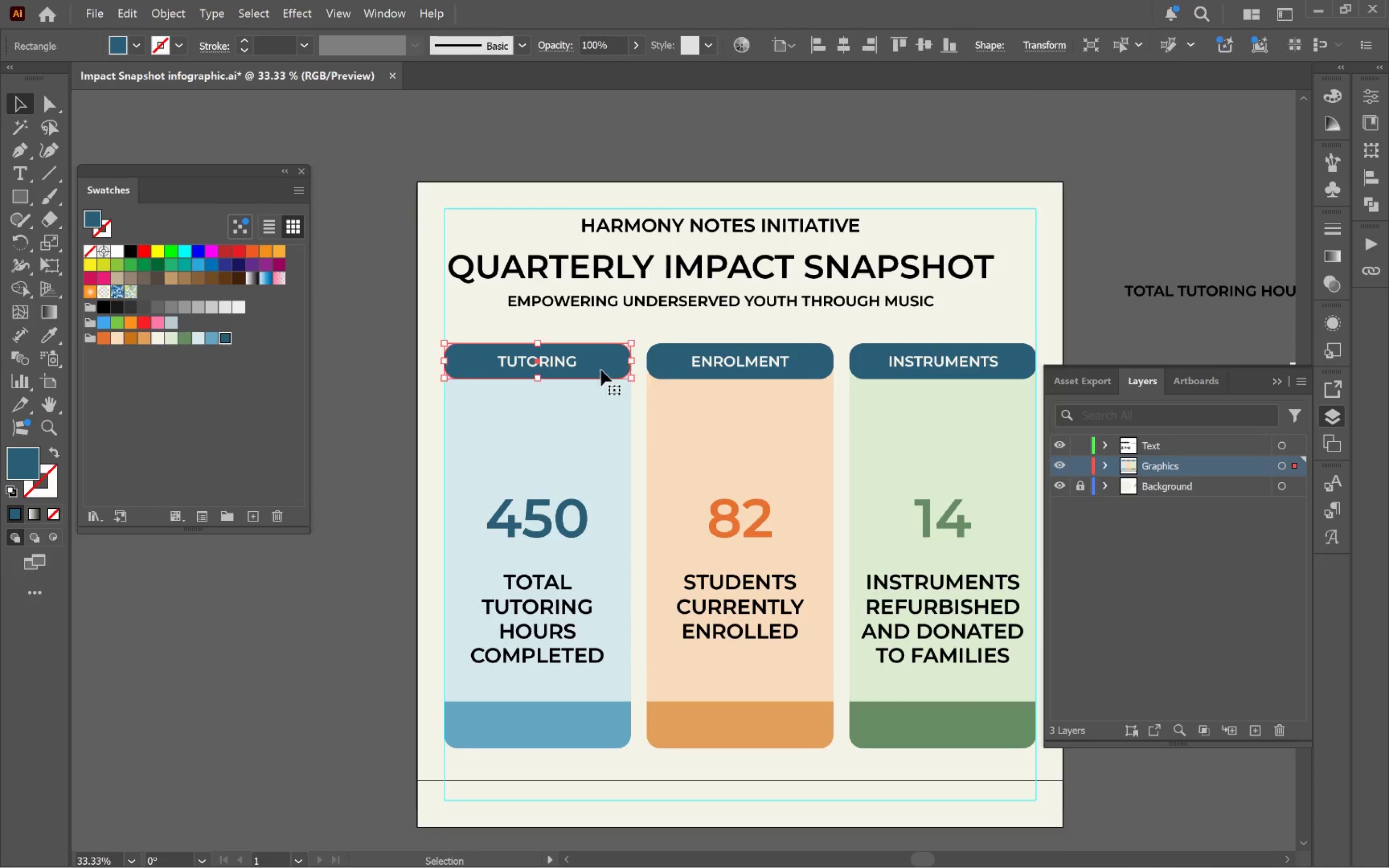 
hold_key(key=ShiftLeft, duration=1.65)
left_click([656, 370])
 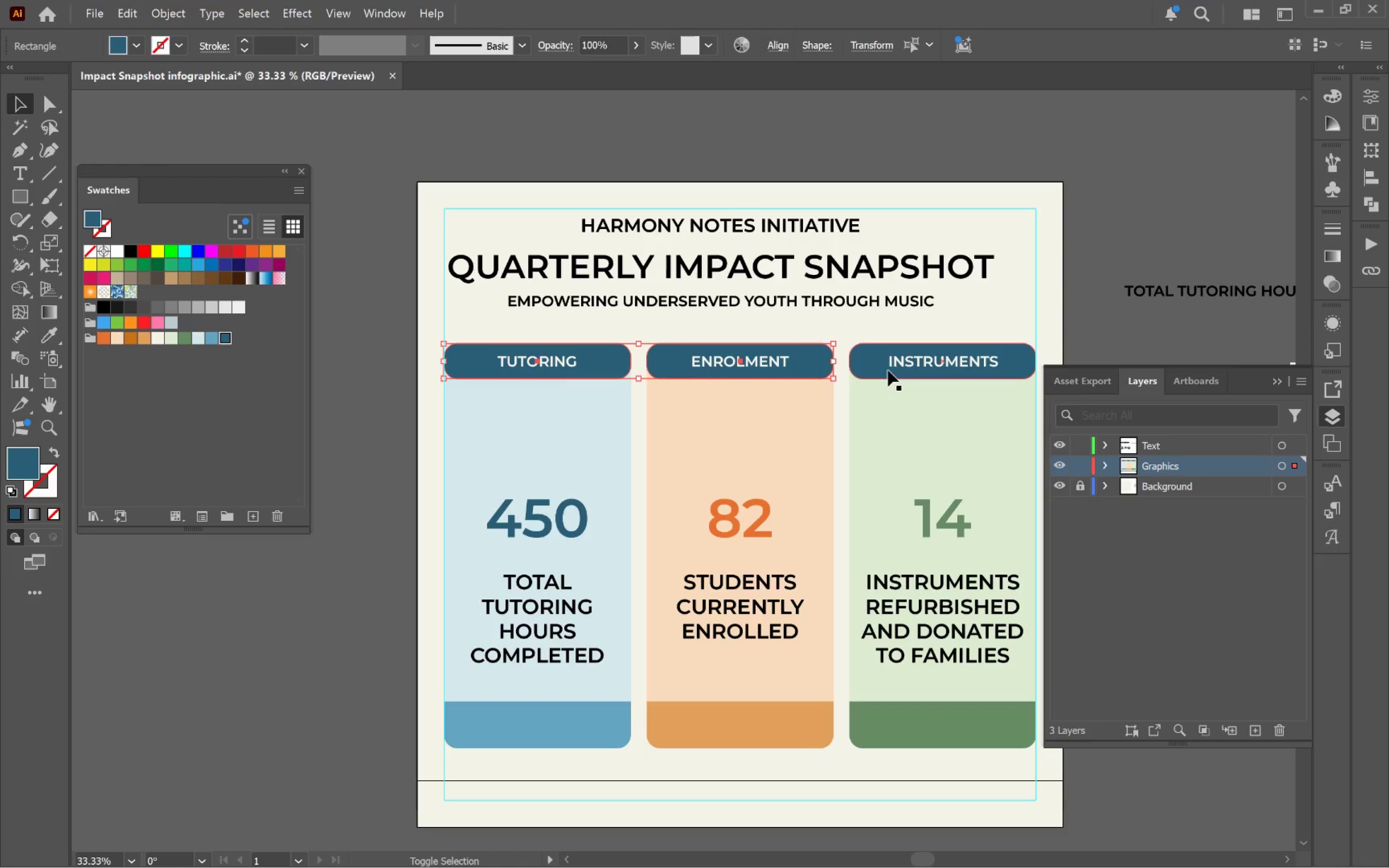 
left_click([888, 370])
 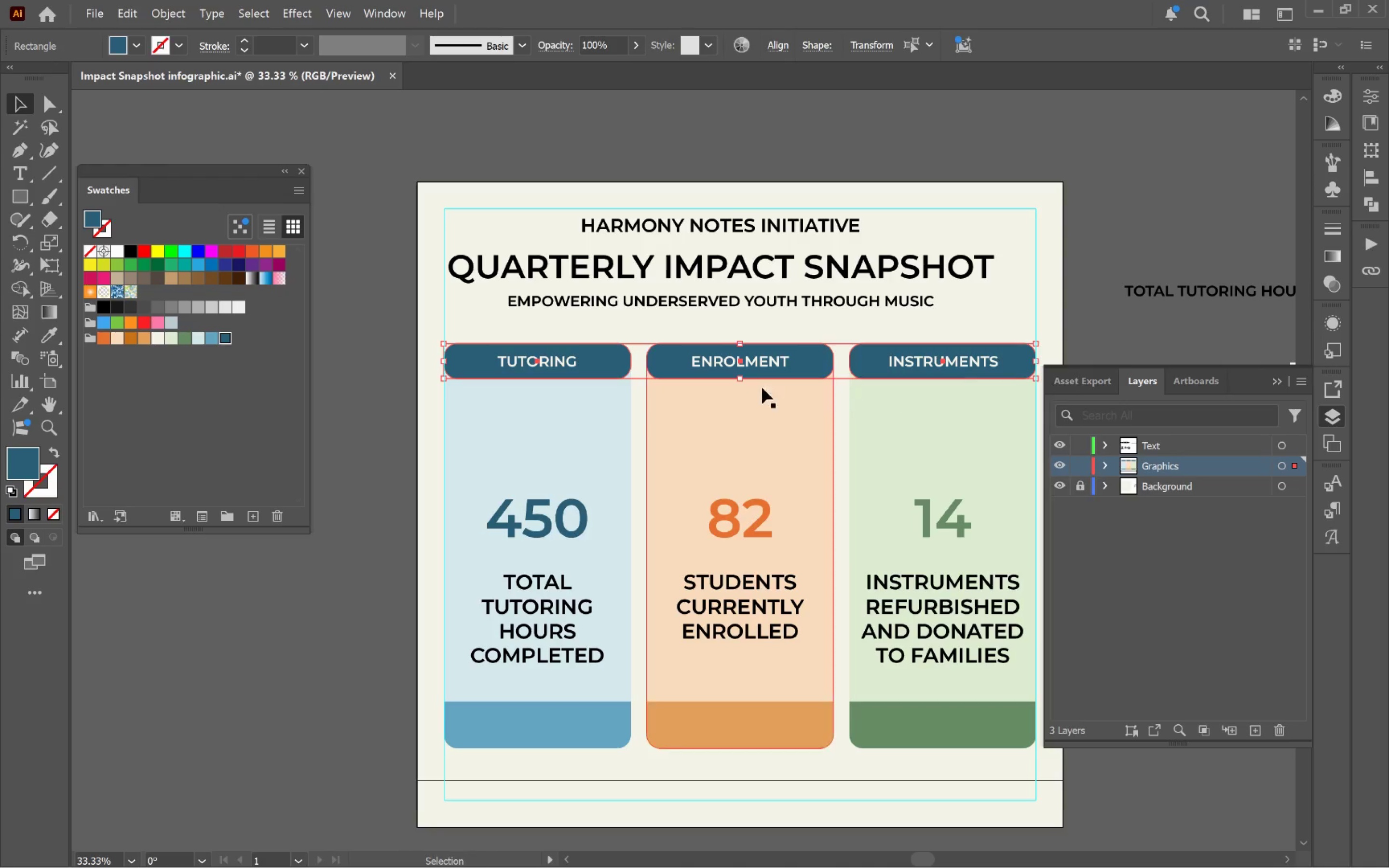 
hold_key(key=AltLeft, duration=0.88)
scroll: coordinate [662, 383], scroll_direction: up, amount: 3.0
 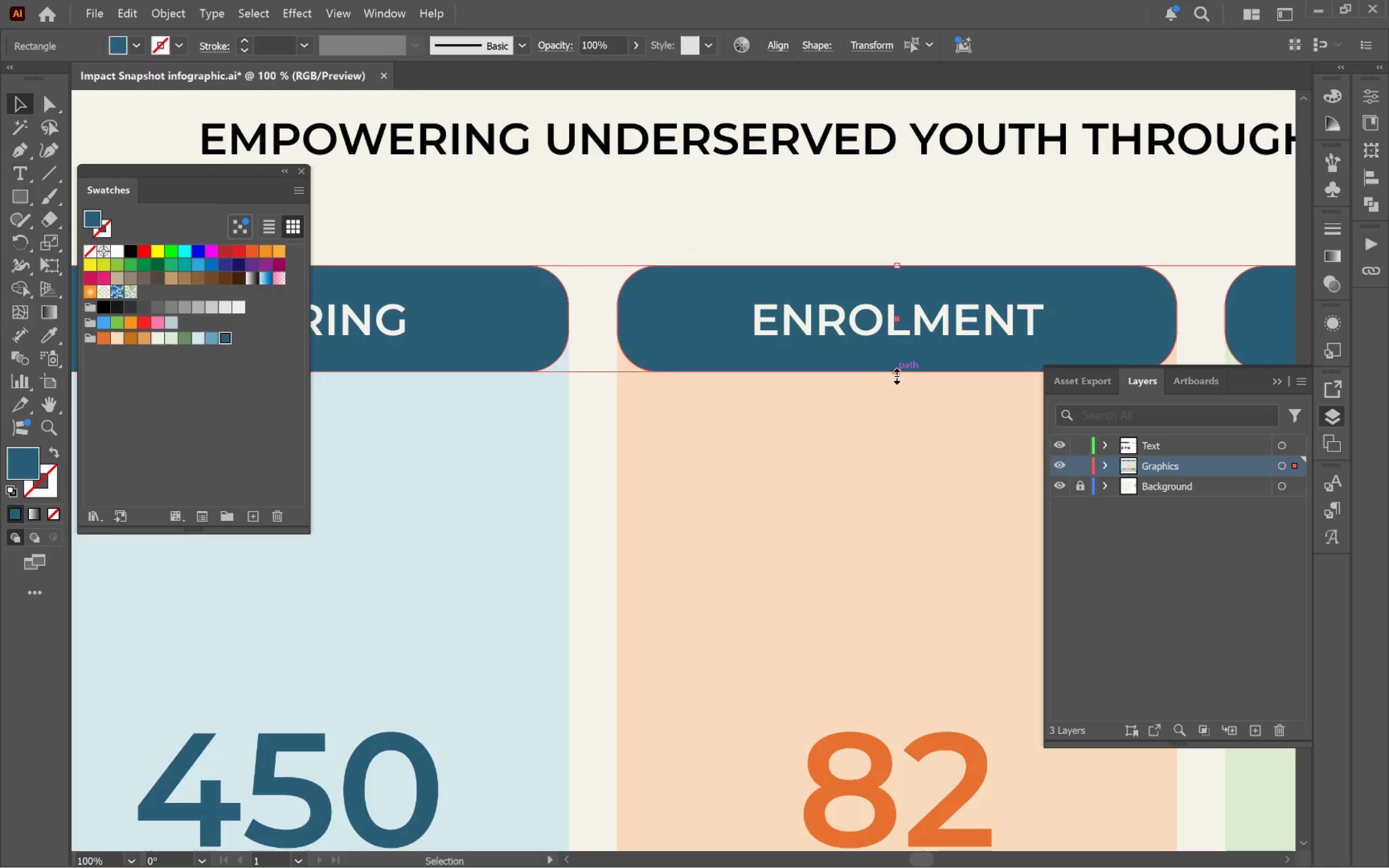 
key(A)
 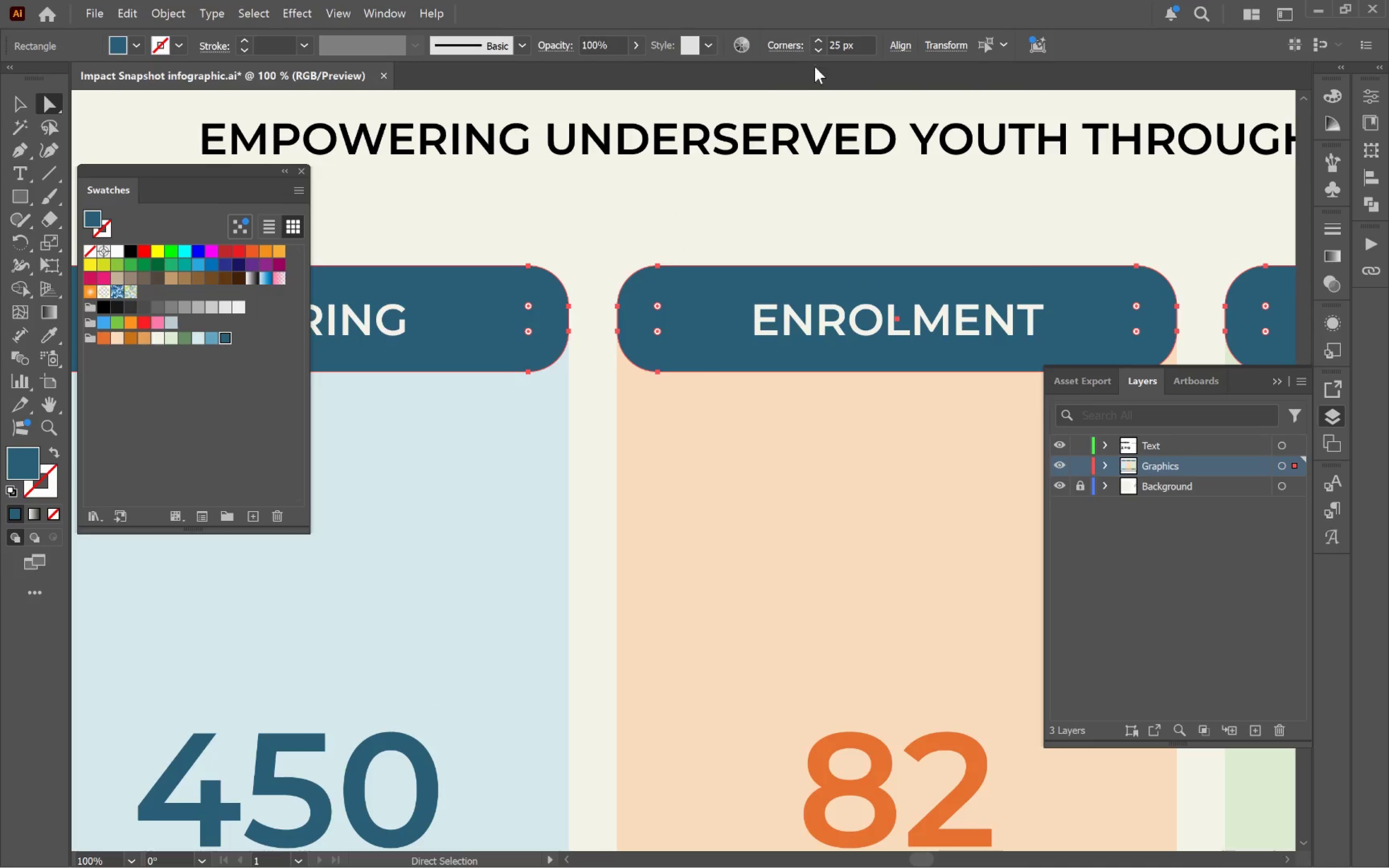 
hold_key(key=ShiftLeft, duration=1.63)
left_click([819, 50])
 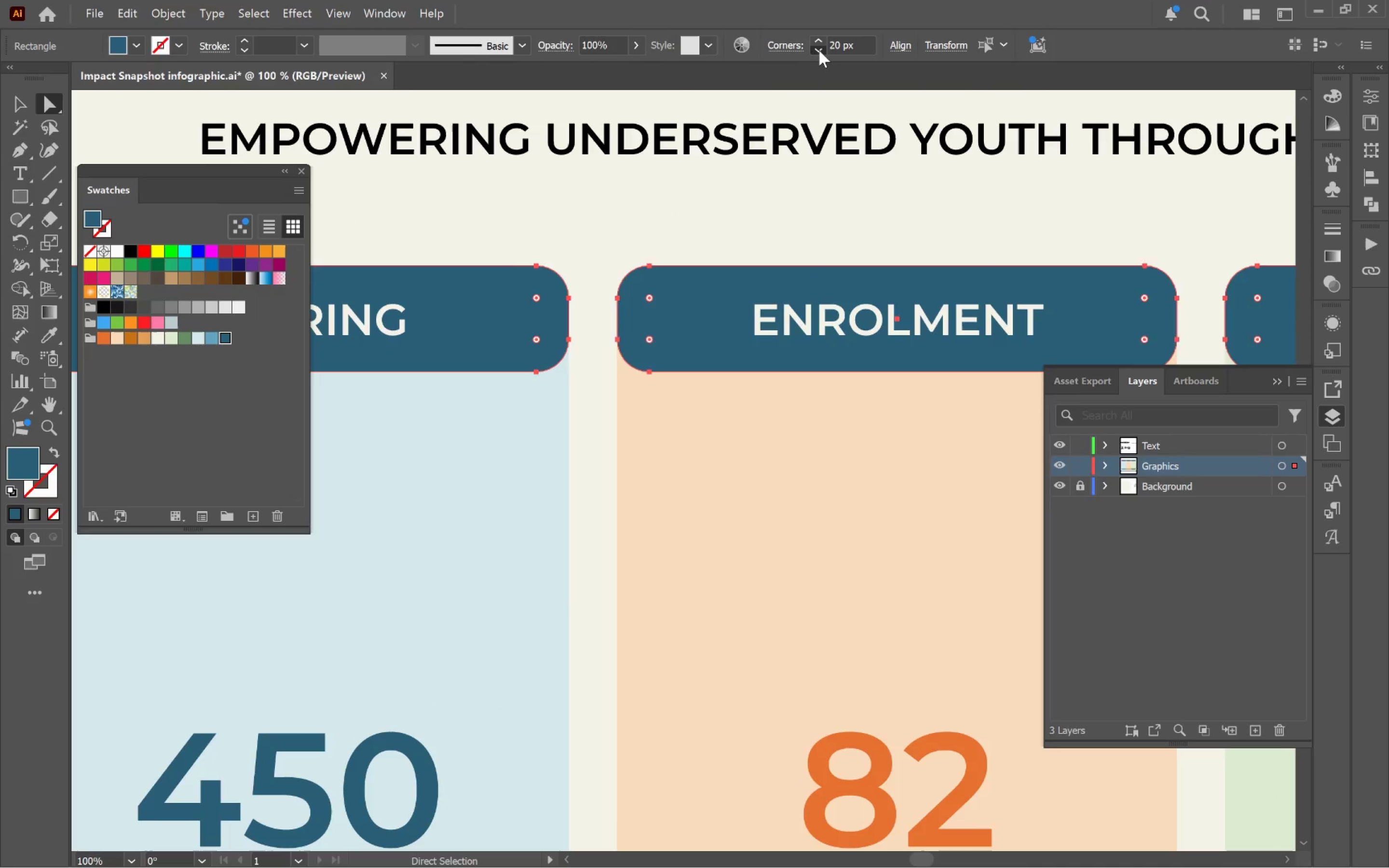 
double_click([819, 50])
 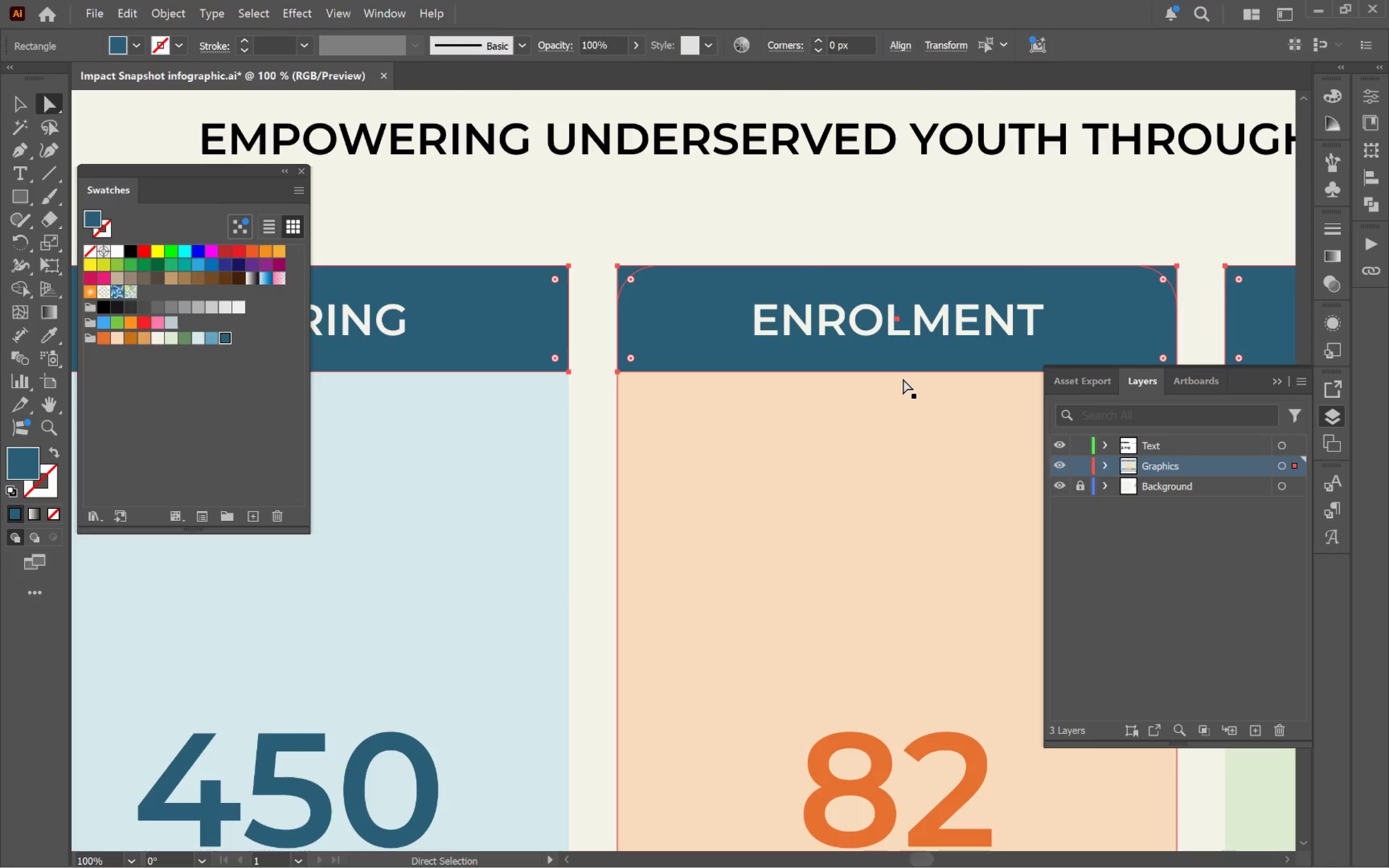 
key(V)
 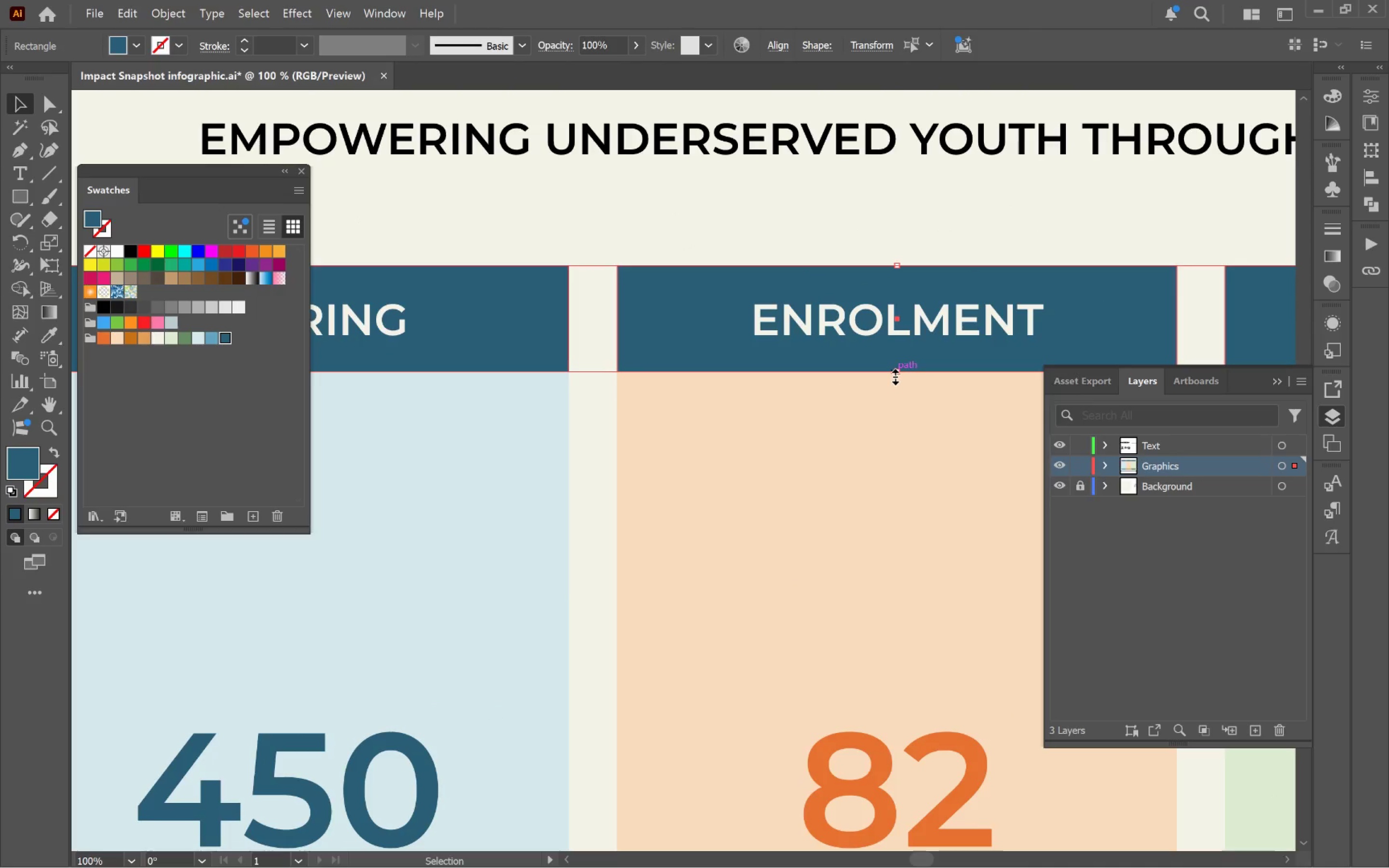 
left_click_drag(start_coordinate=[894, 375], to_coordinate=[900, 374])
 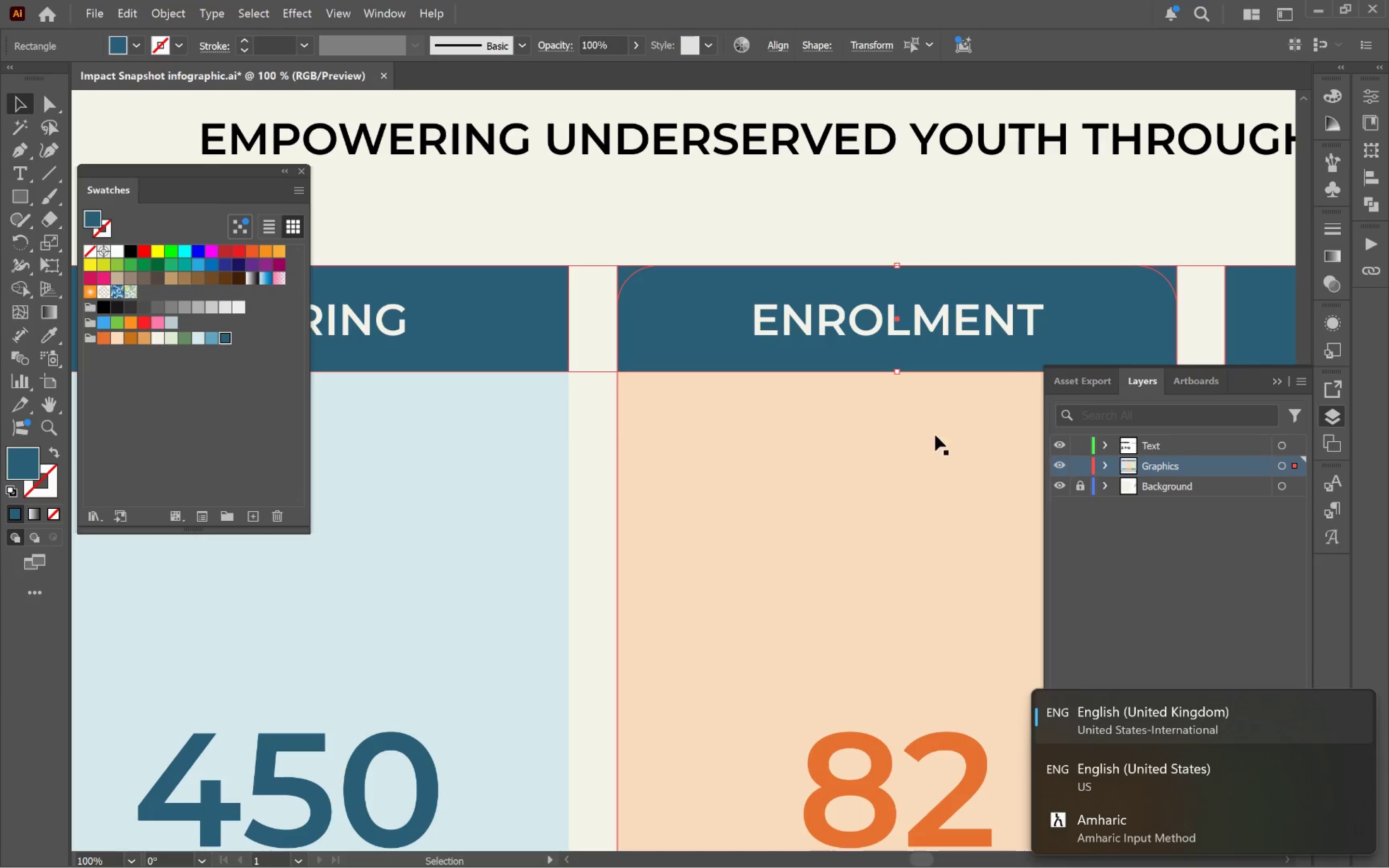 
hold_key(key=ShiftLeft, duration=2.84)
 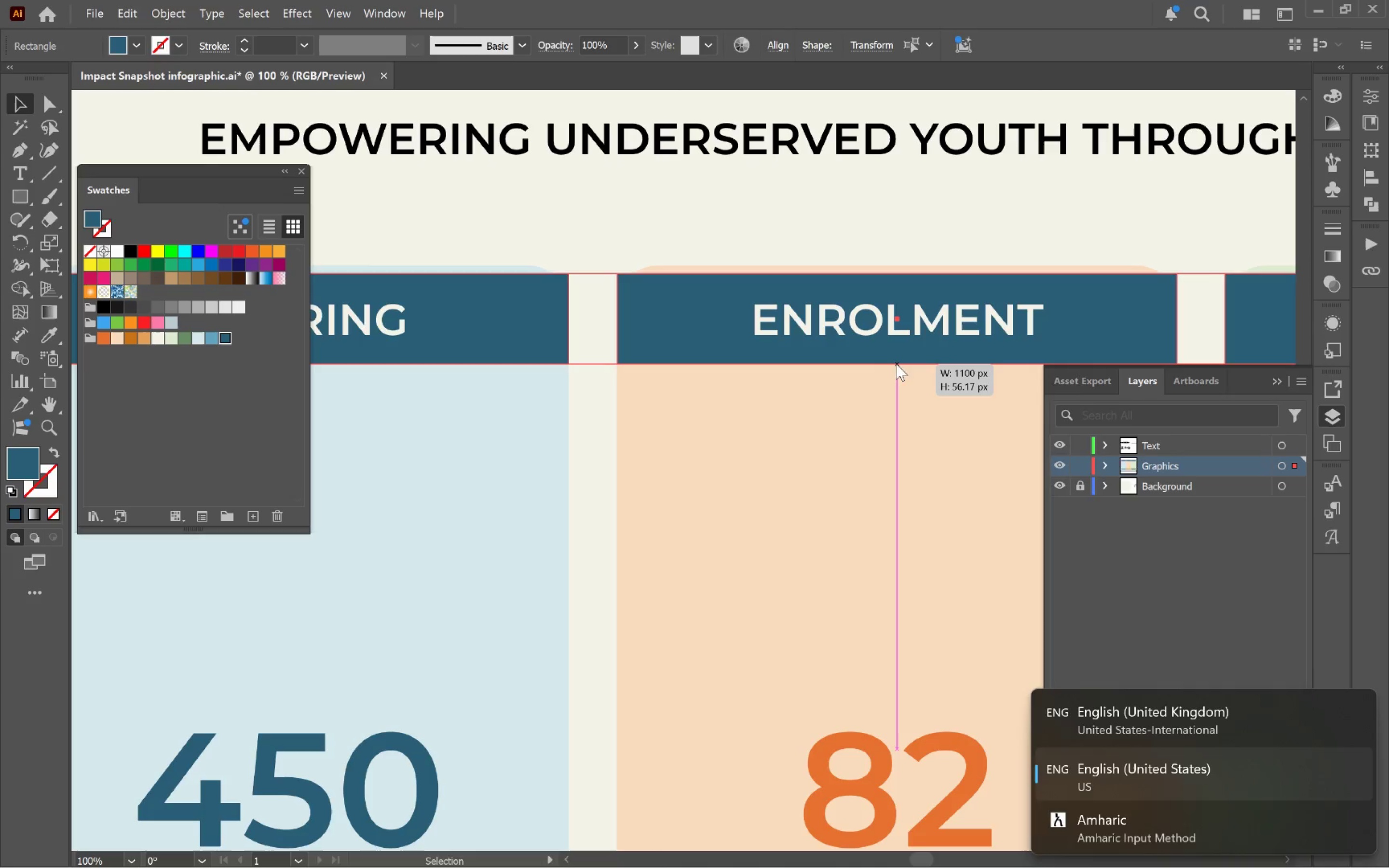 
hold_key(key=AltLeft, duration=15.23)
 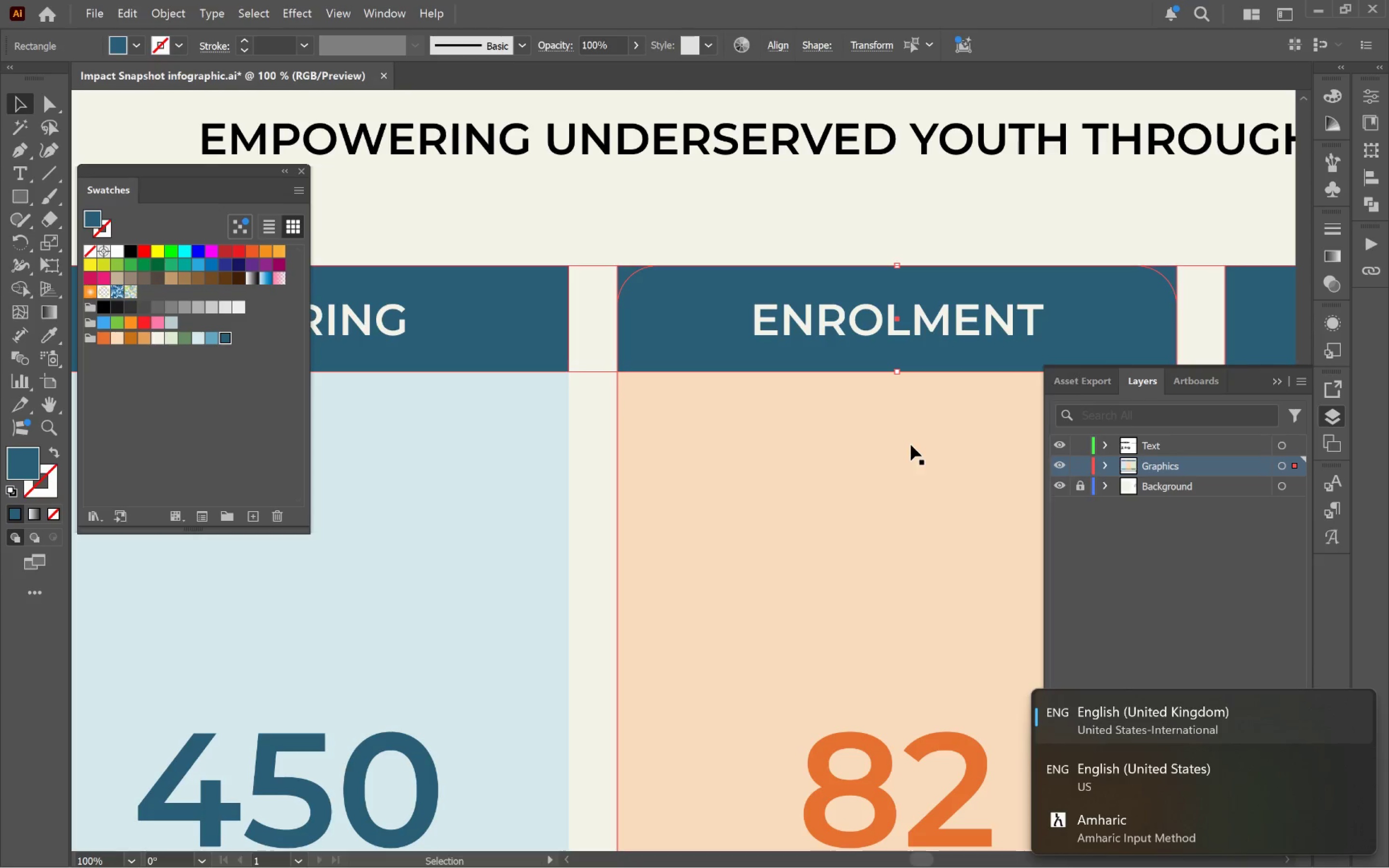 
key(Alt+Shift+ShiftLeft)
 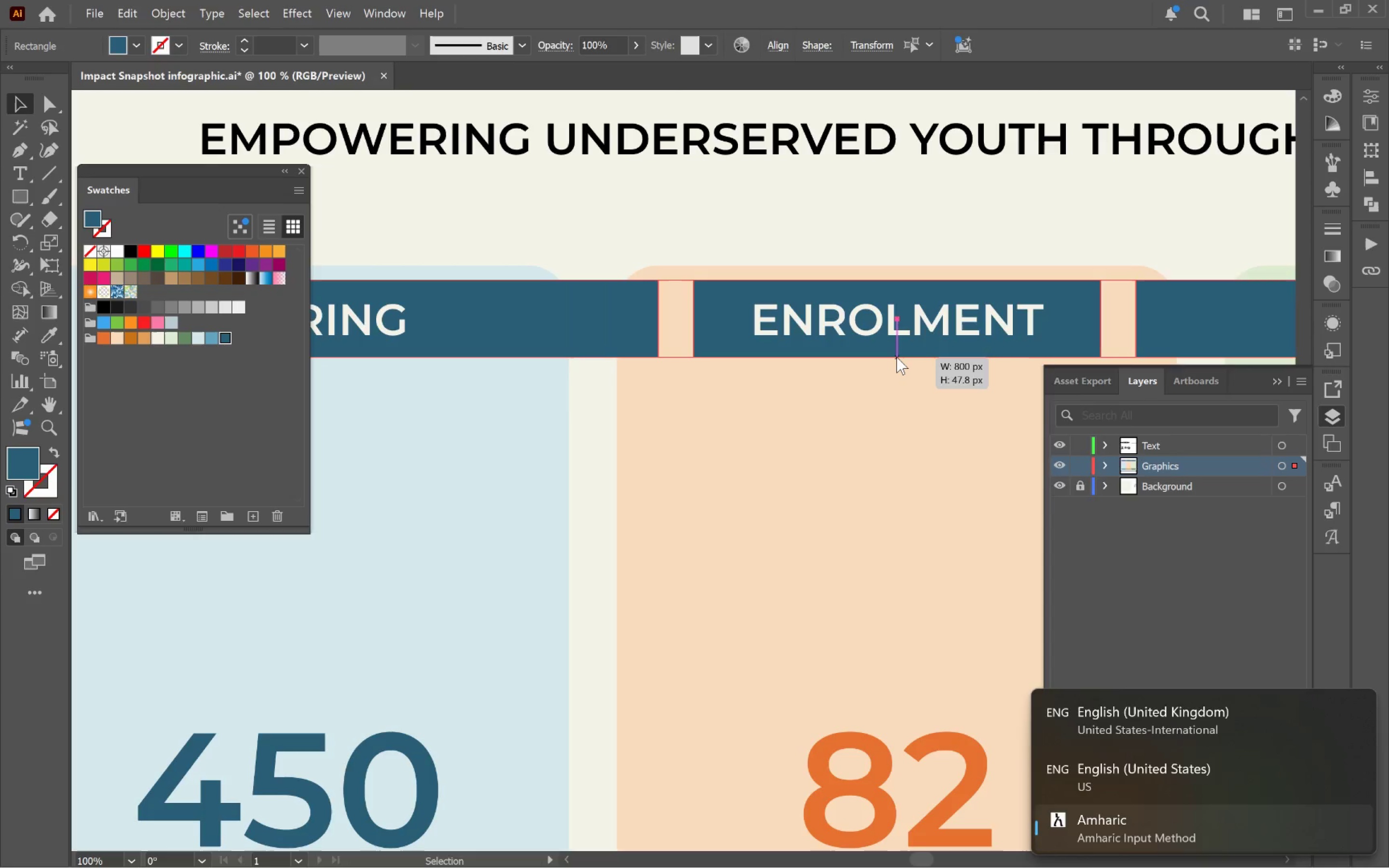 
key(Alt+Shift+ShiftLeft)
 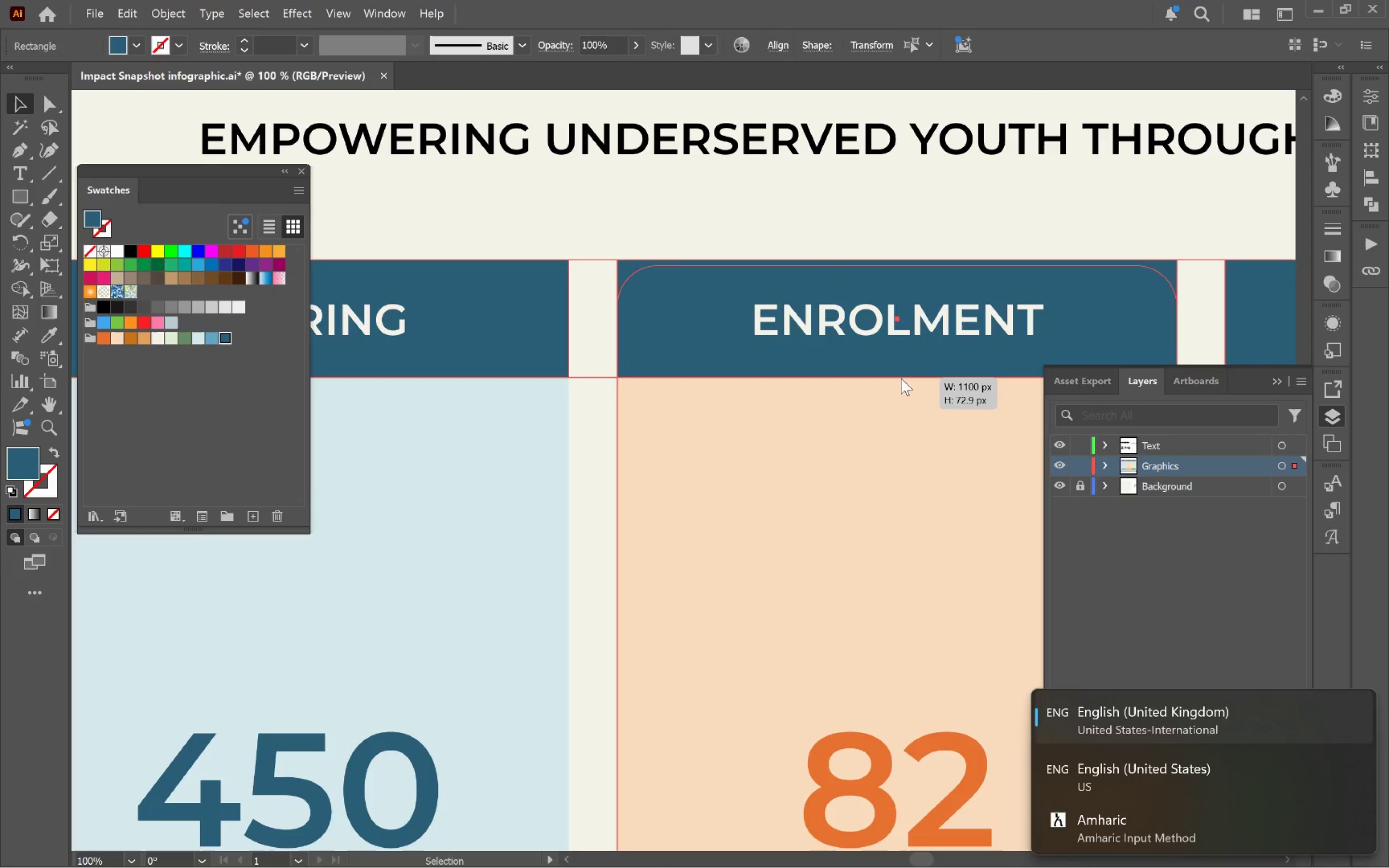 
hold_key(key=ShiftLeft, duration=5.38)
 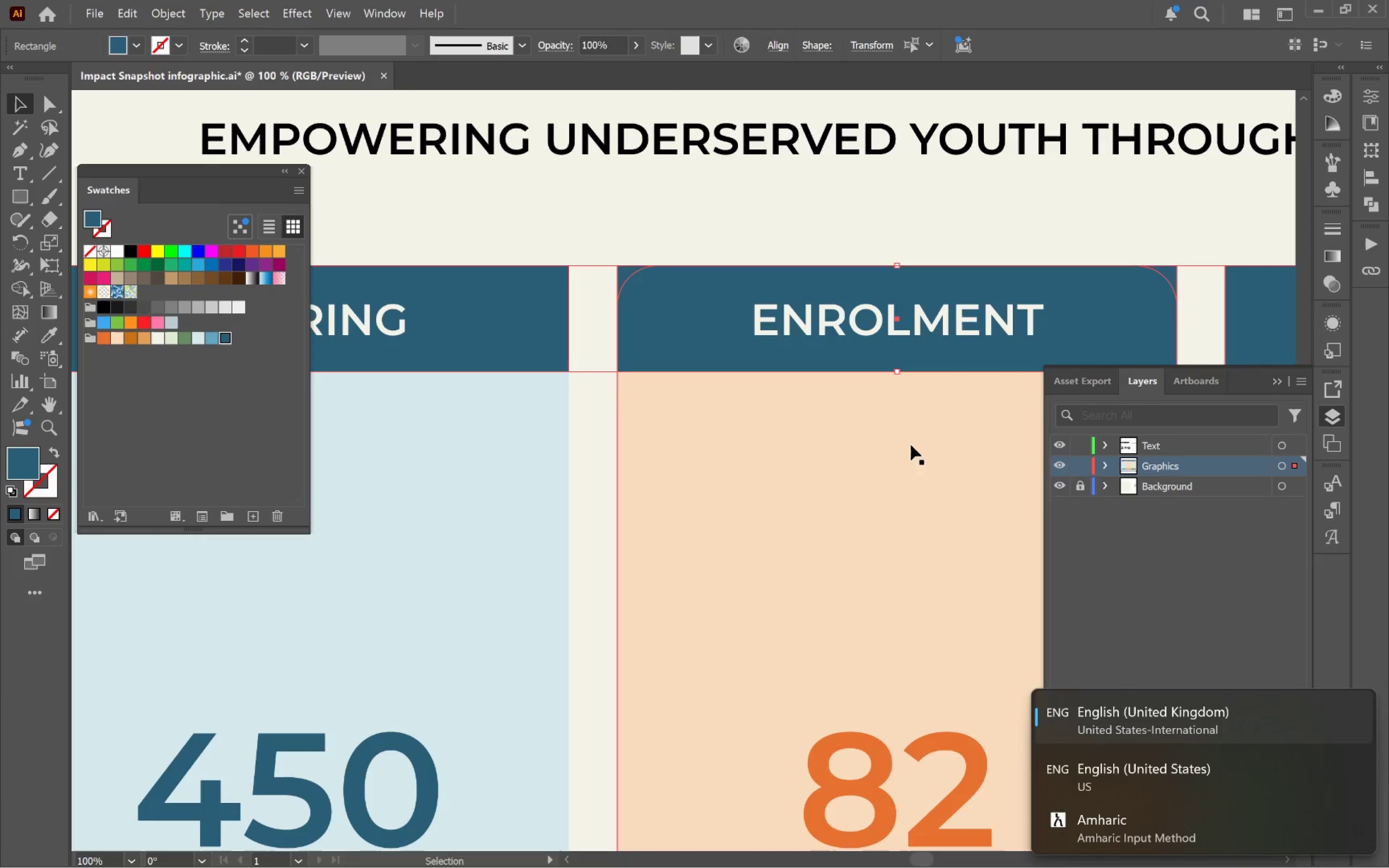 
hold_key(key=AltLeft, duration=0.83)
scroll: coordinate [909, 433], scroll_direction: down, amount: 1.0
 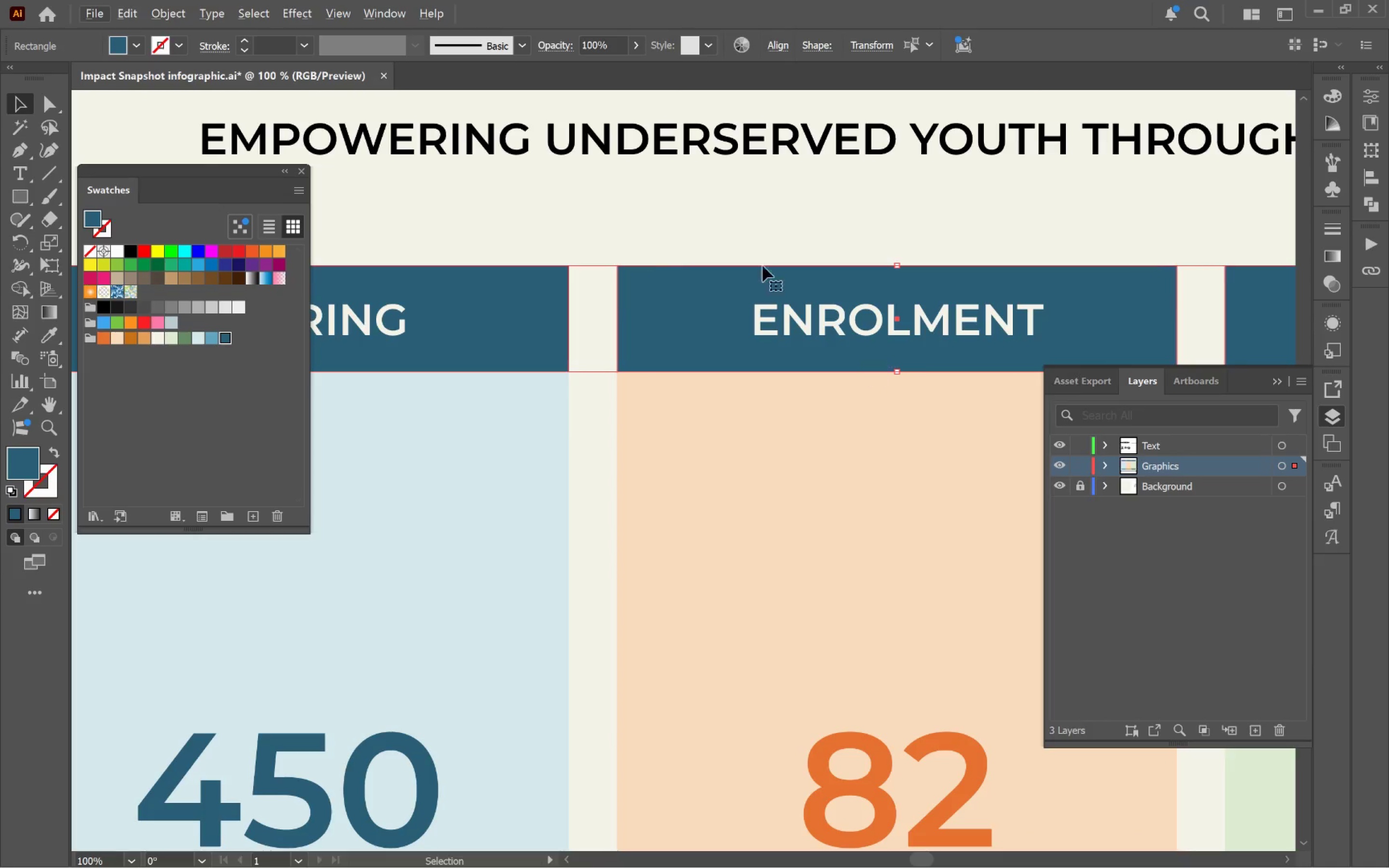 
left_click([718, 230])
 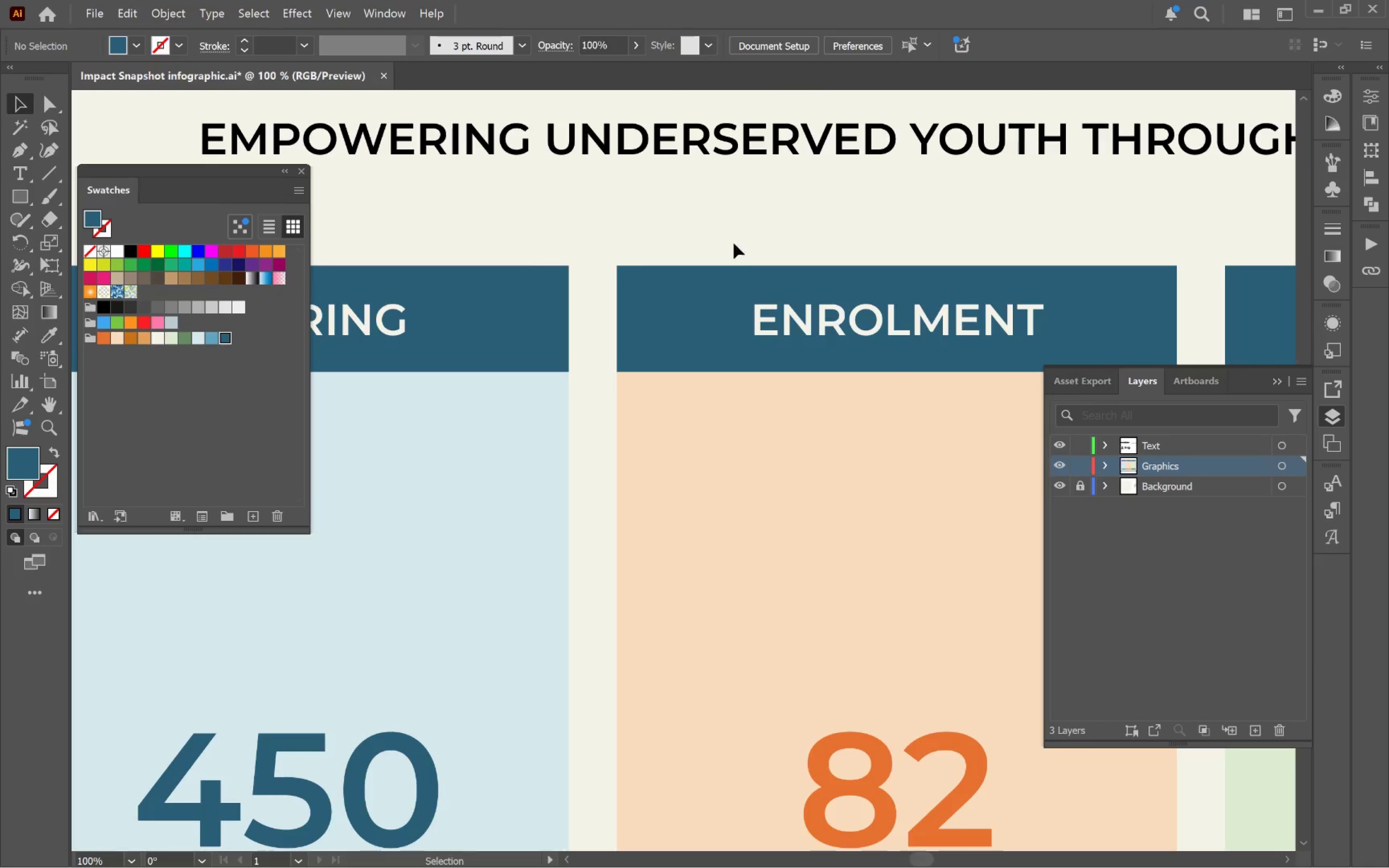 
key(Control+Z)
 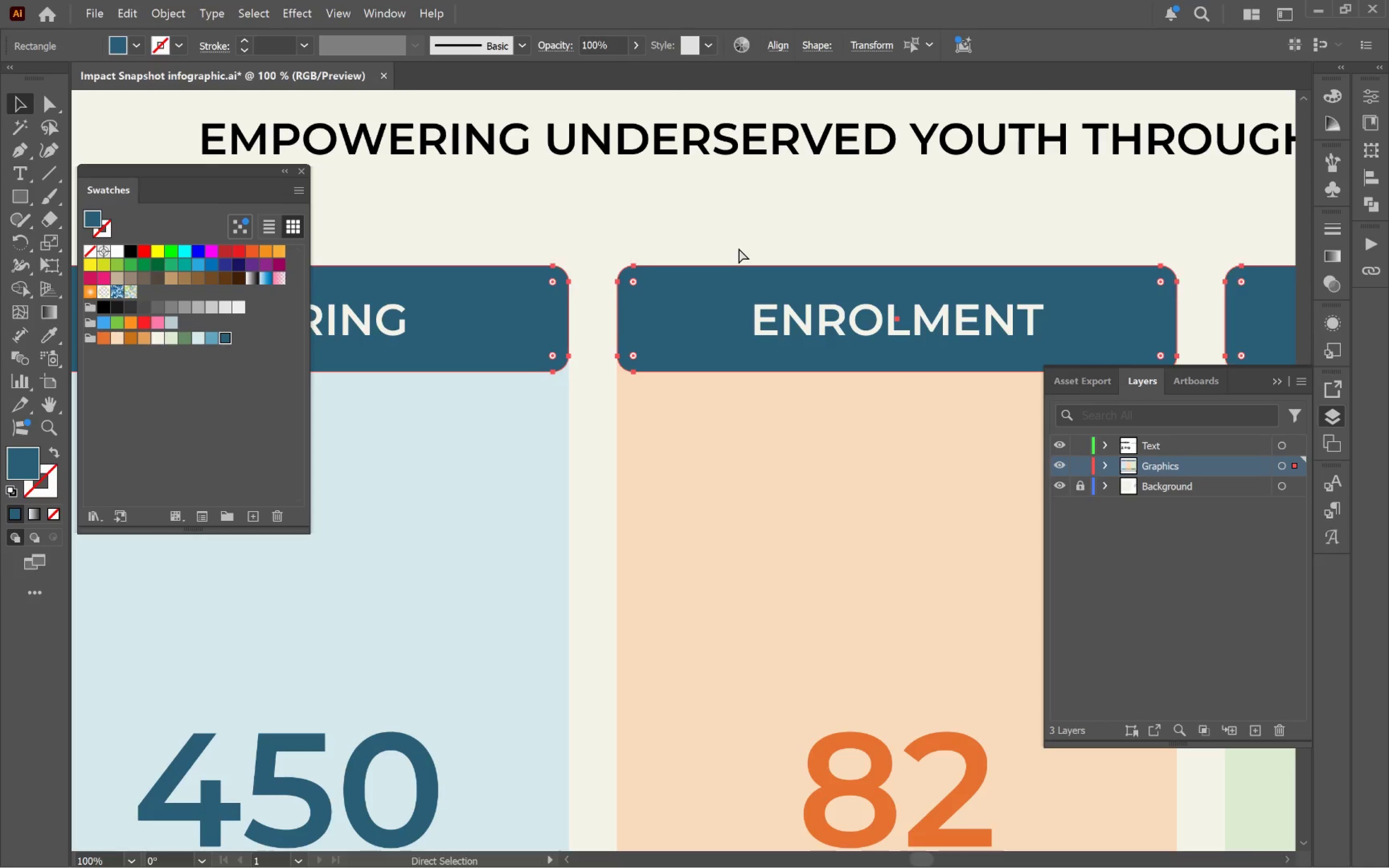 
key(Control+Z)
 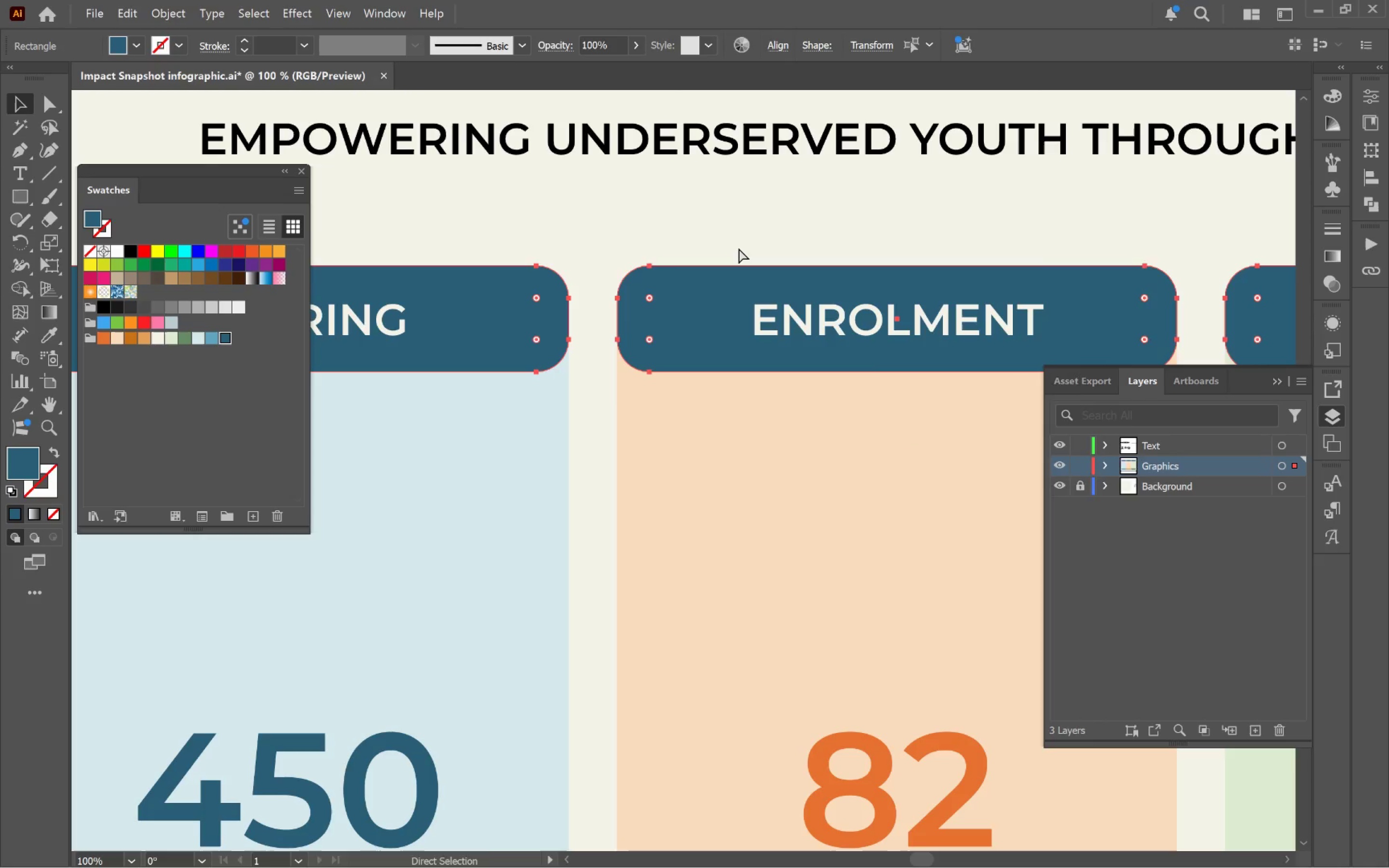 
hold_key(key=ShiftLeft, duration=0.49)
 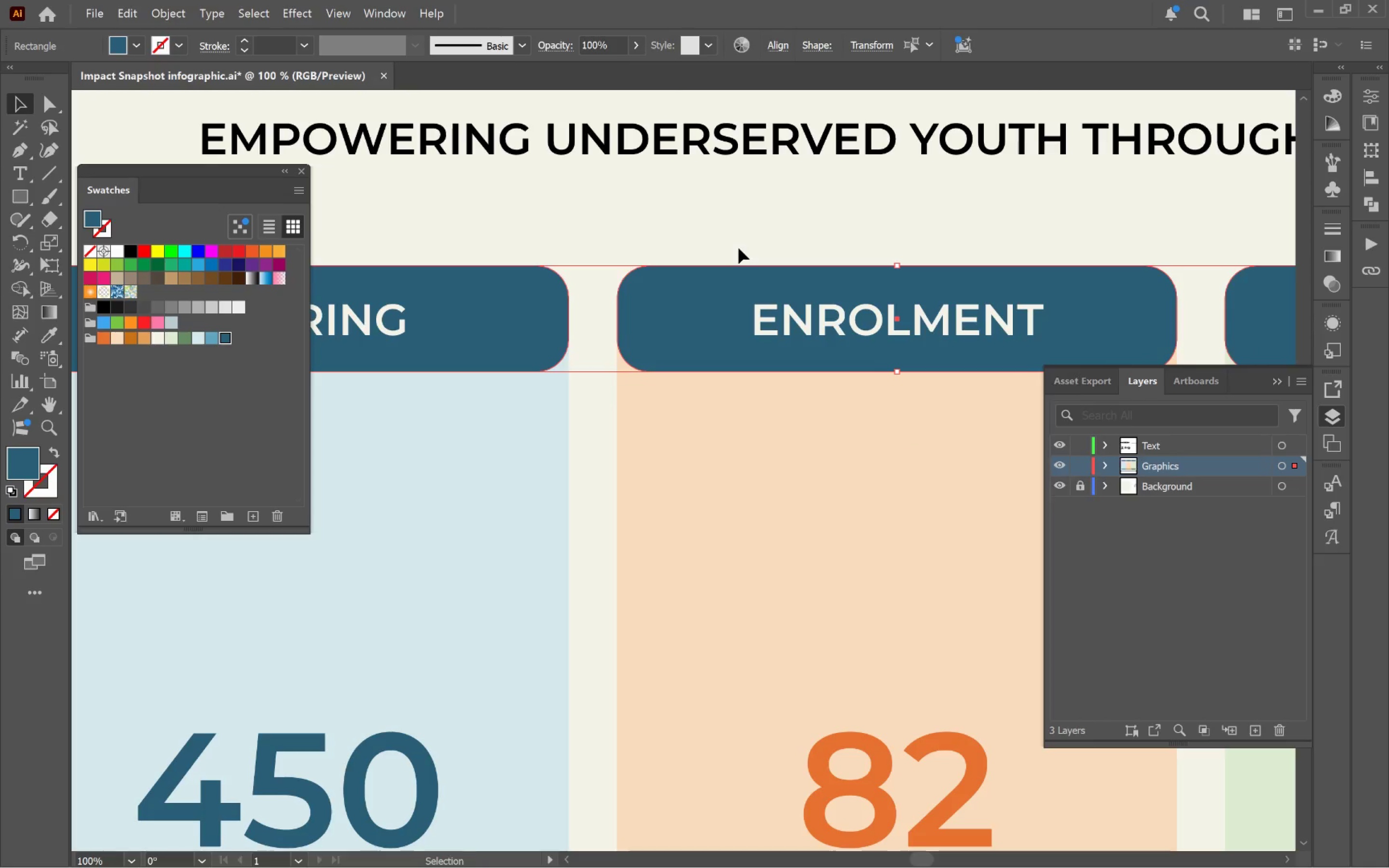 
key(Control+Z)
 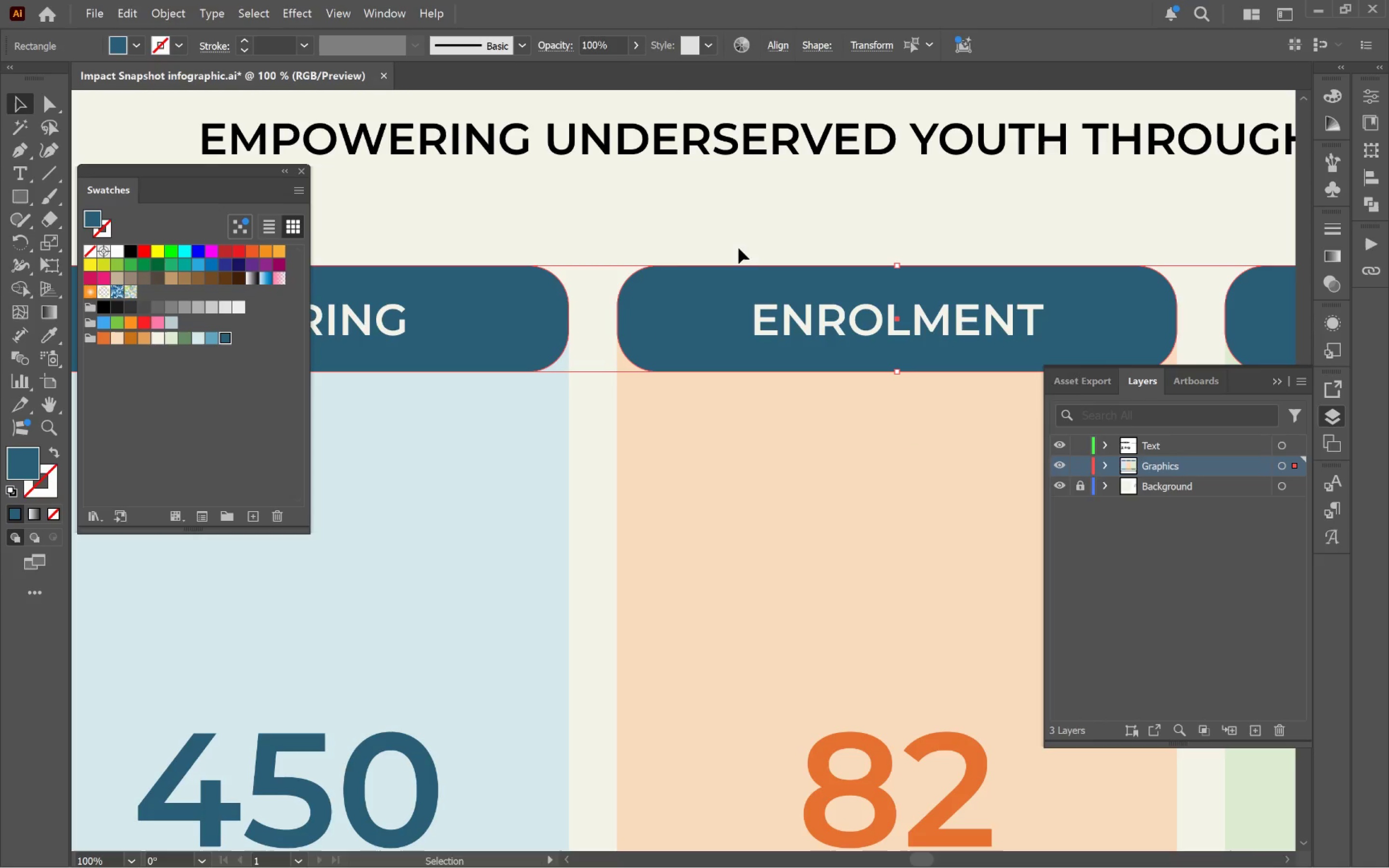 
hold_key(key=AltLeft, duration=0.72)
scroll: coordinate [780, 301], scroll_direction: down, amount: 2.0
 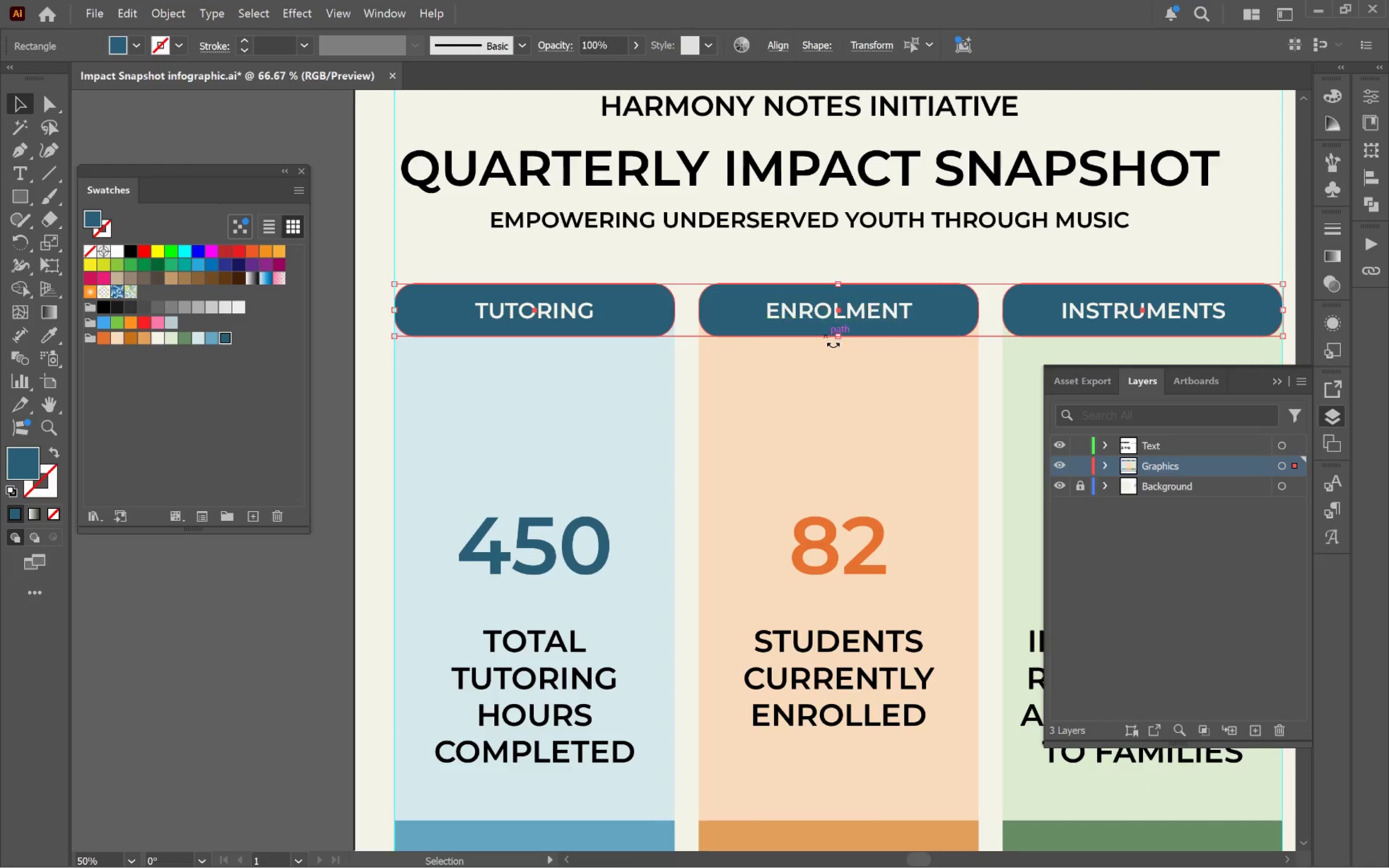 
hold_key(key=Space, duration=1.36)
 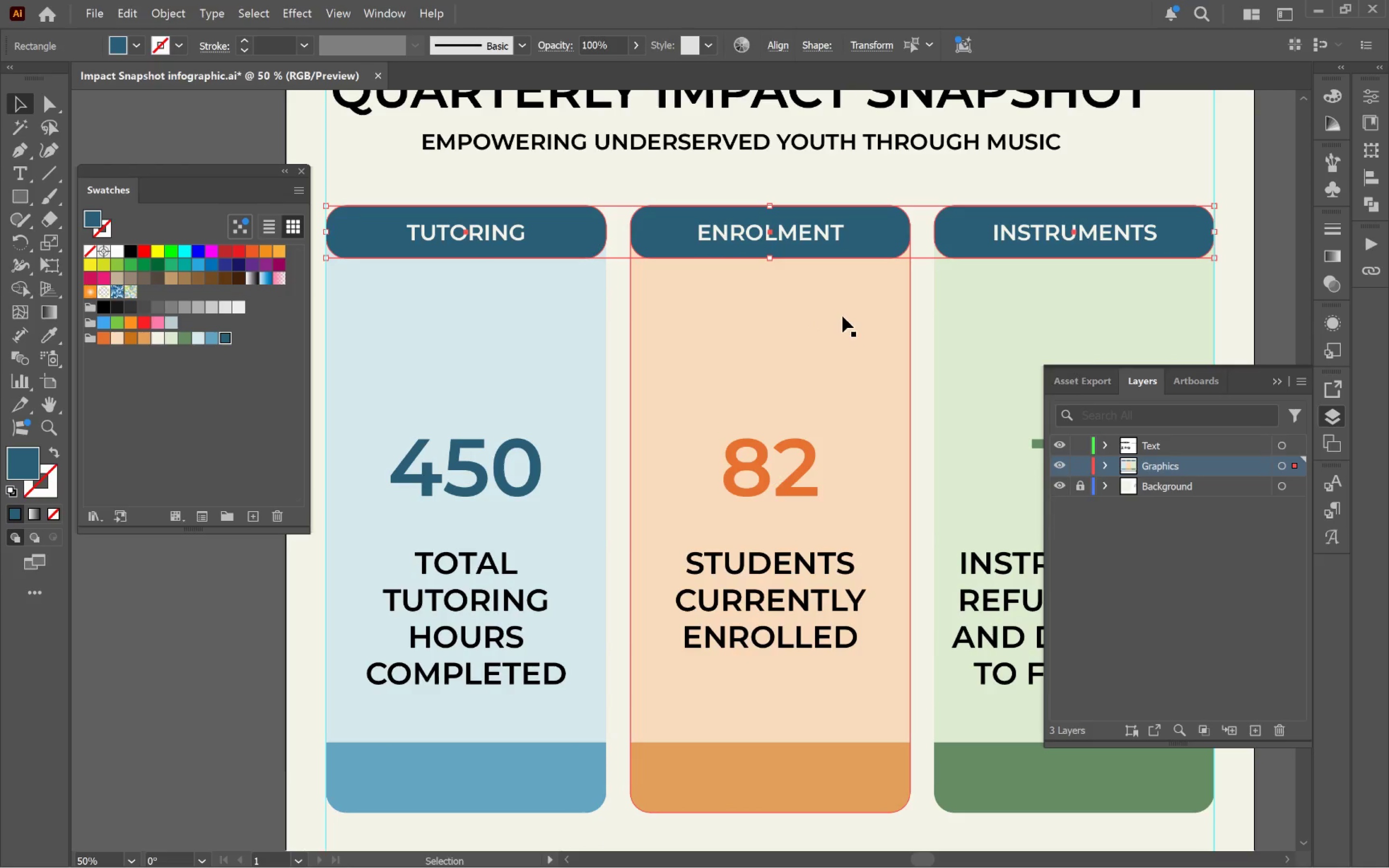 
left_click_drag(start_coordinate=[851, 381], to_coordinate=[782, 304])
 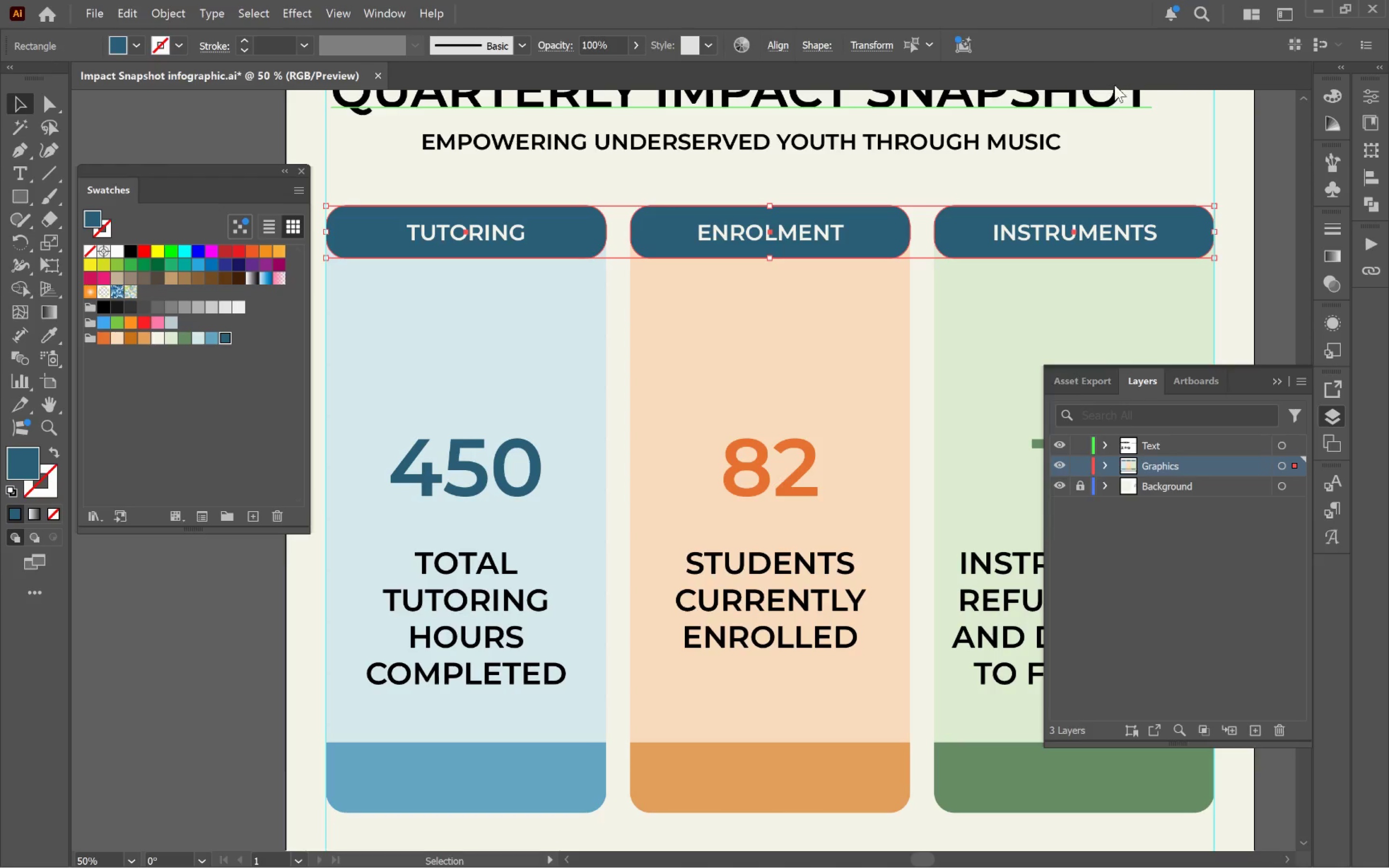 
left_click([304, 14])
 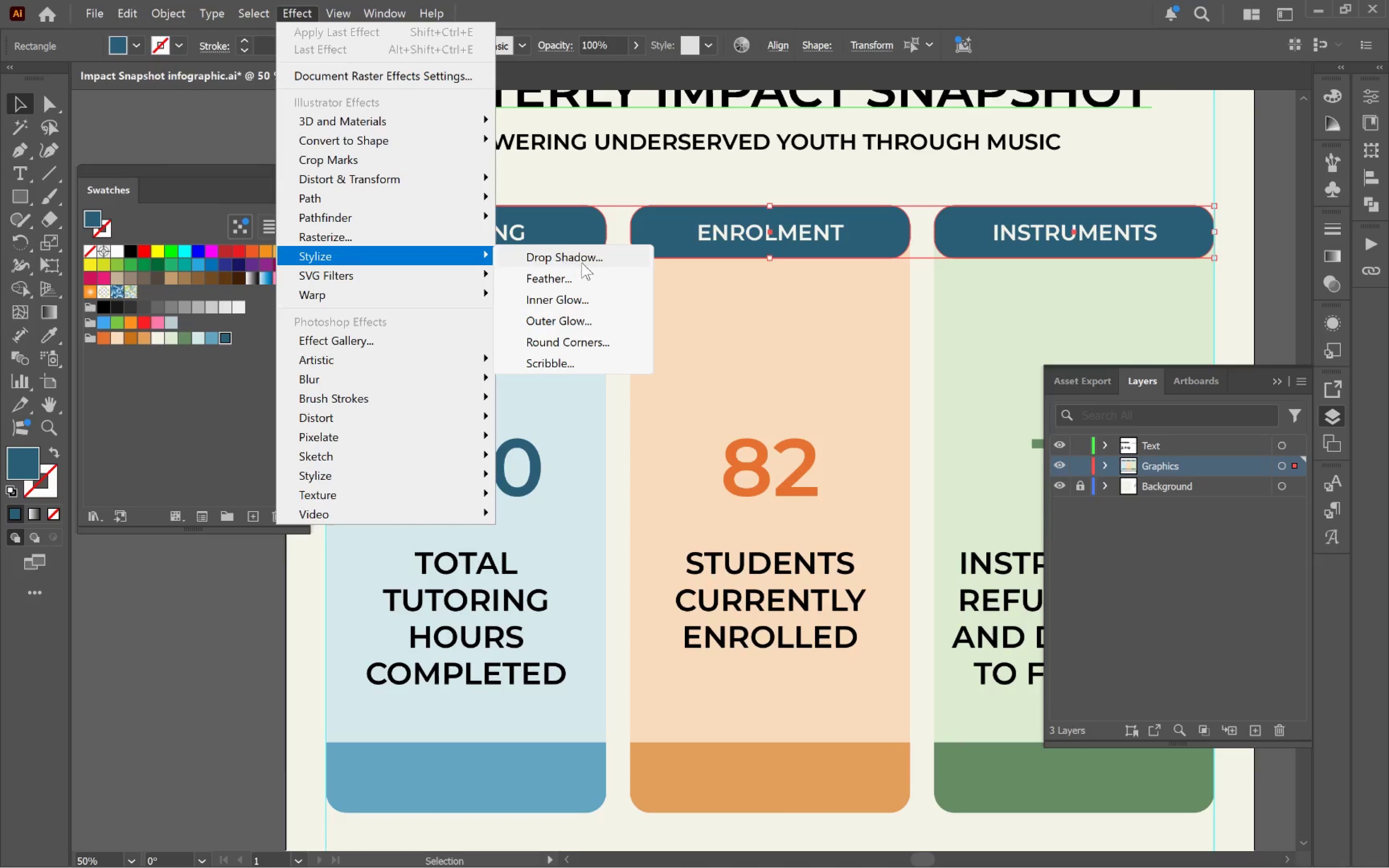 
left_click([587, 261])
 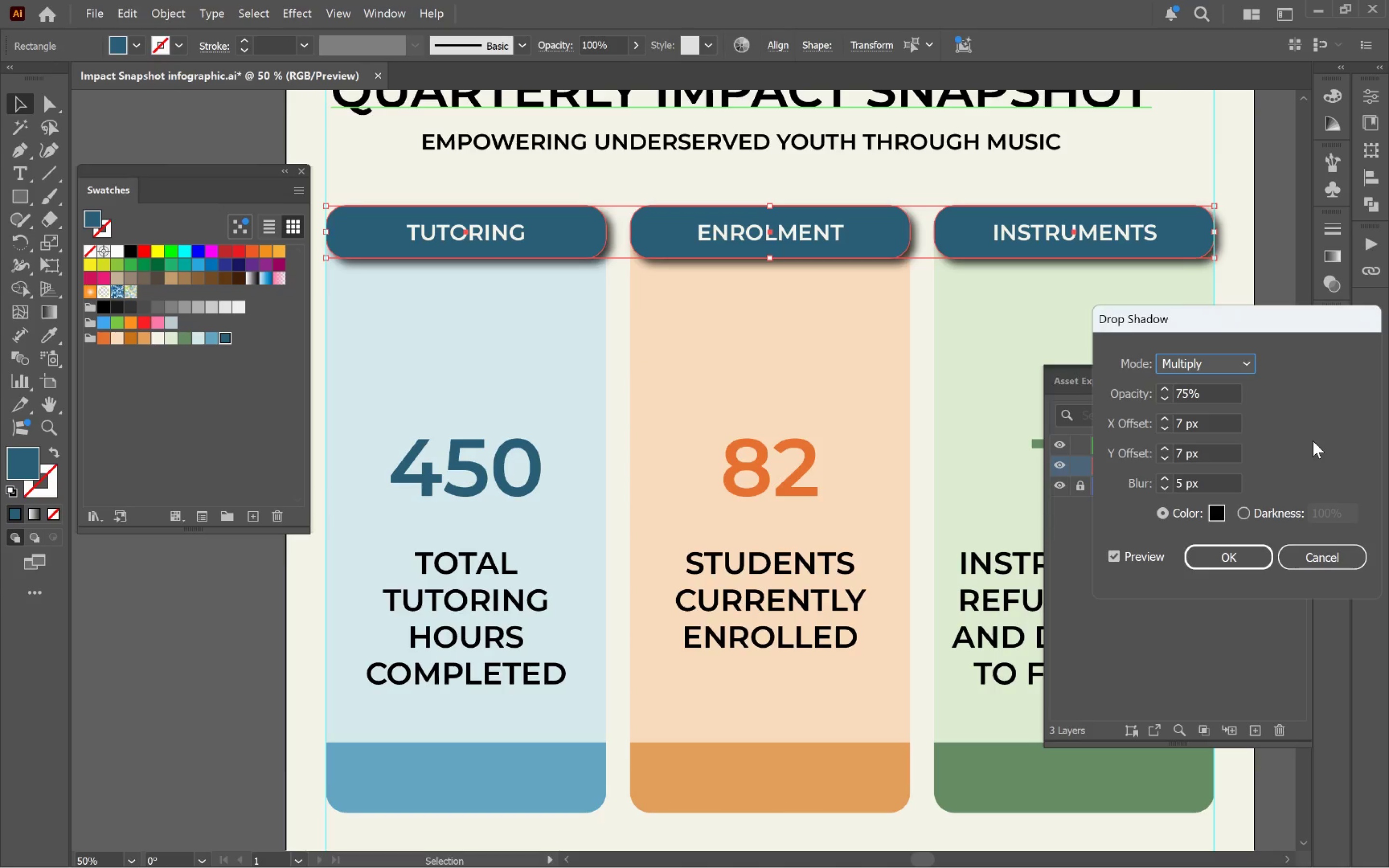 
hold_key(key=ShiftLeft, duration=2.41)
double_click([1170, 399])
 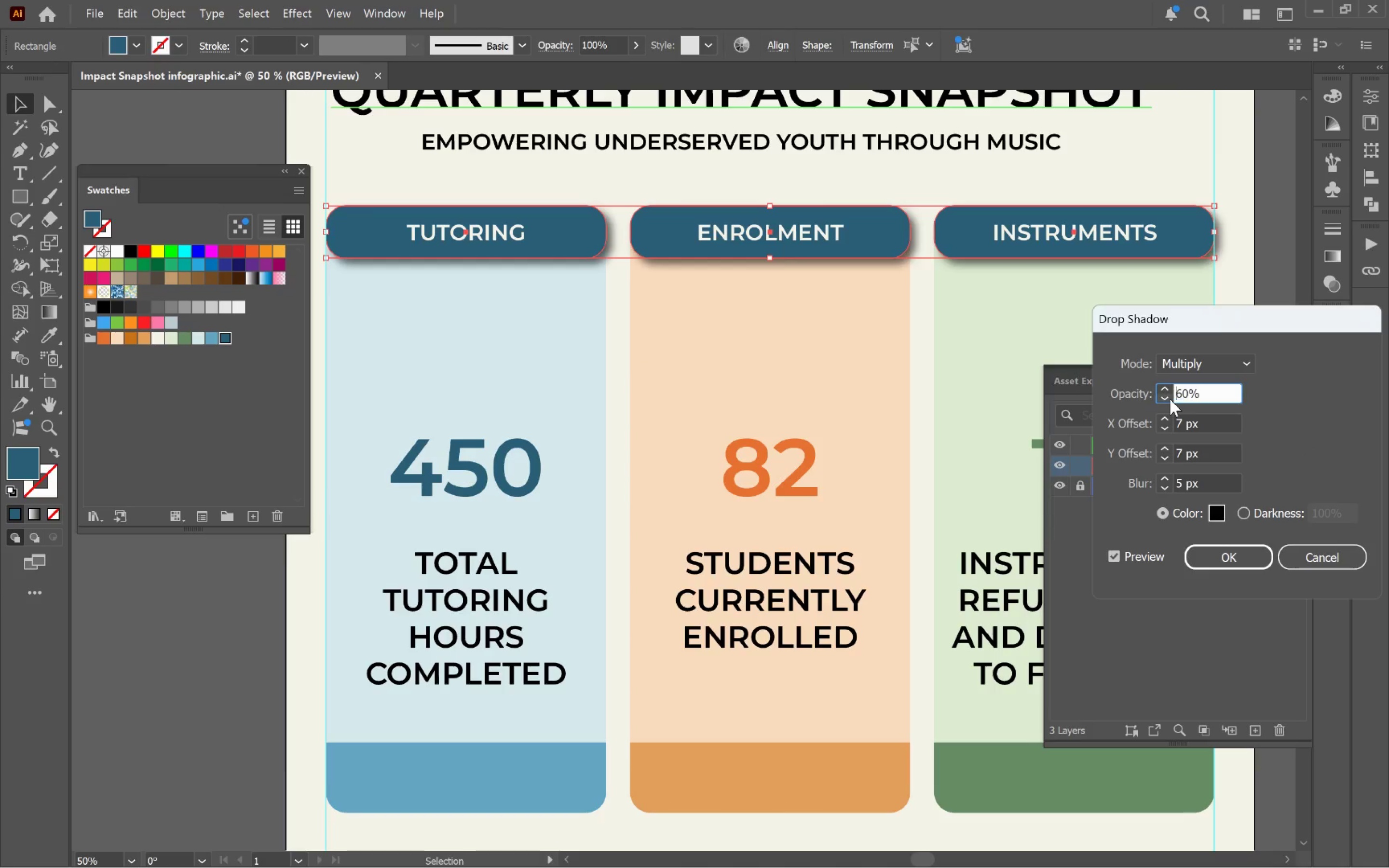 
triple_click([1170, 399])
 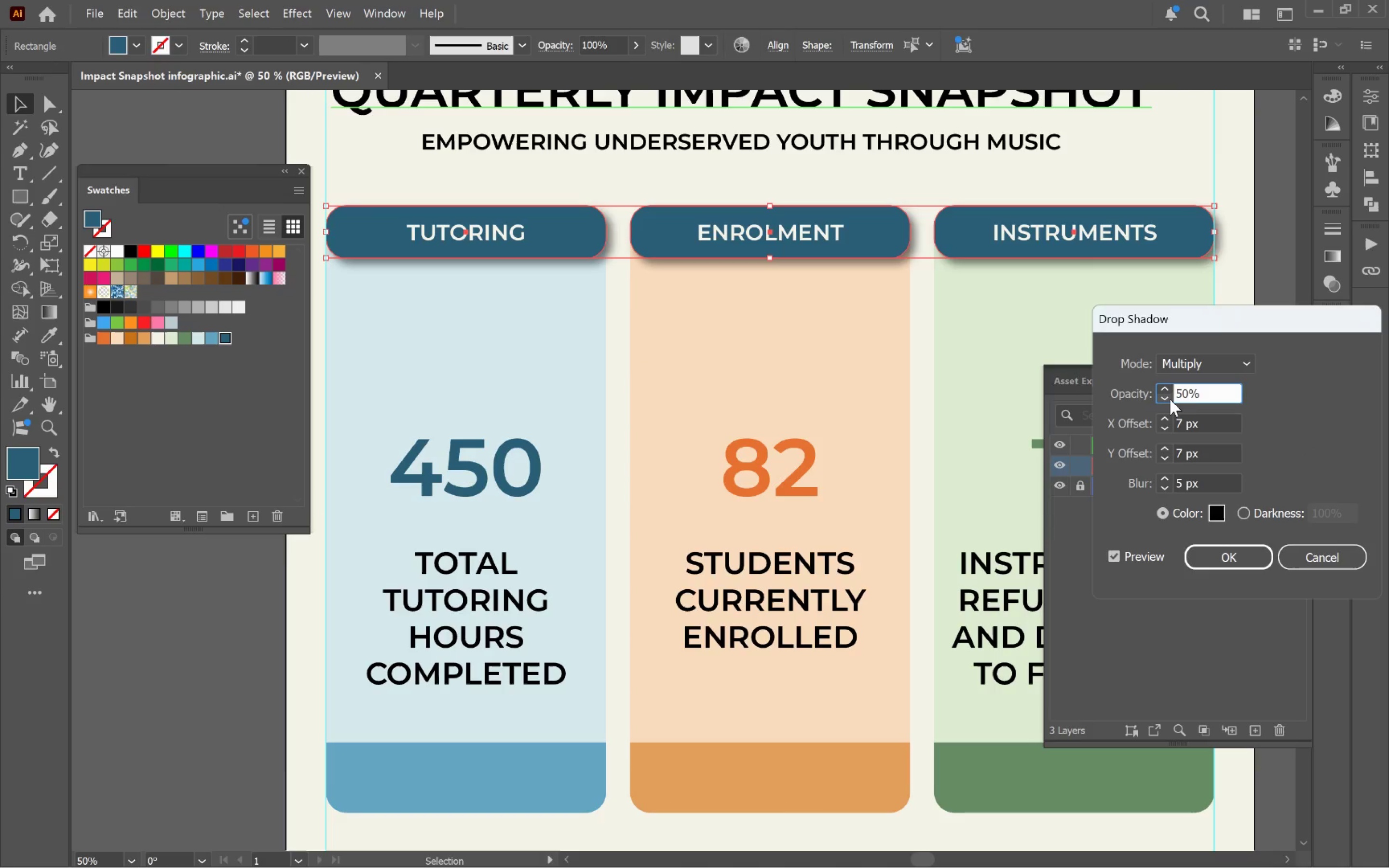 
left_click([1170, 399])
 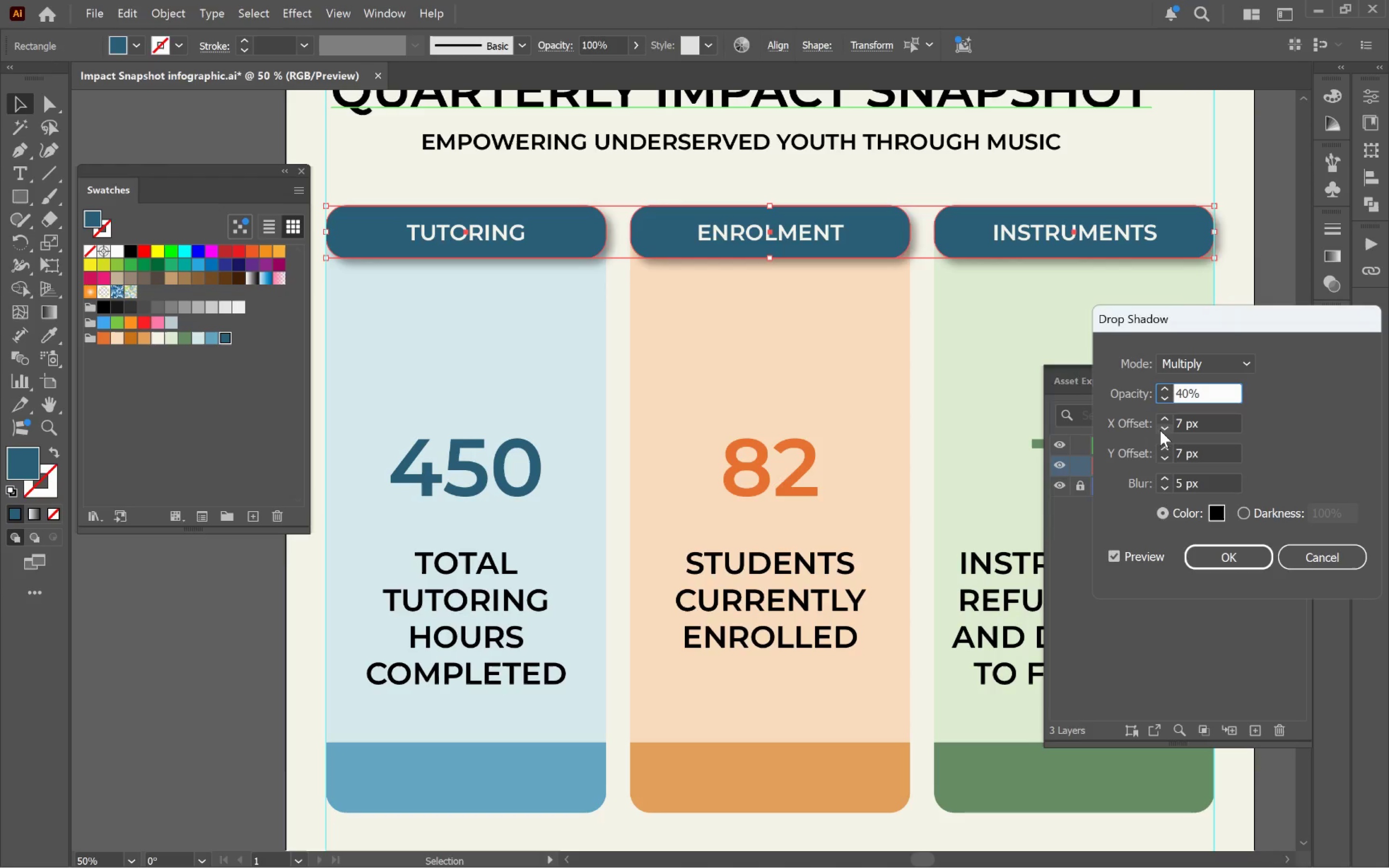 
double_click([1161, 430])
 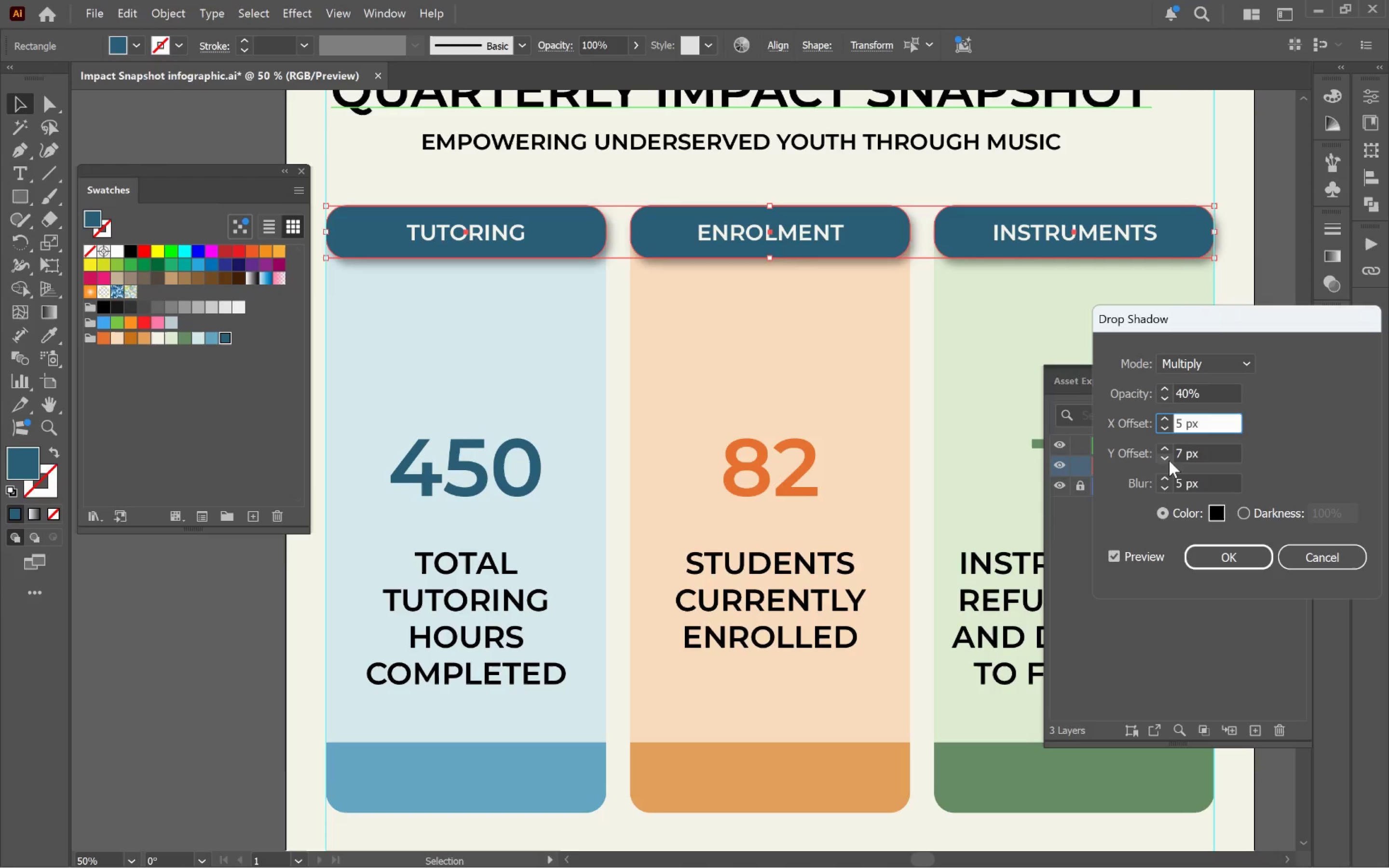 
double_click([1168, 460])
 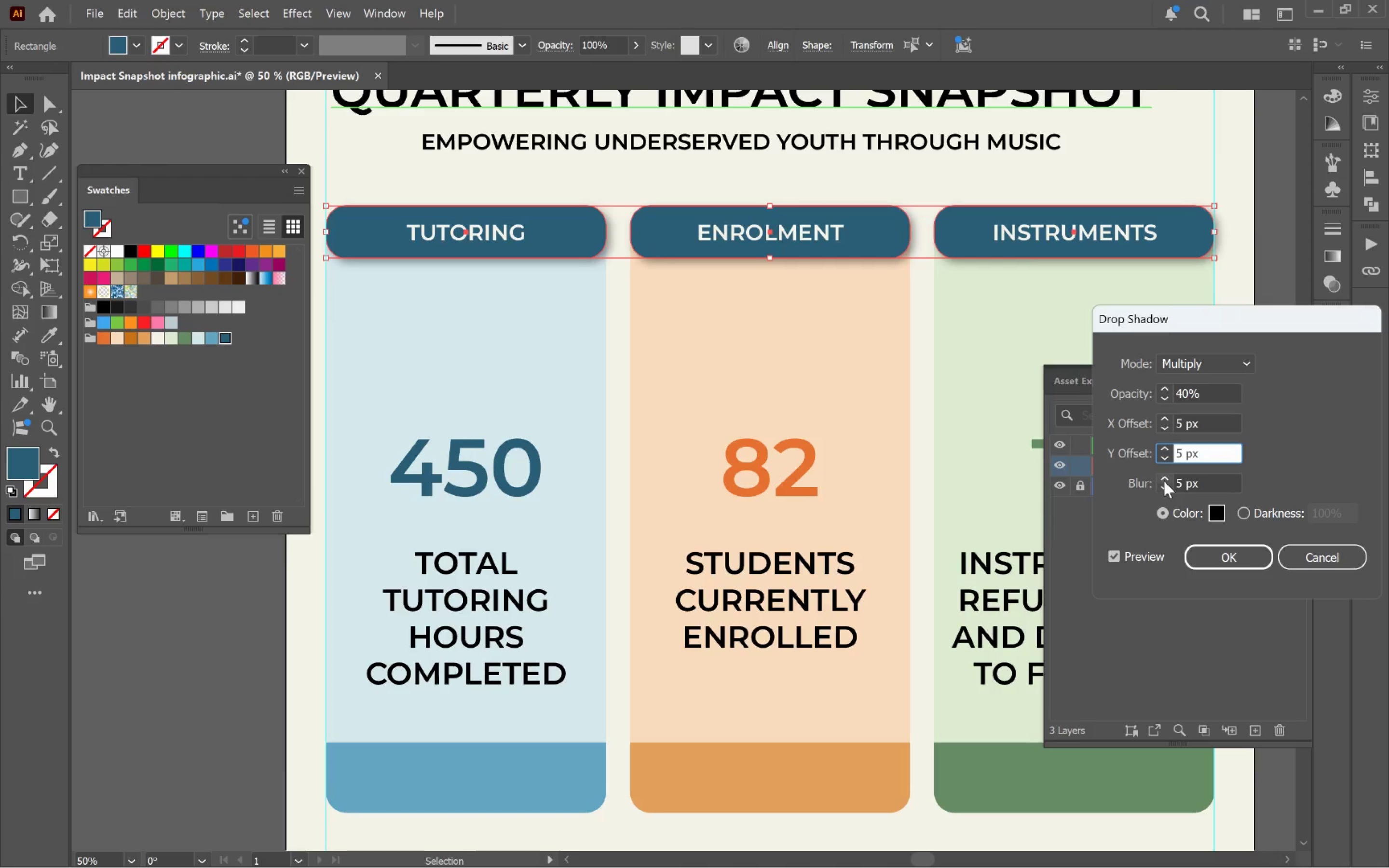 
double_click([1163, 479])
 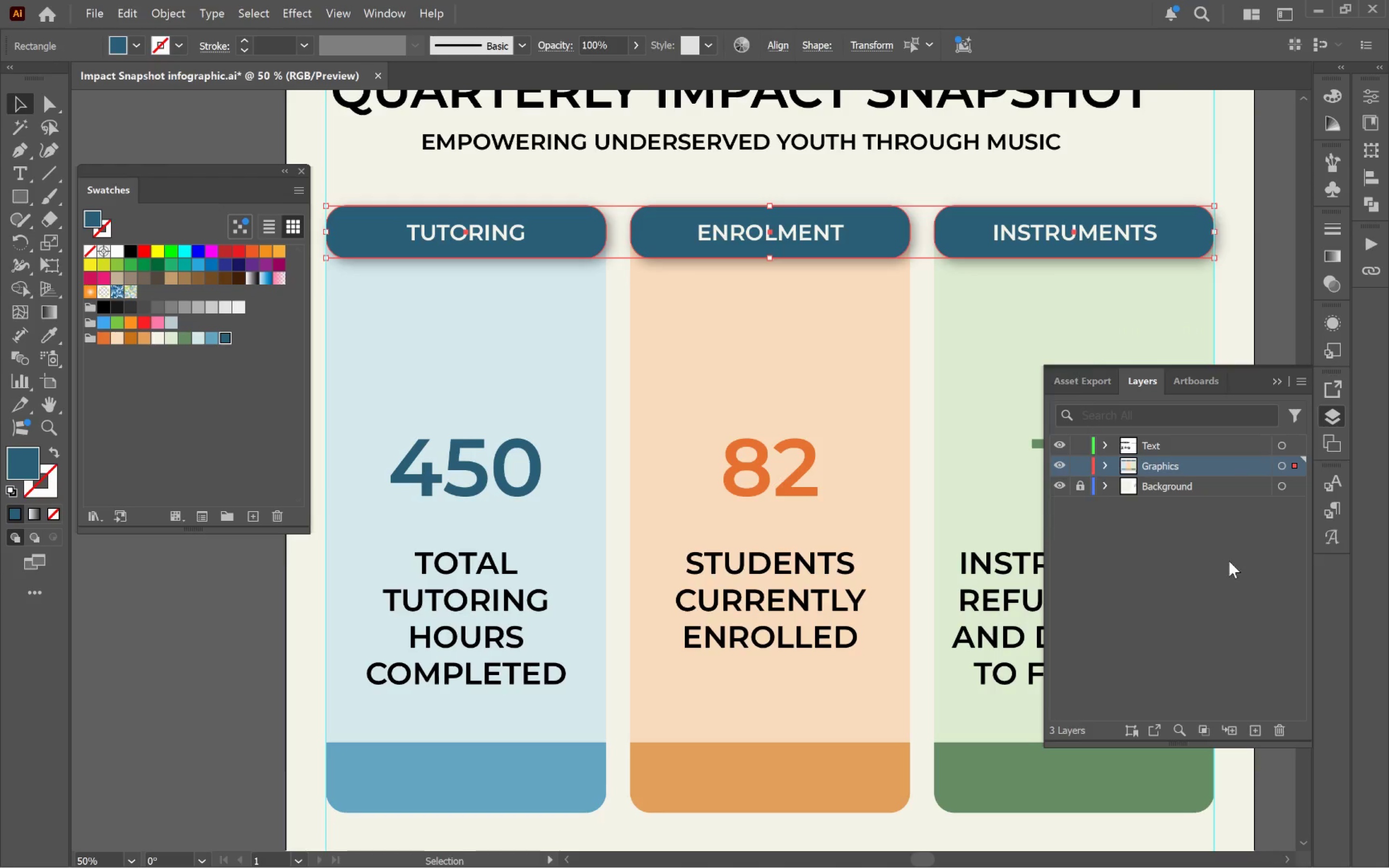 
left_click([1251, 329])
 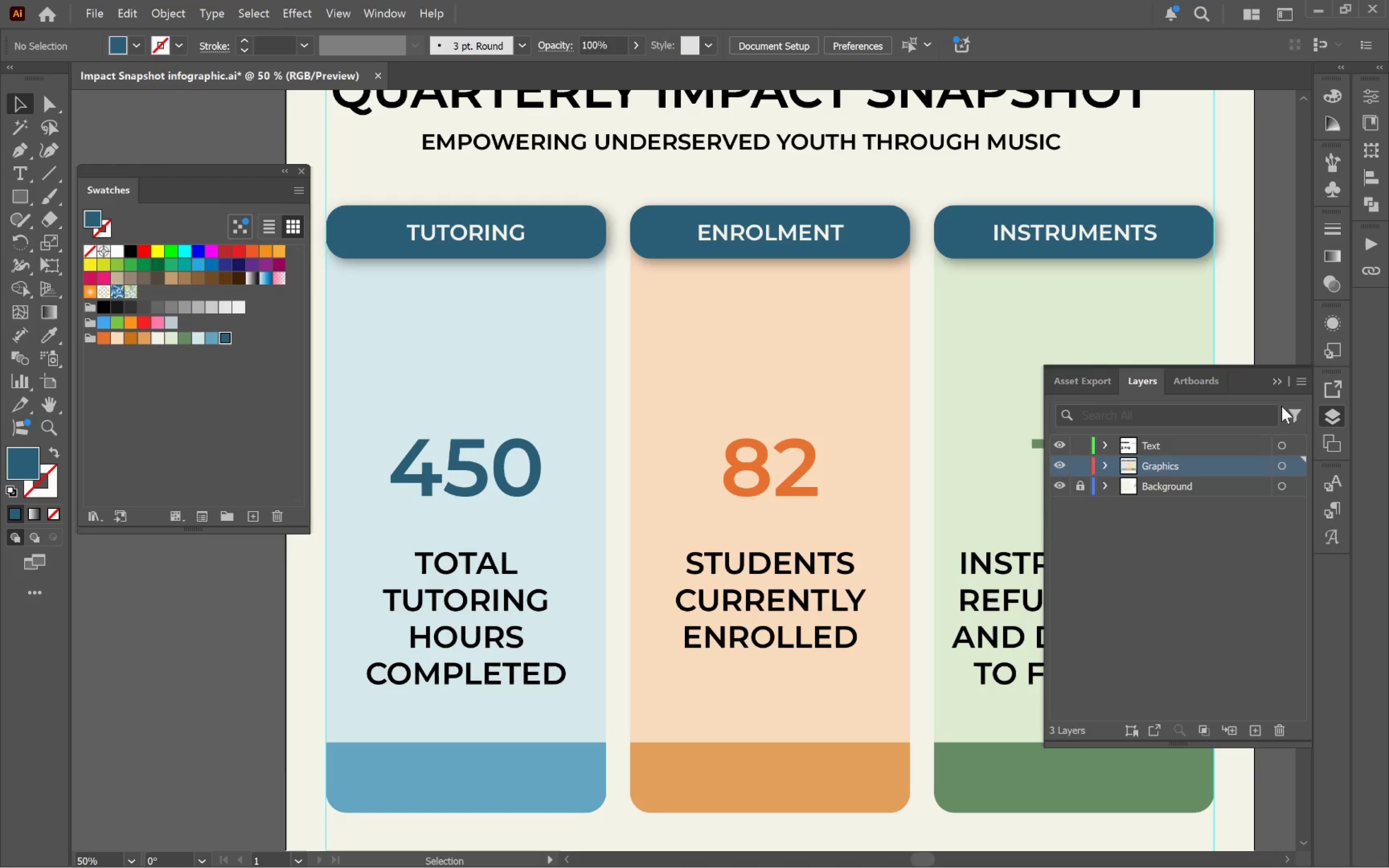 
left_click([1281, 385])
 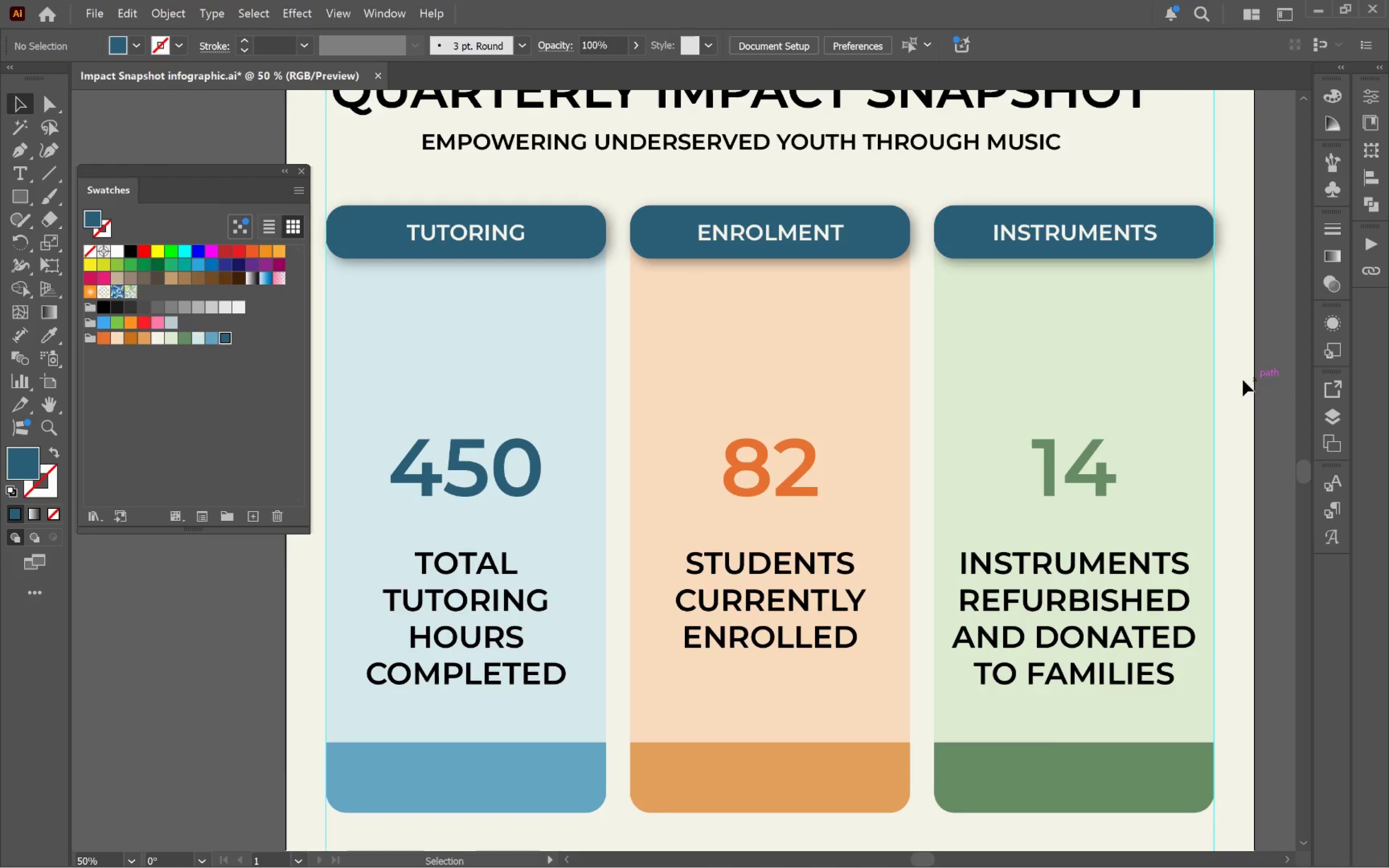 
key(F)
 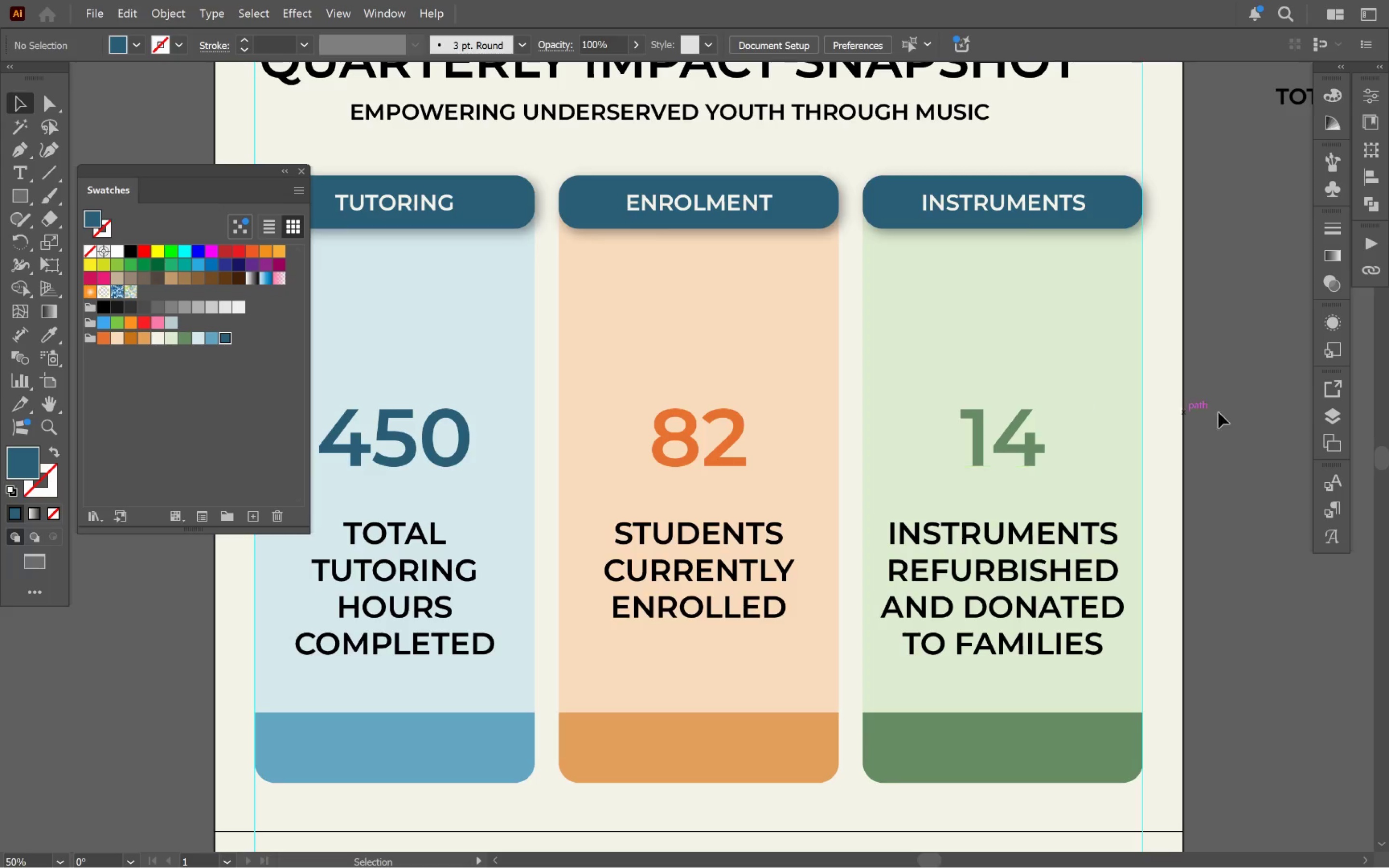 
left_click([1272, 415])
 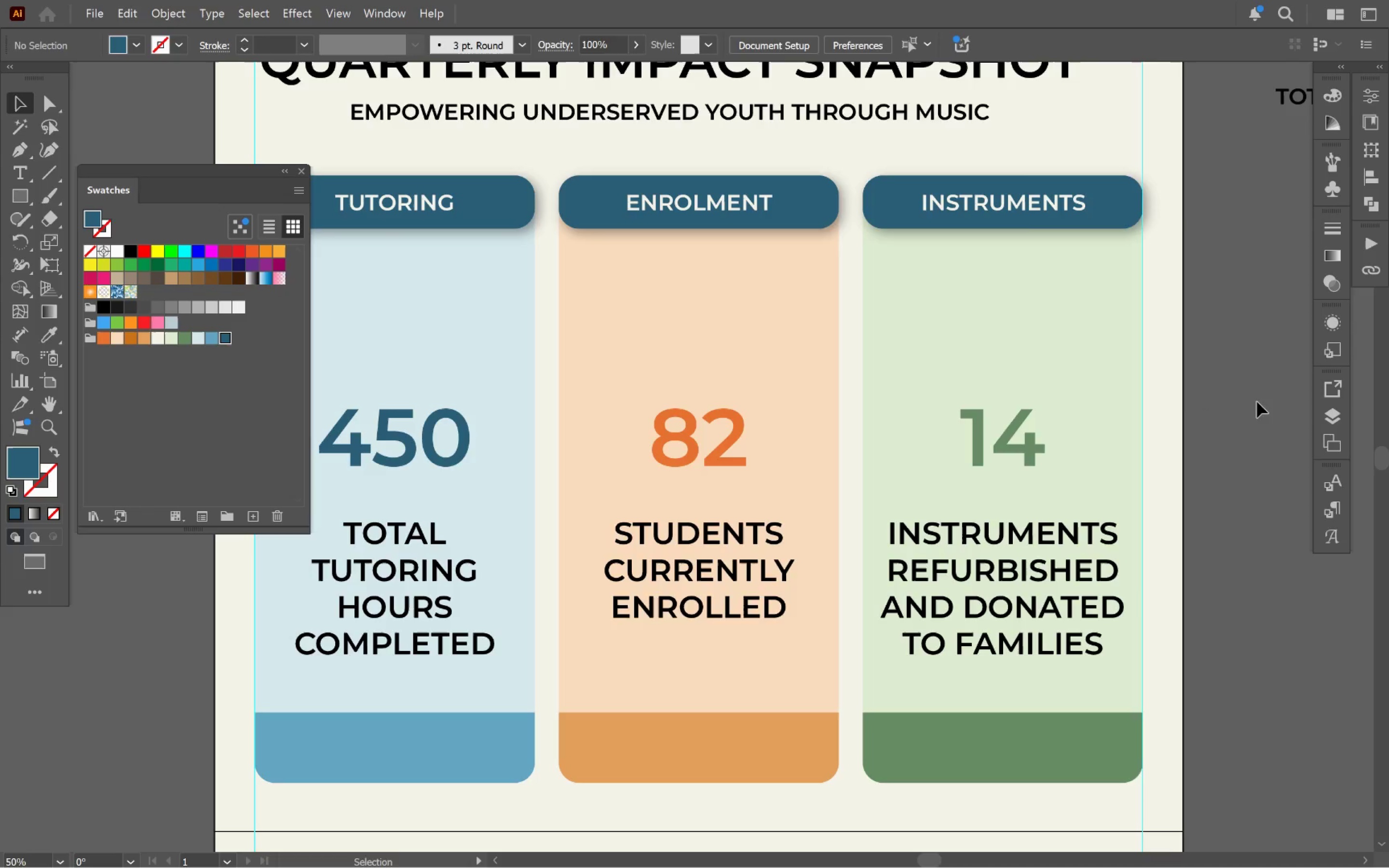 
key(Control+Semicolon)
 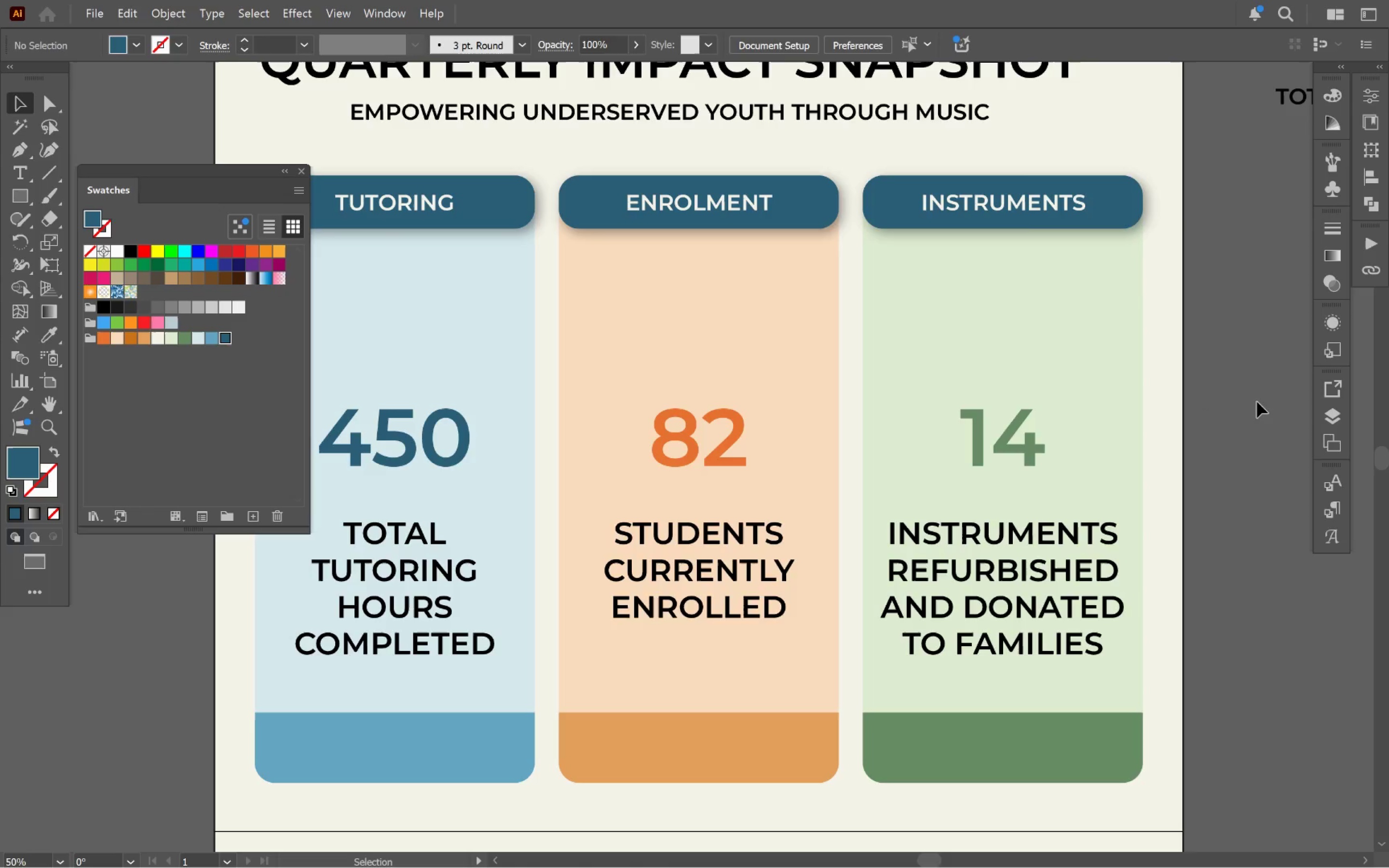 
hold_key(key=AltLeft, duration=0.48)
 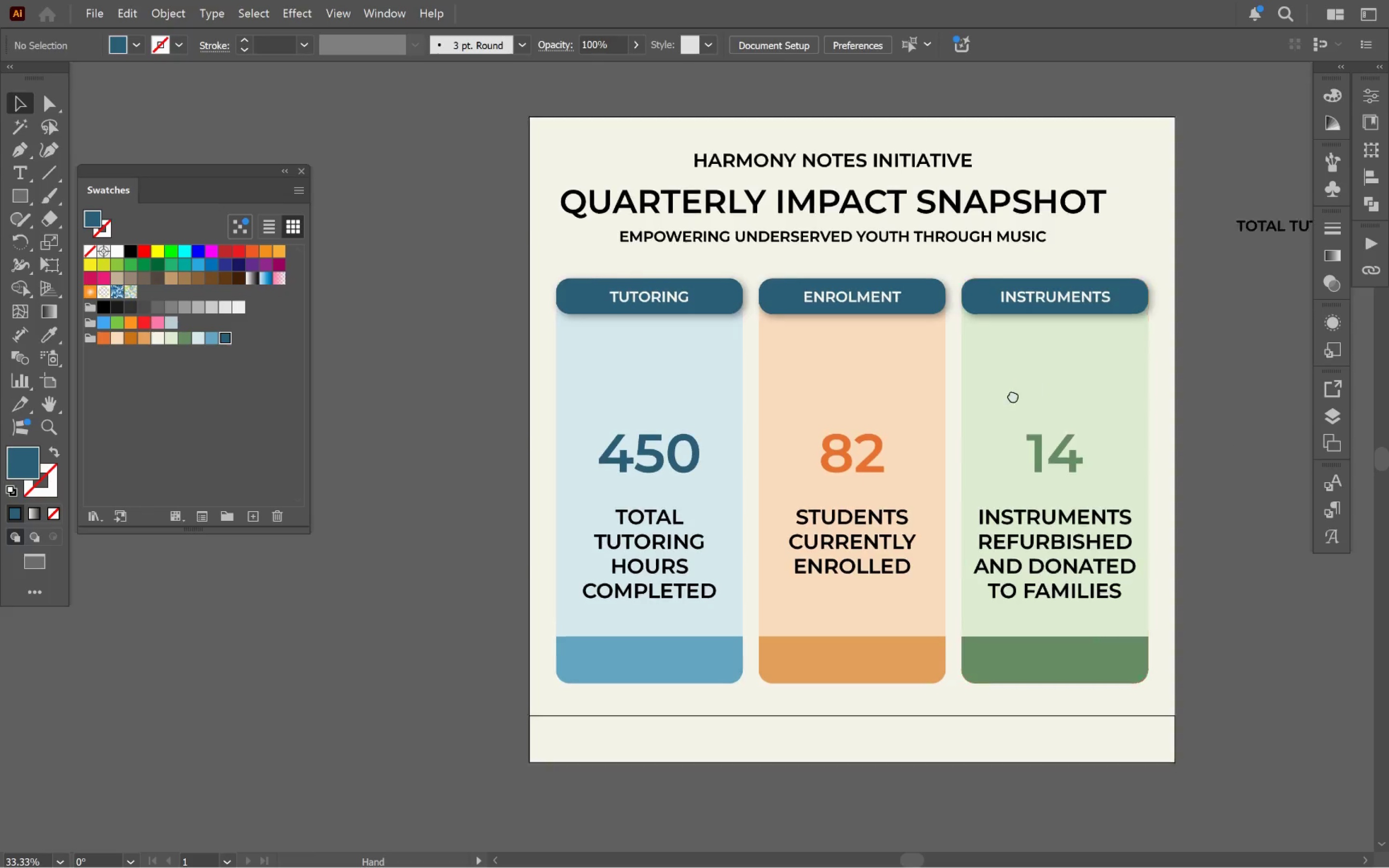 
hold_key(key=Space, duration=1.33)
 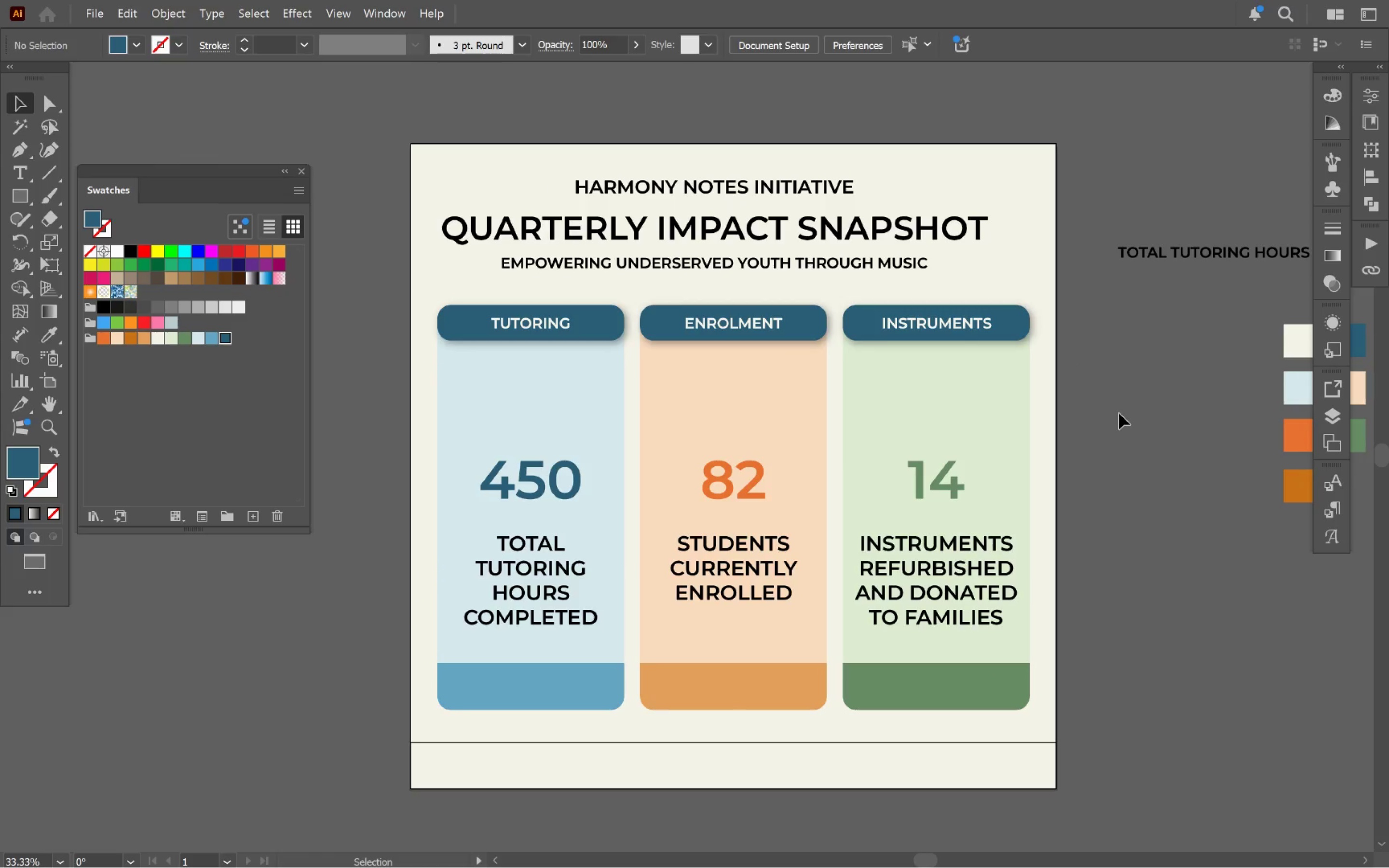 
scroll: coordinate [1236, 430], scroll_direction: down, amount: 1.0
 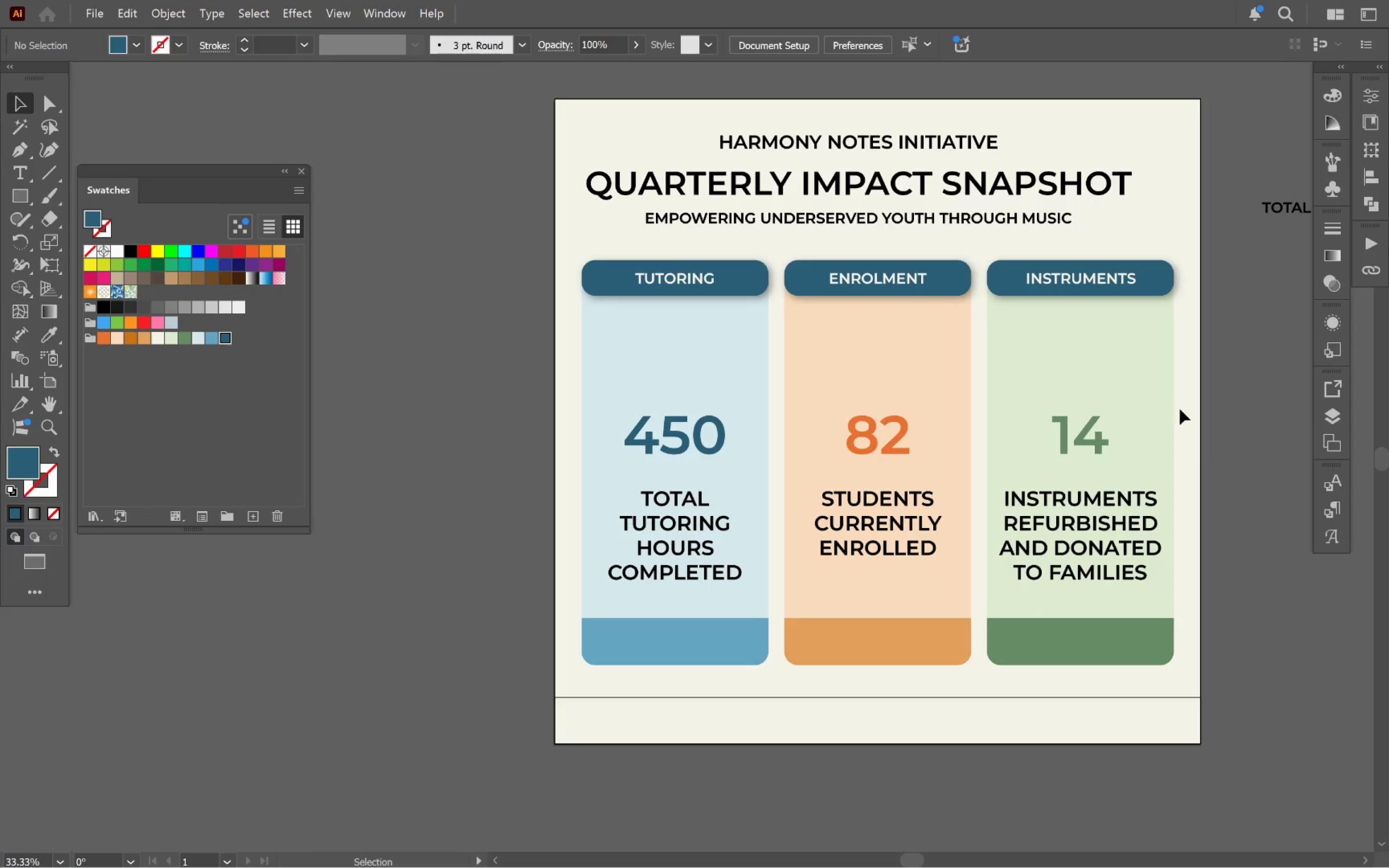 
left_click_drag(start_coordinate=[1051, 374], to_coordinate=[906, 419])
 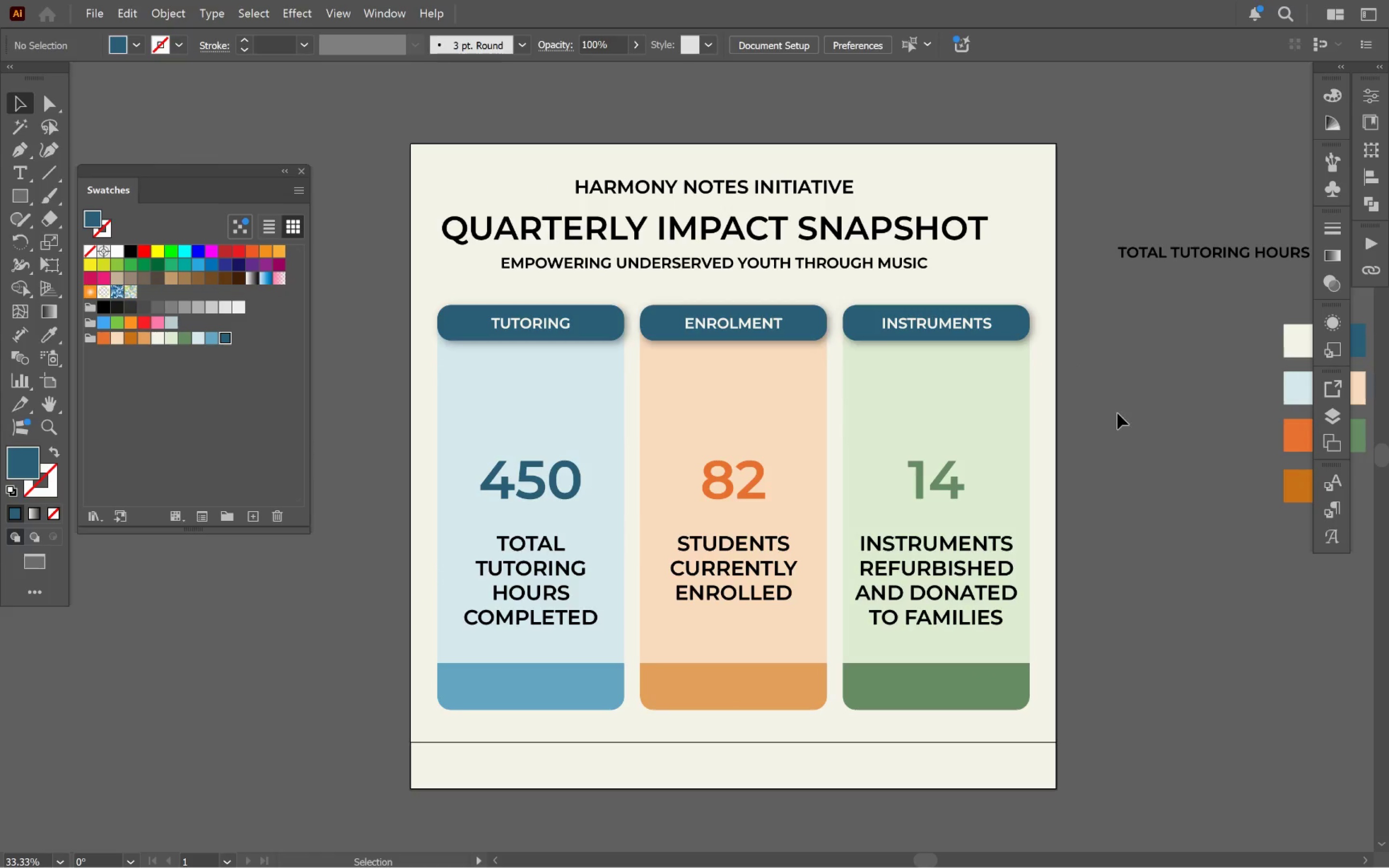 
left_click([1119, 413])
 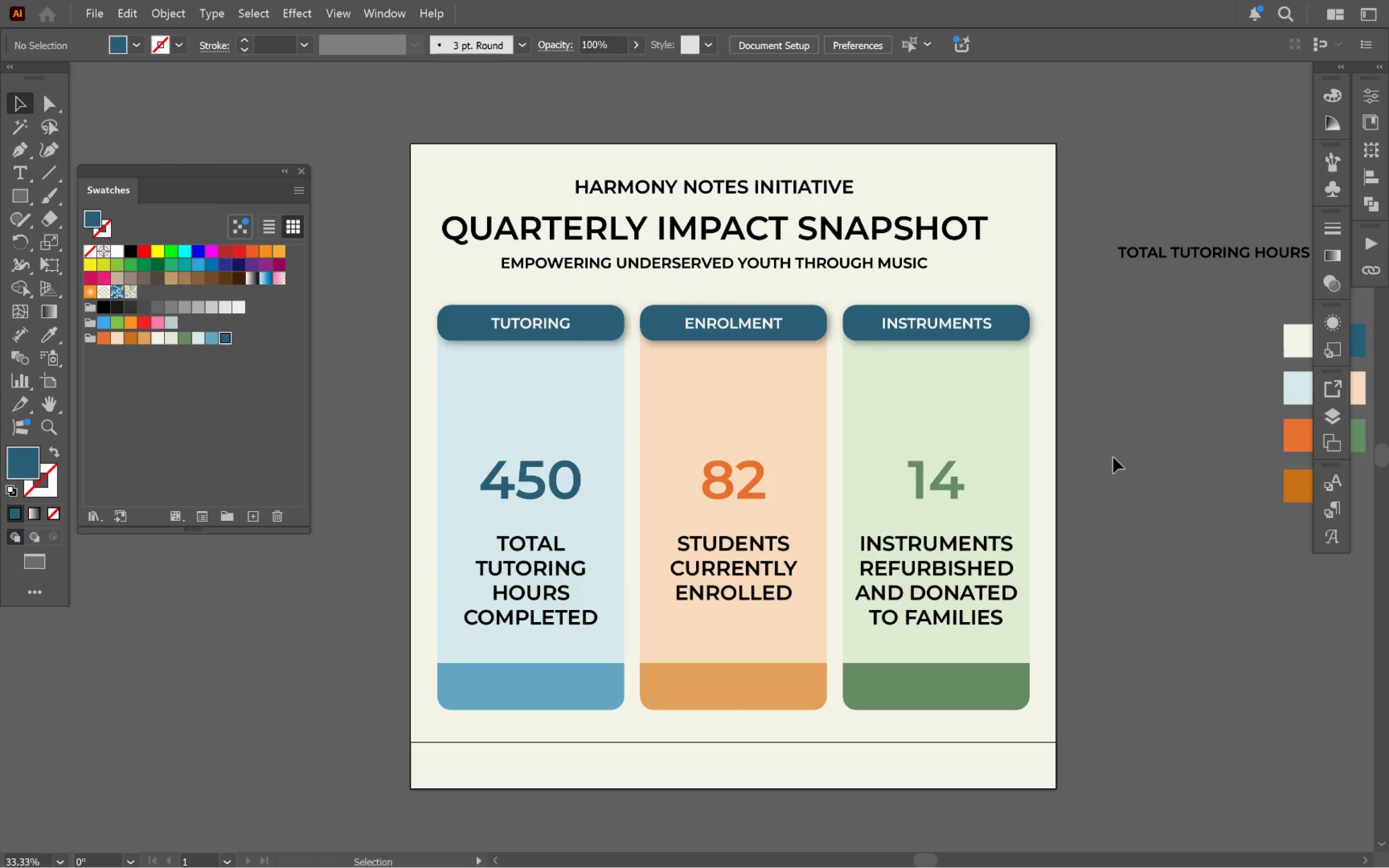 
hold_key(key=Space, duration=0.85)
 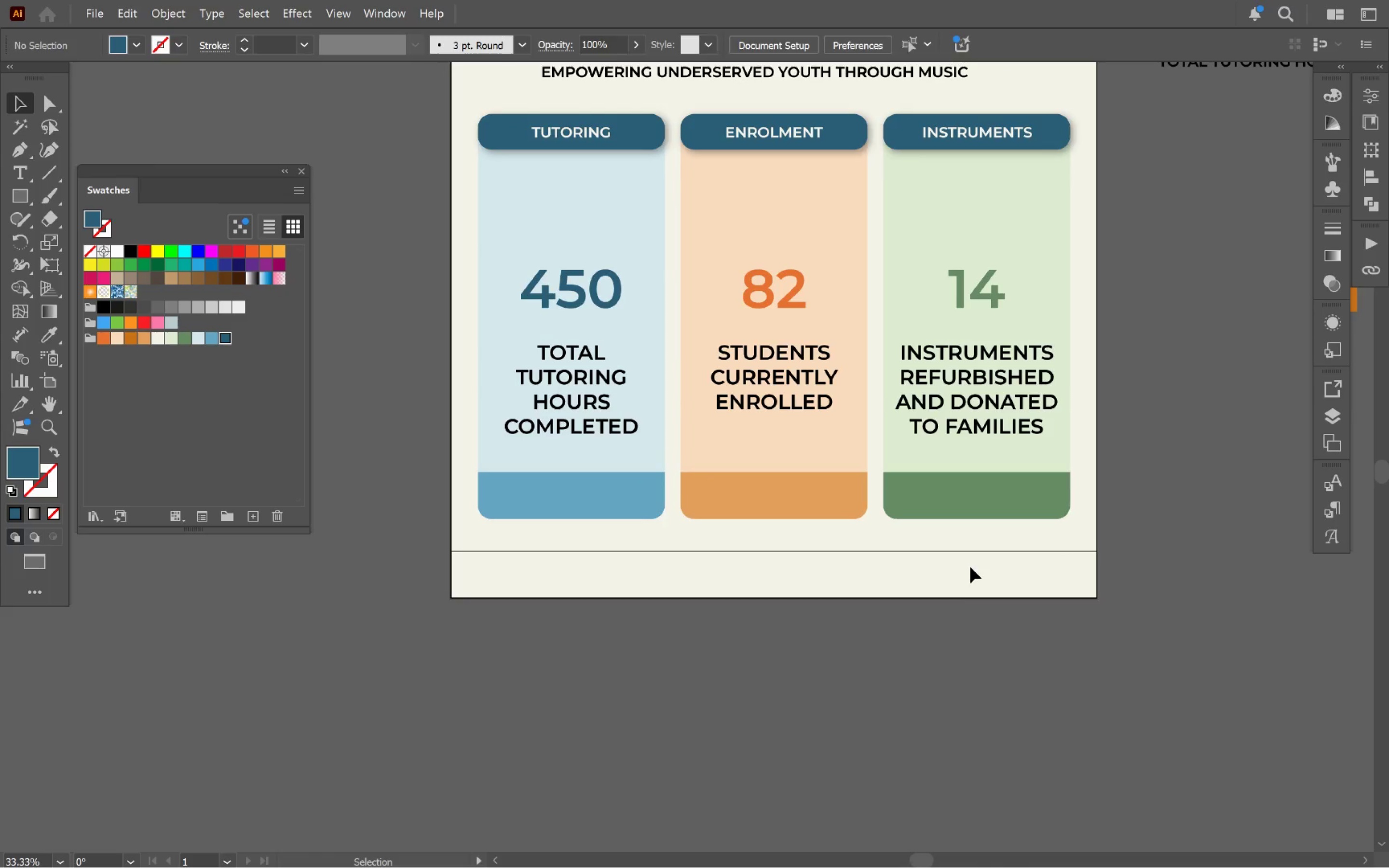 
left_click_drag(start_coordinate=[1135, 522], to_coordinate=[1176, 330])
 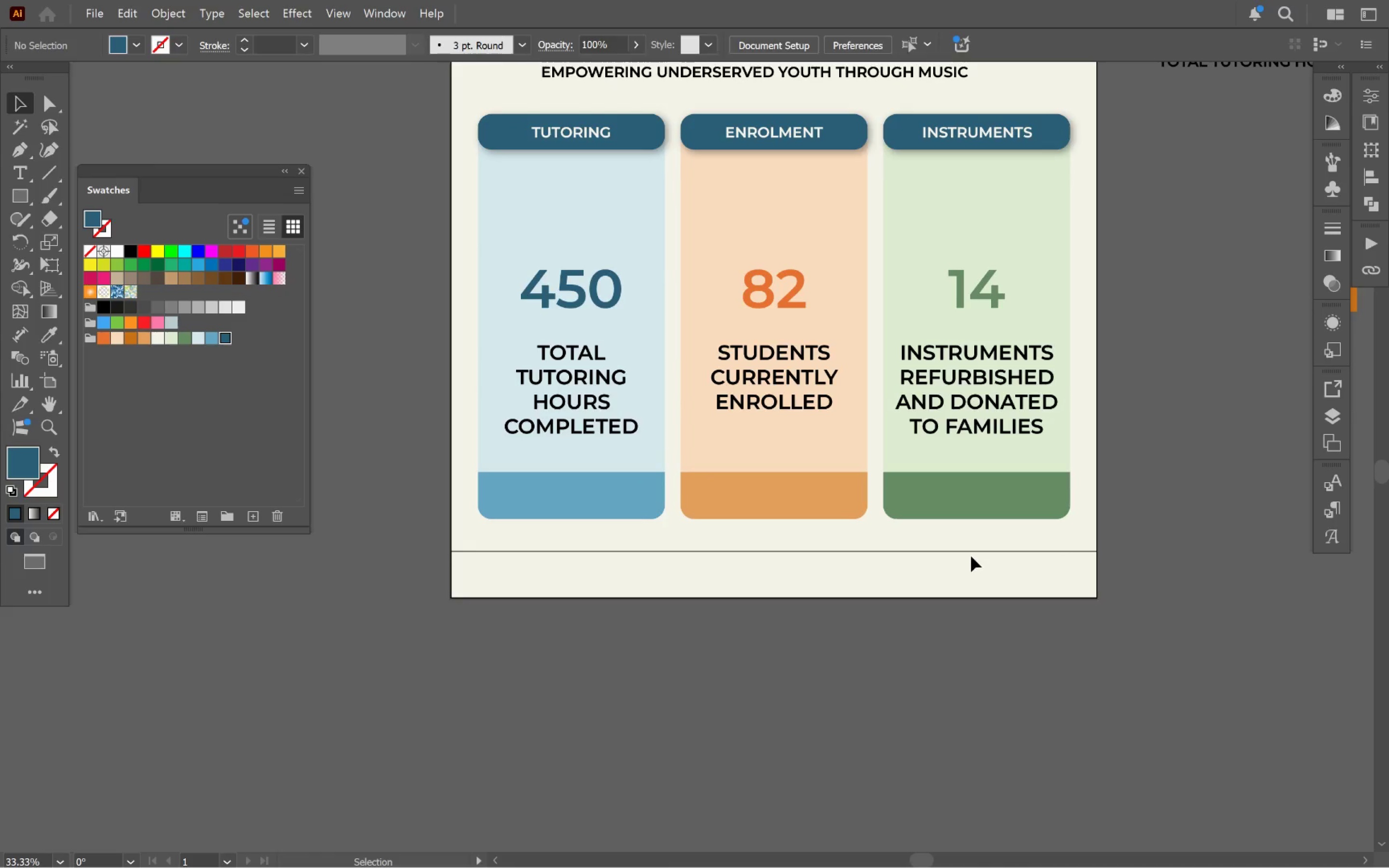 
left_click([972, 554])
 